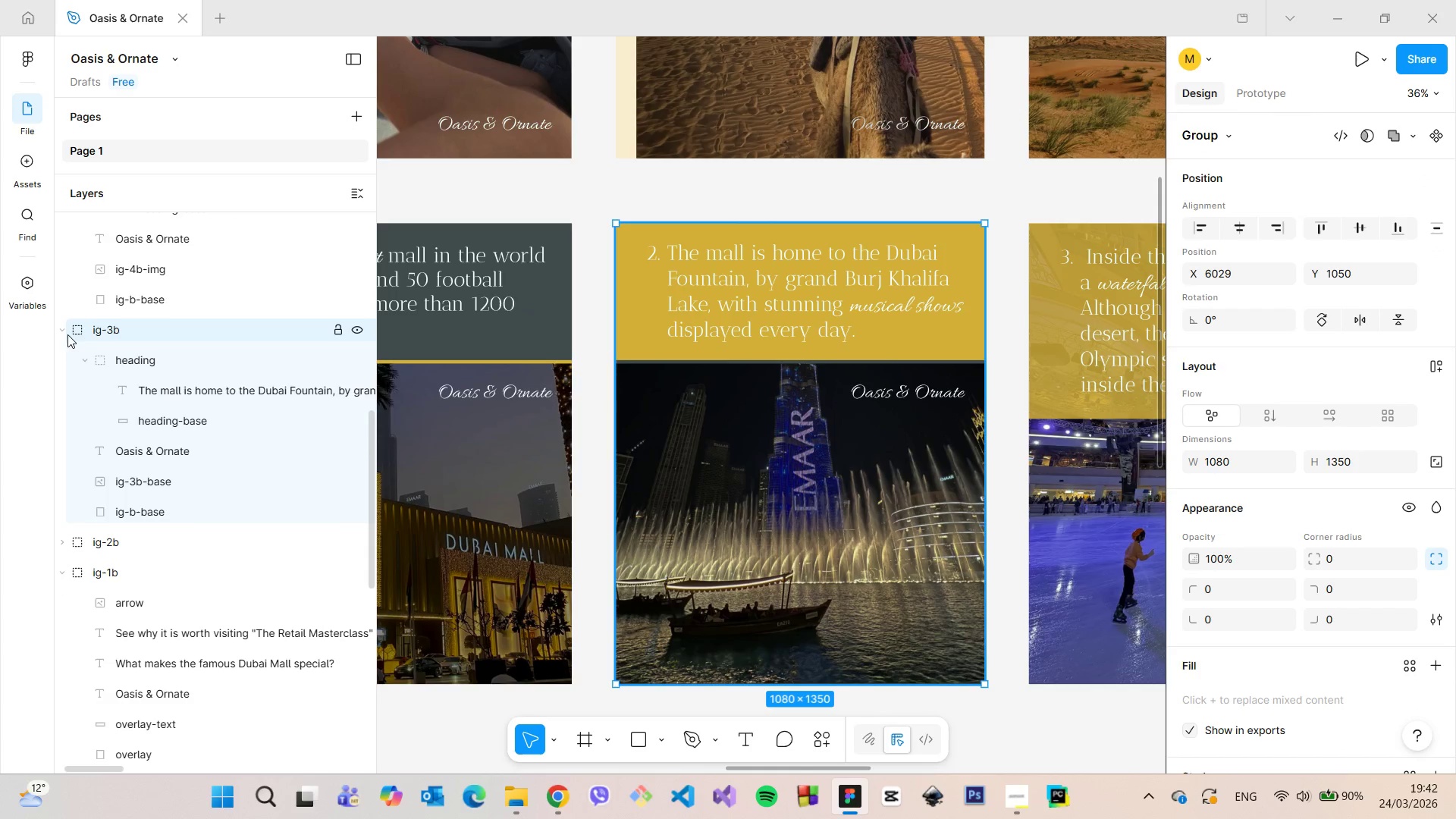 
left_click([66, 331])
 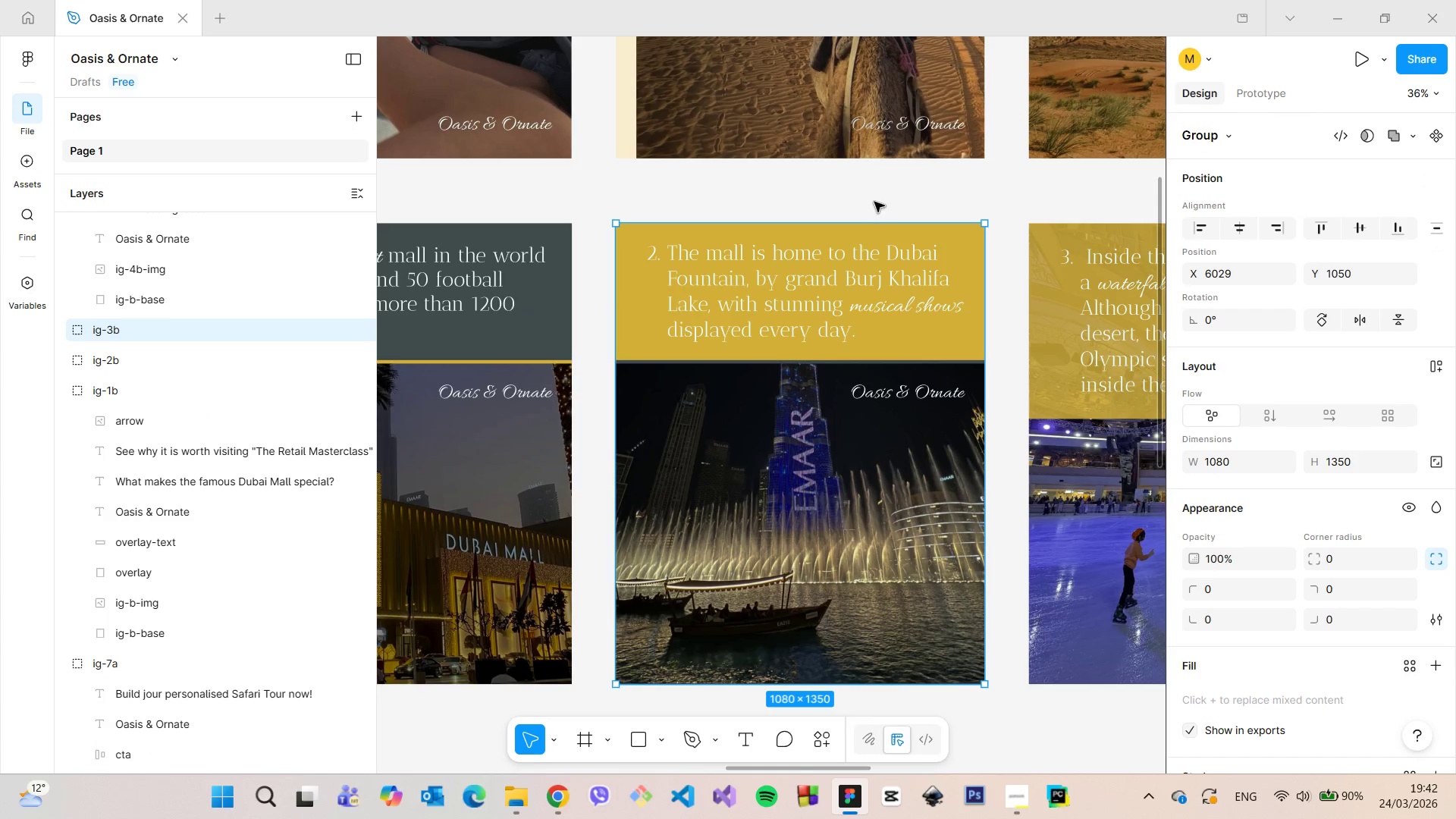 
left_click([872, 198])
 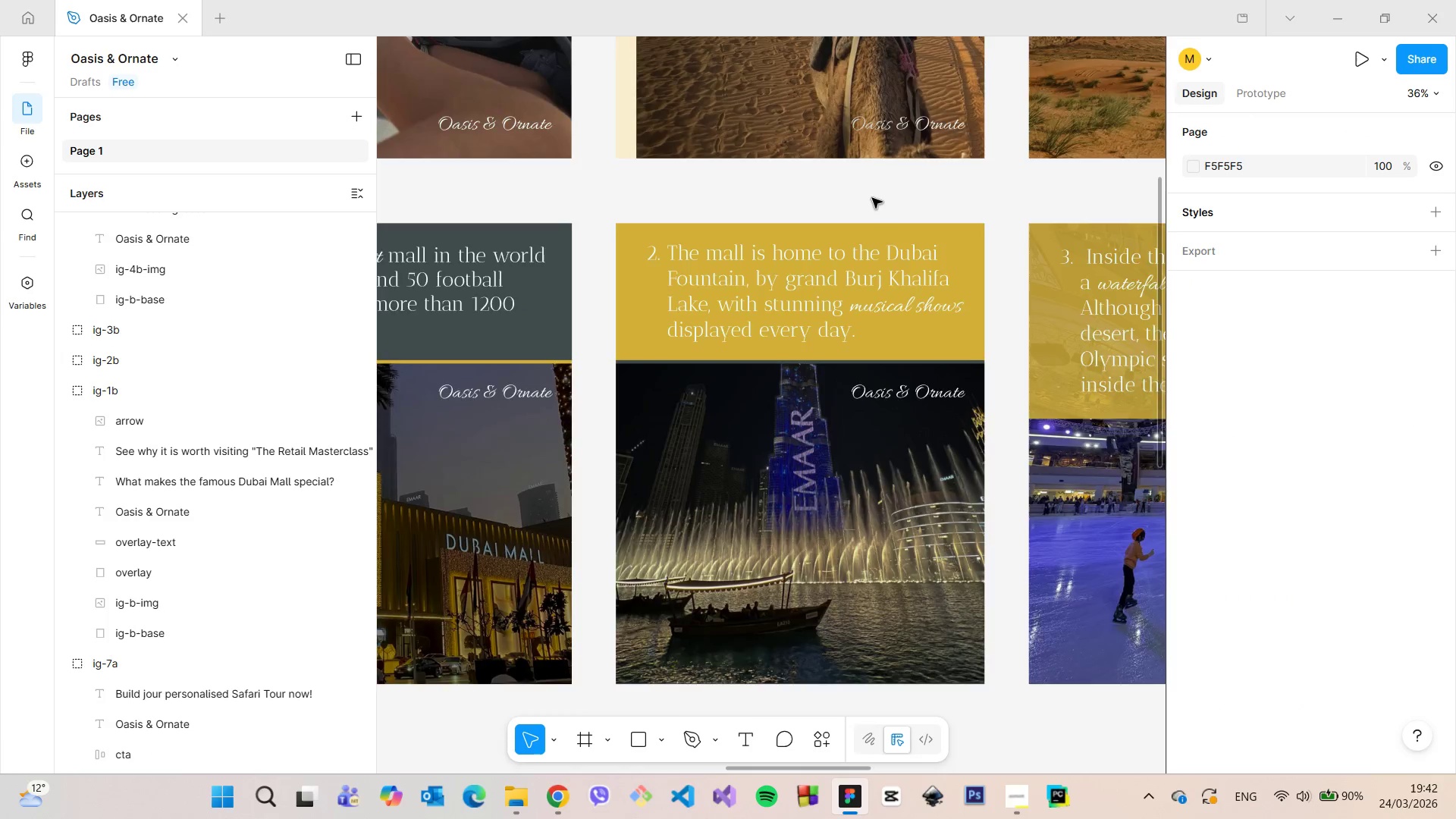 
scroll: coordinate [874, 198], scroll_direction: down, amount: 11.0
 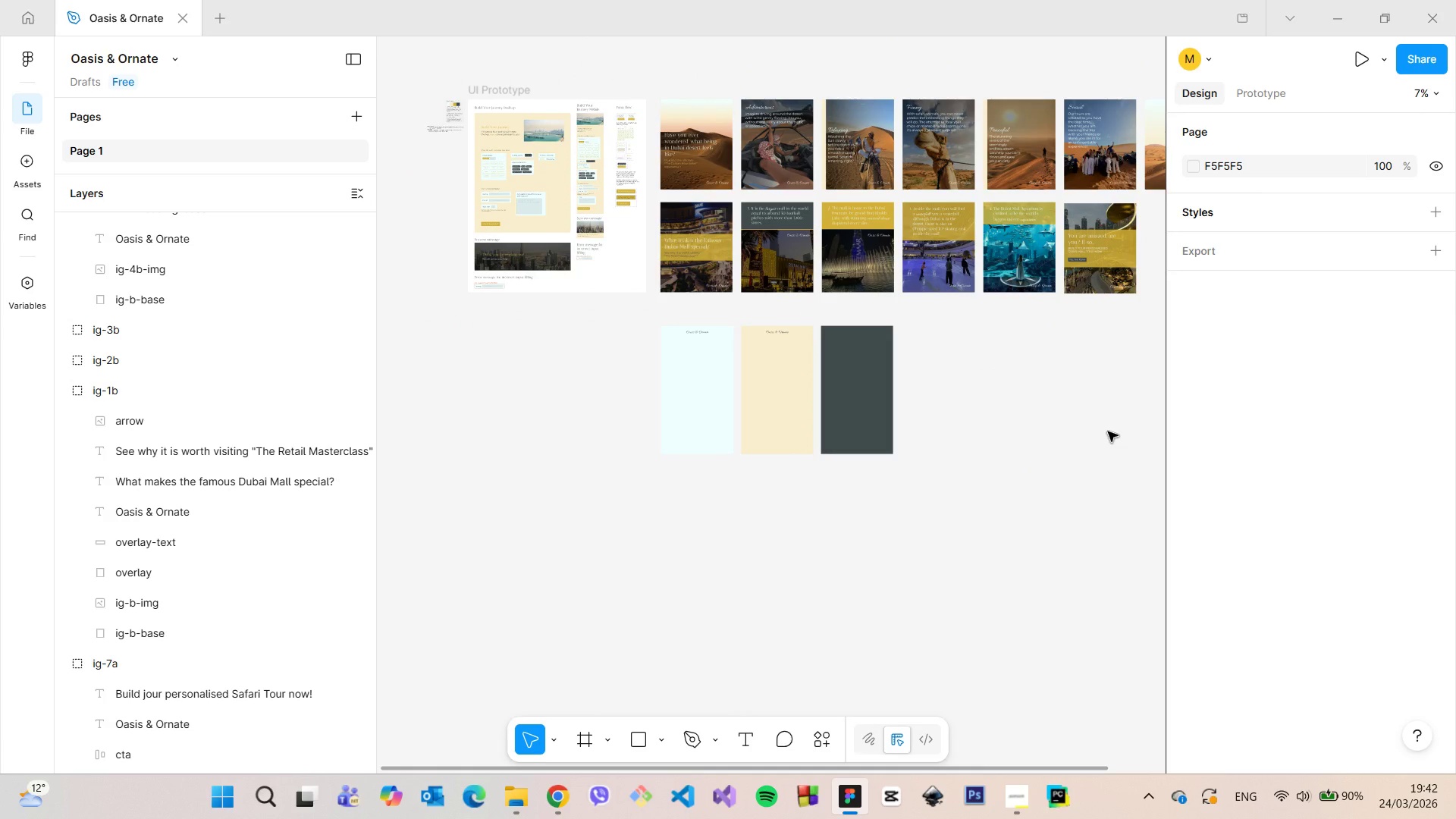 
scroll: coordinate [875, 220], scroll_direction: up, amount: 9.0
 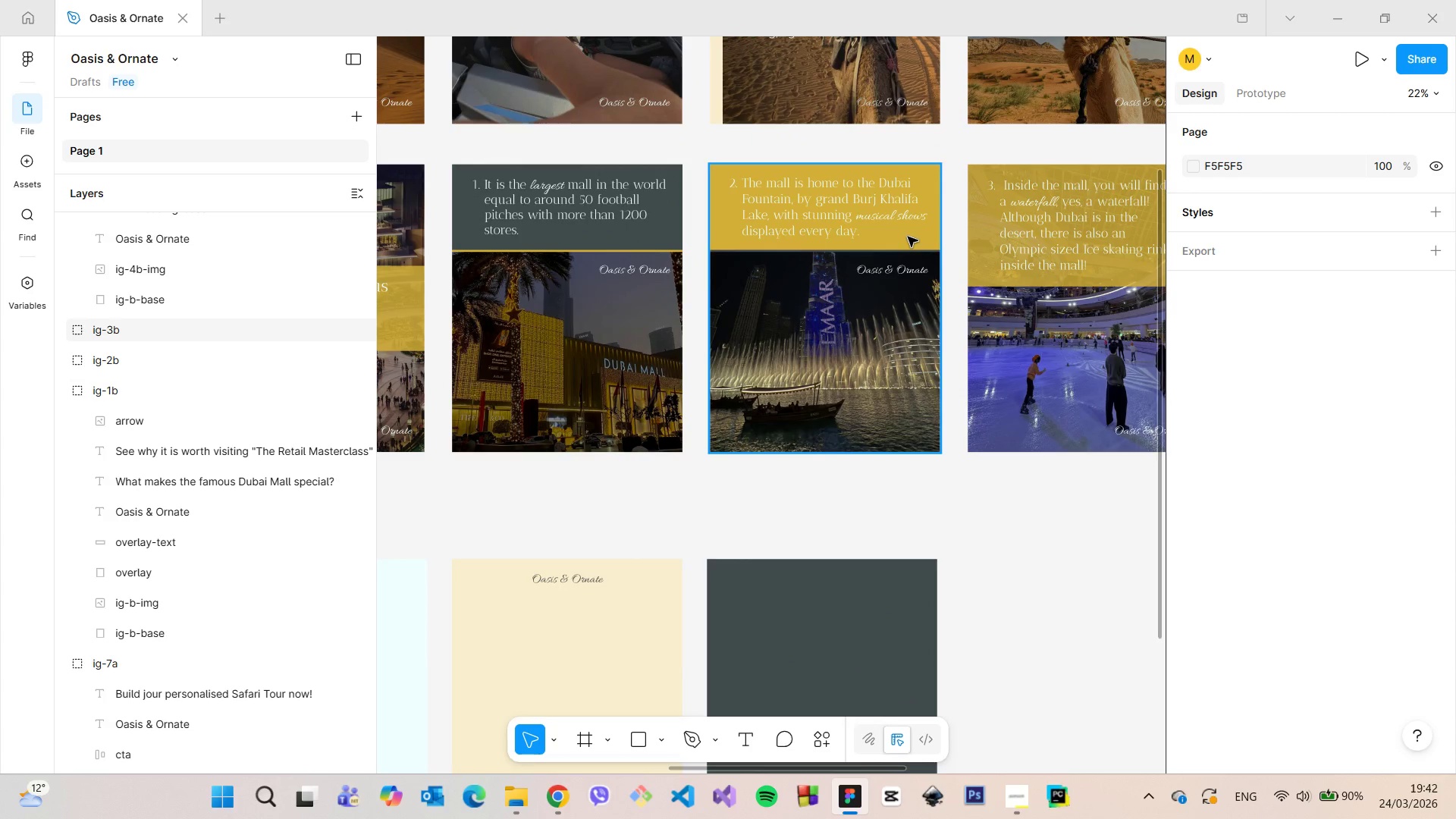 
double_click([908, 237])
 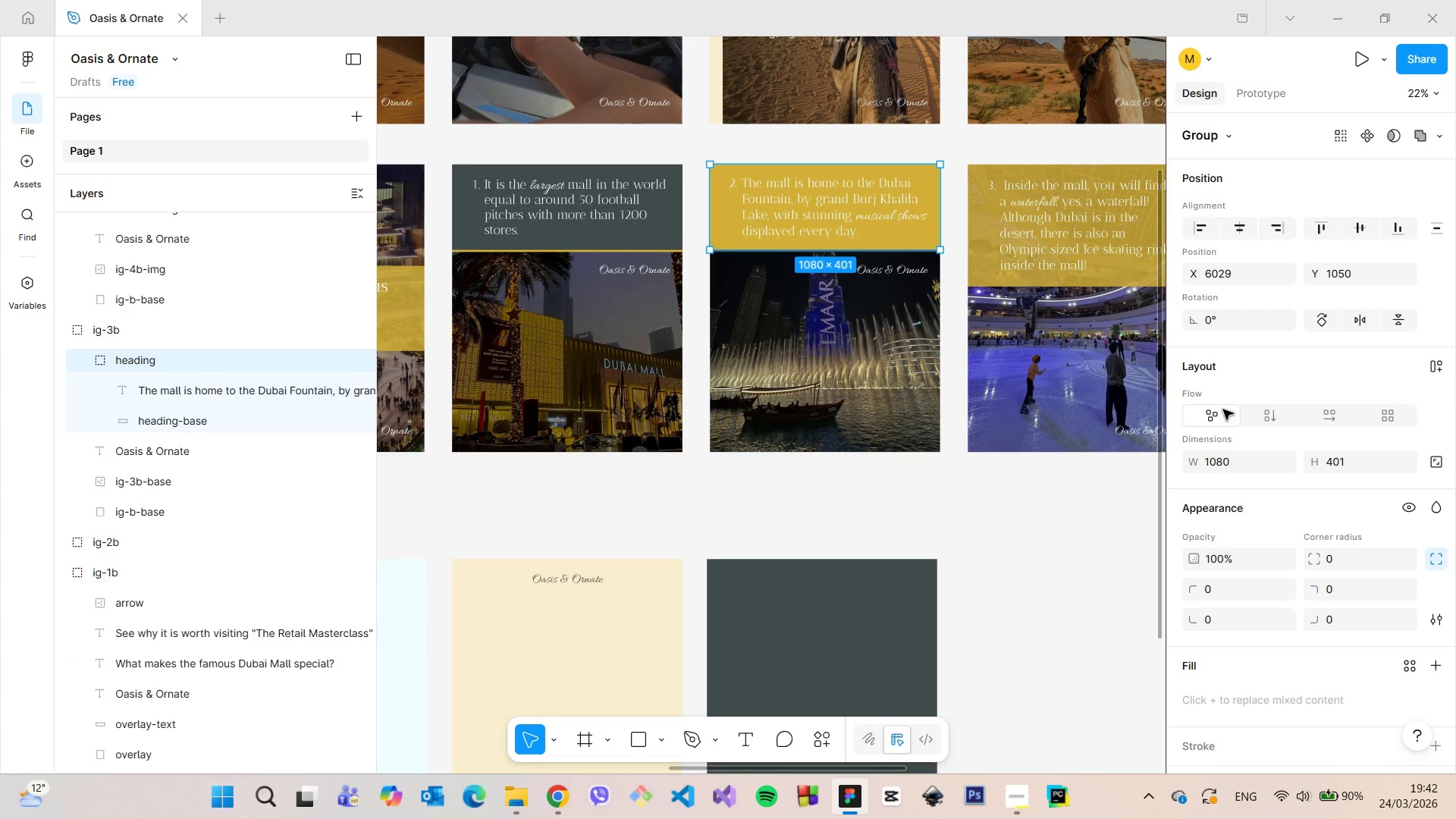 
scroll: coordinate [1355, 514], scroll_direction: down, amount: 1.0
 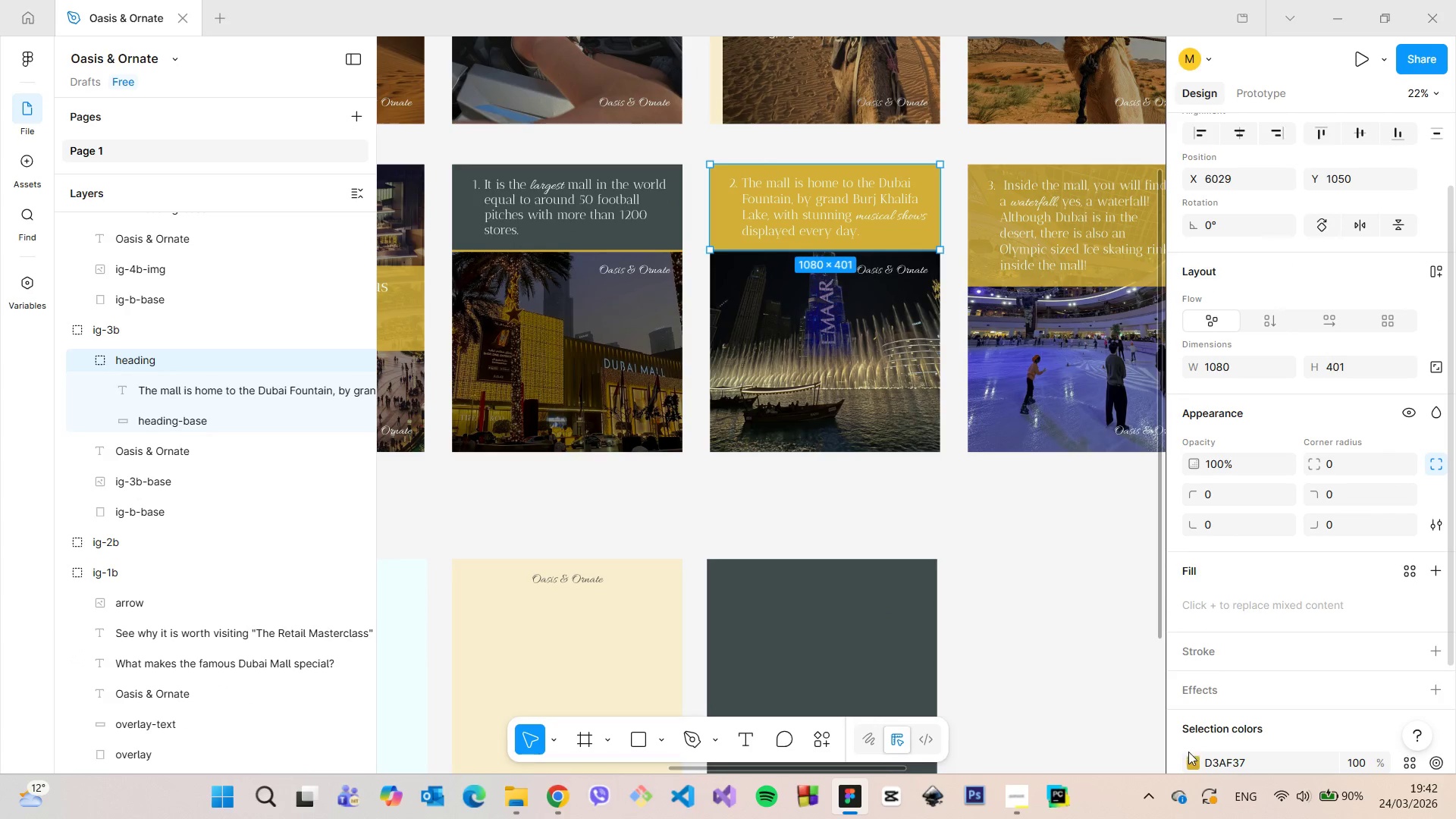 
left_click([1188, 763])
 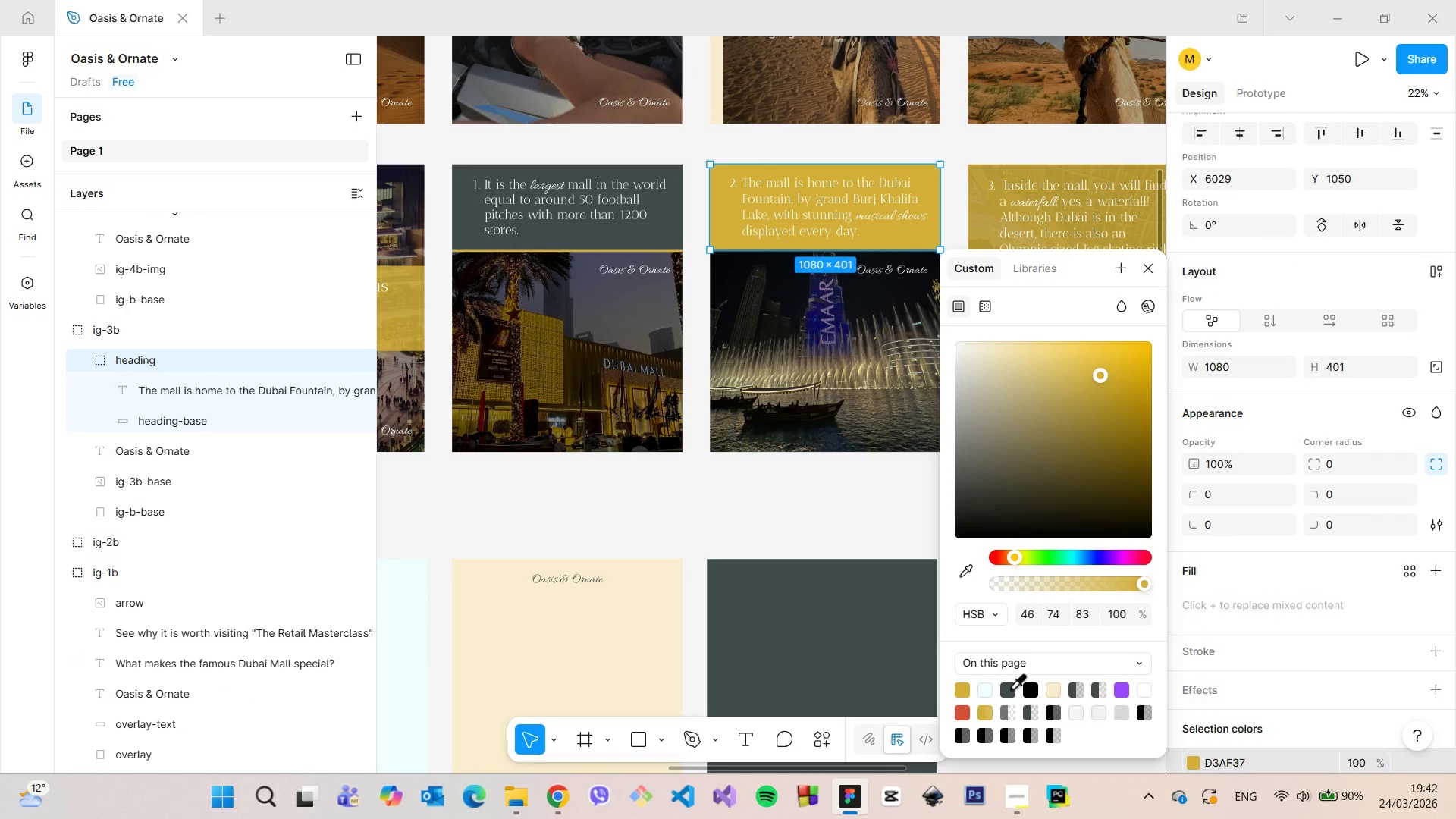 
left_click([1010, 688])
 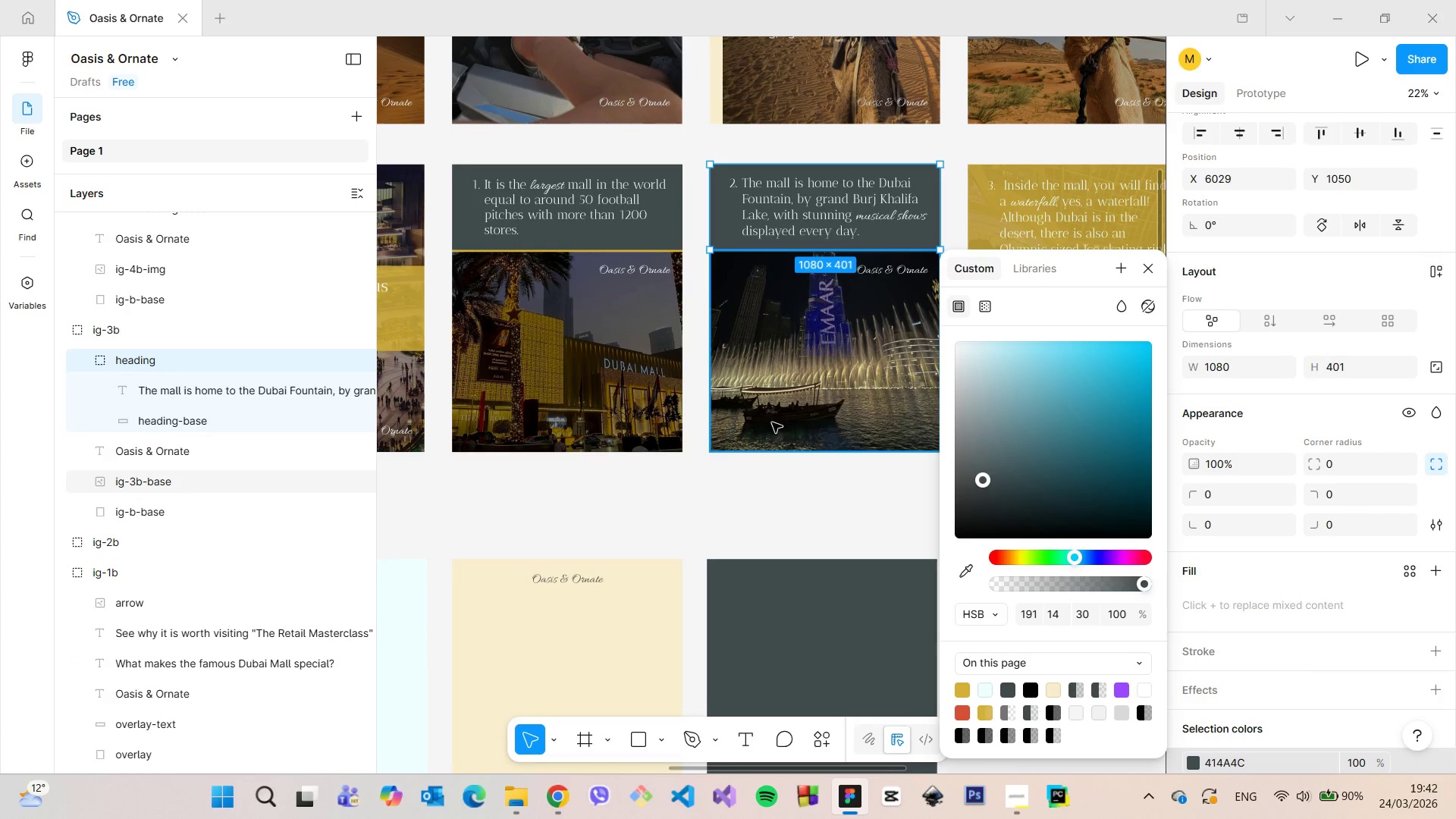 
left_click([734, 492])
 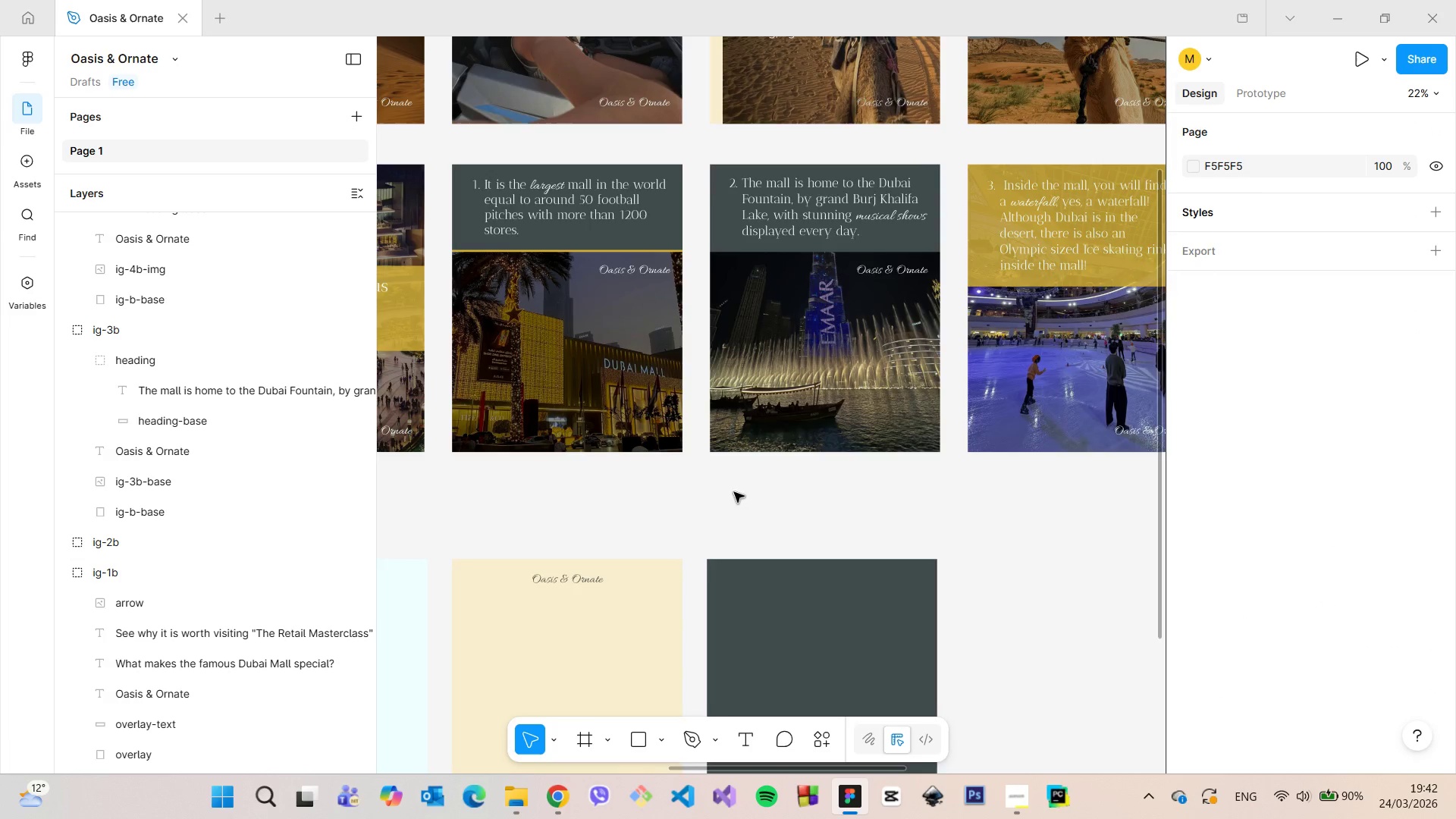 
scroll: coordinate [734, 492], scroll_direction: down, amount: 6.0
 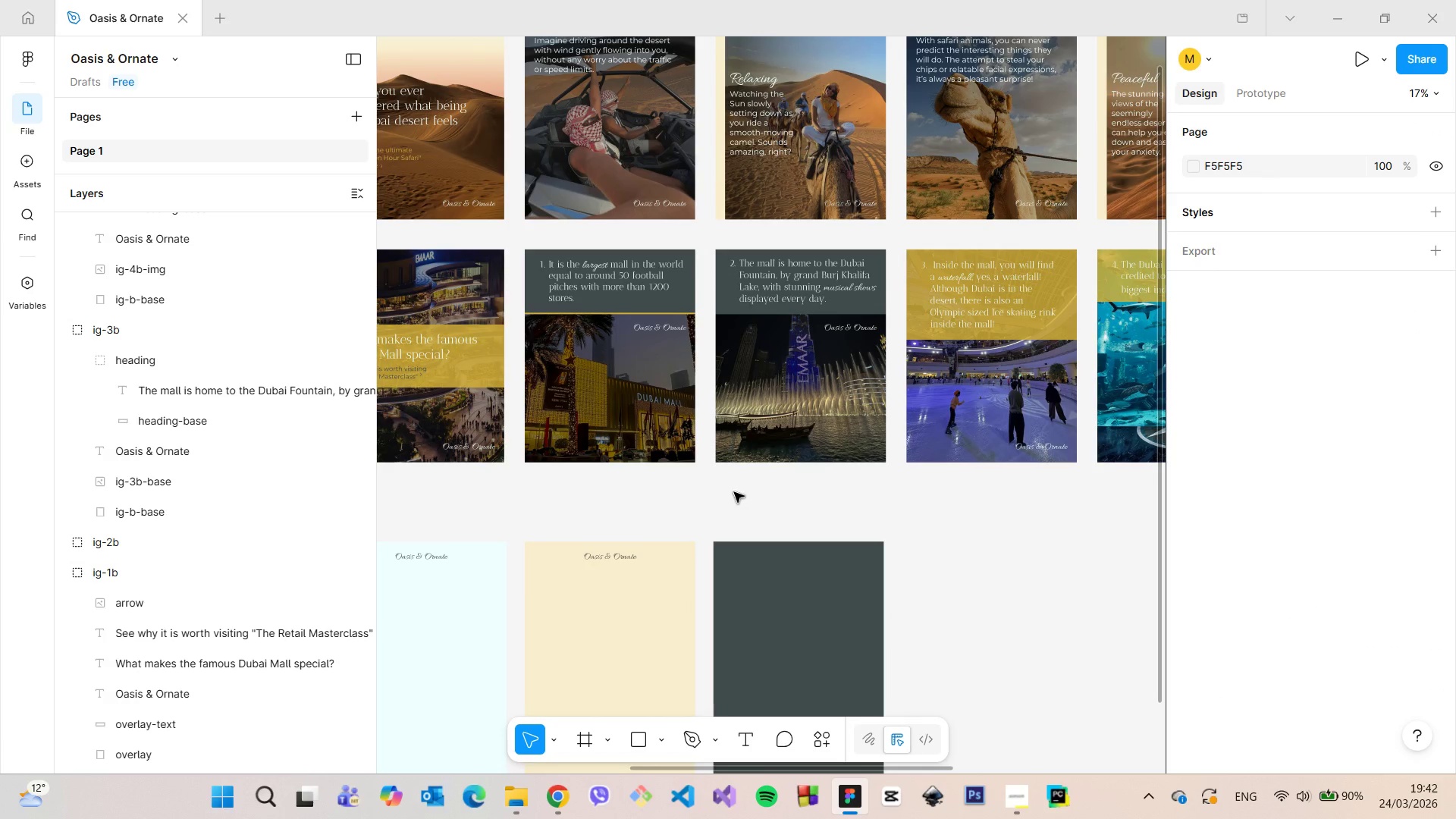 
key(Control+Z)
 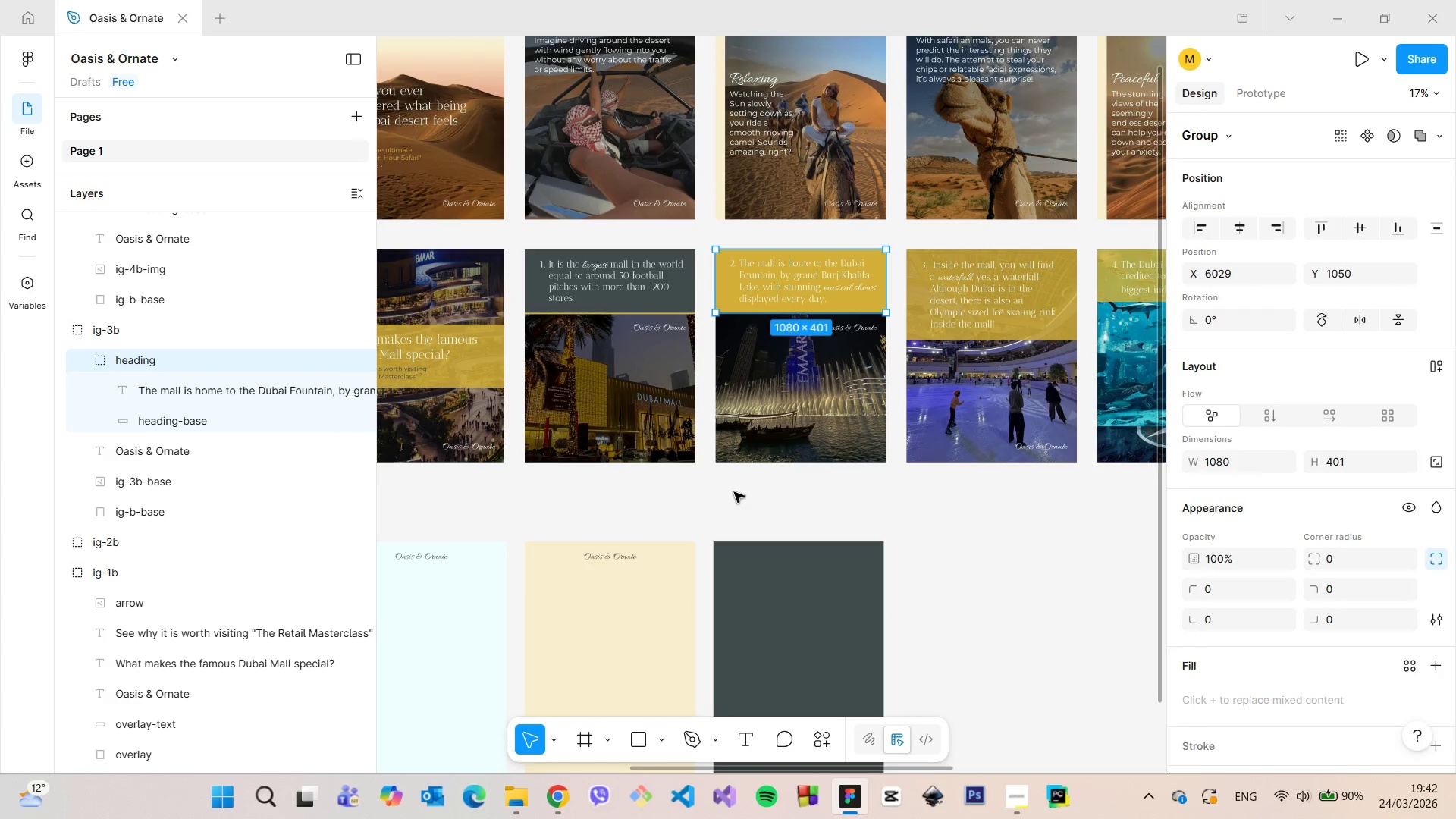 
left_click([734, 492])
 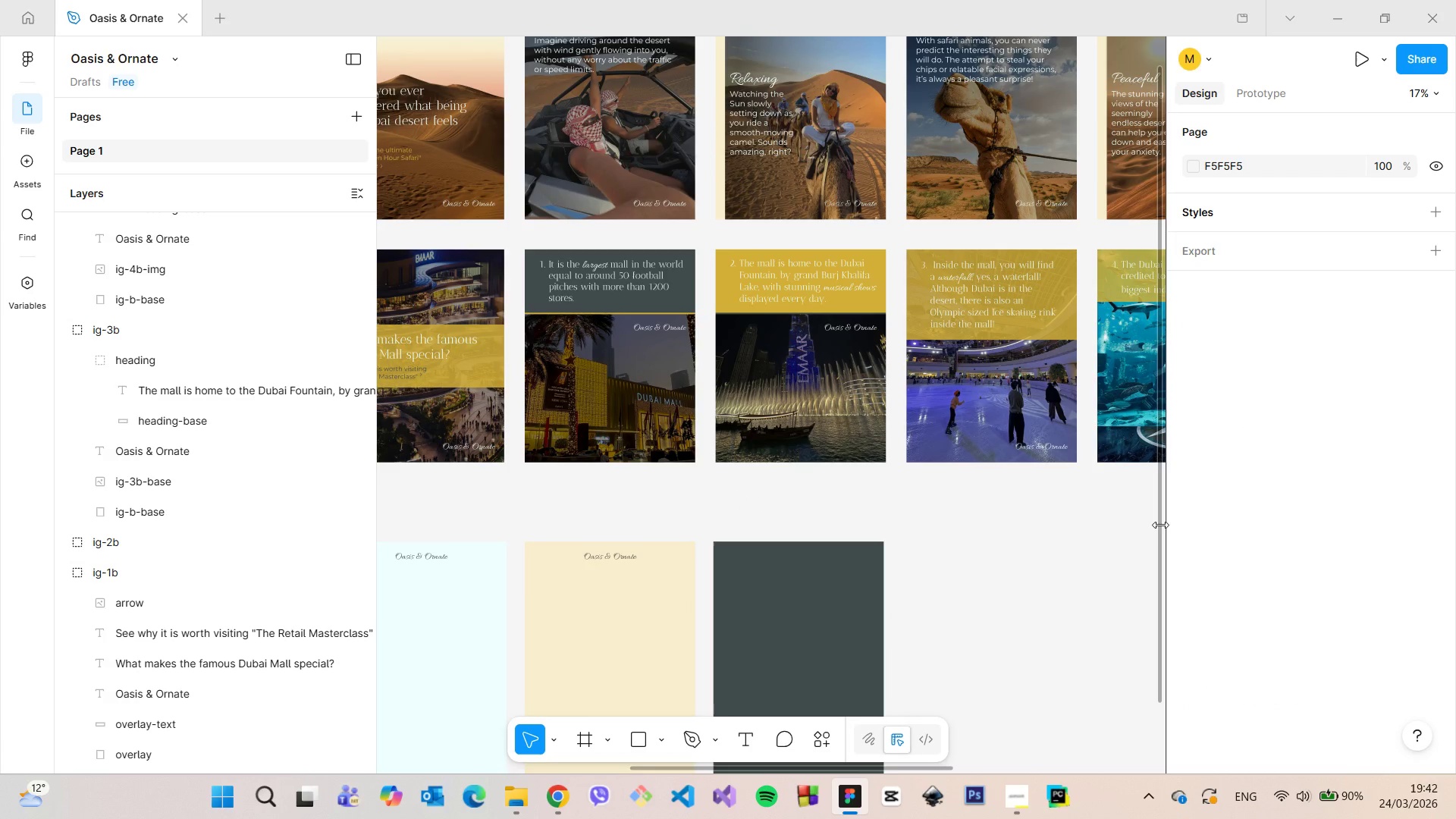 
scroll: coordinate [1160, 525], scroll_direction: down, amount: 4.0
 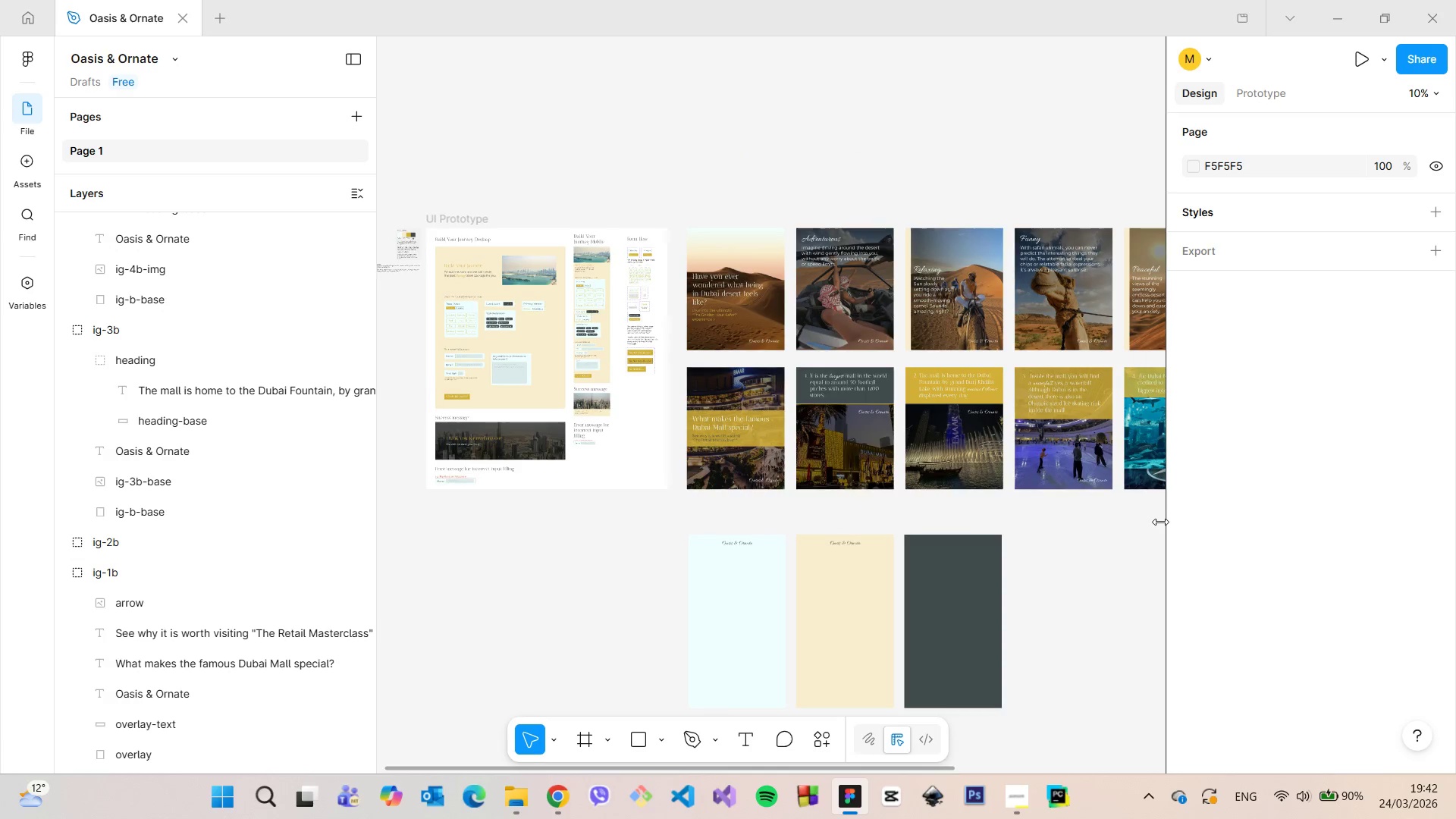 
scroll: coordinate [1160, 522], scroll_direction: up, amount: 9.0
 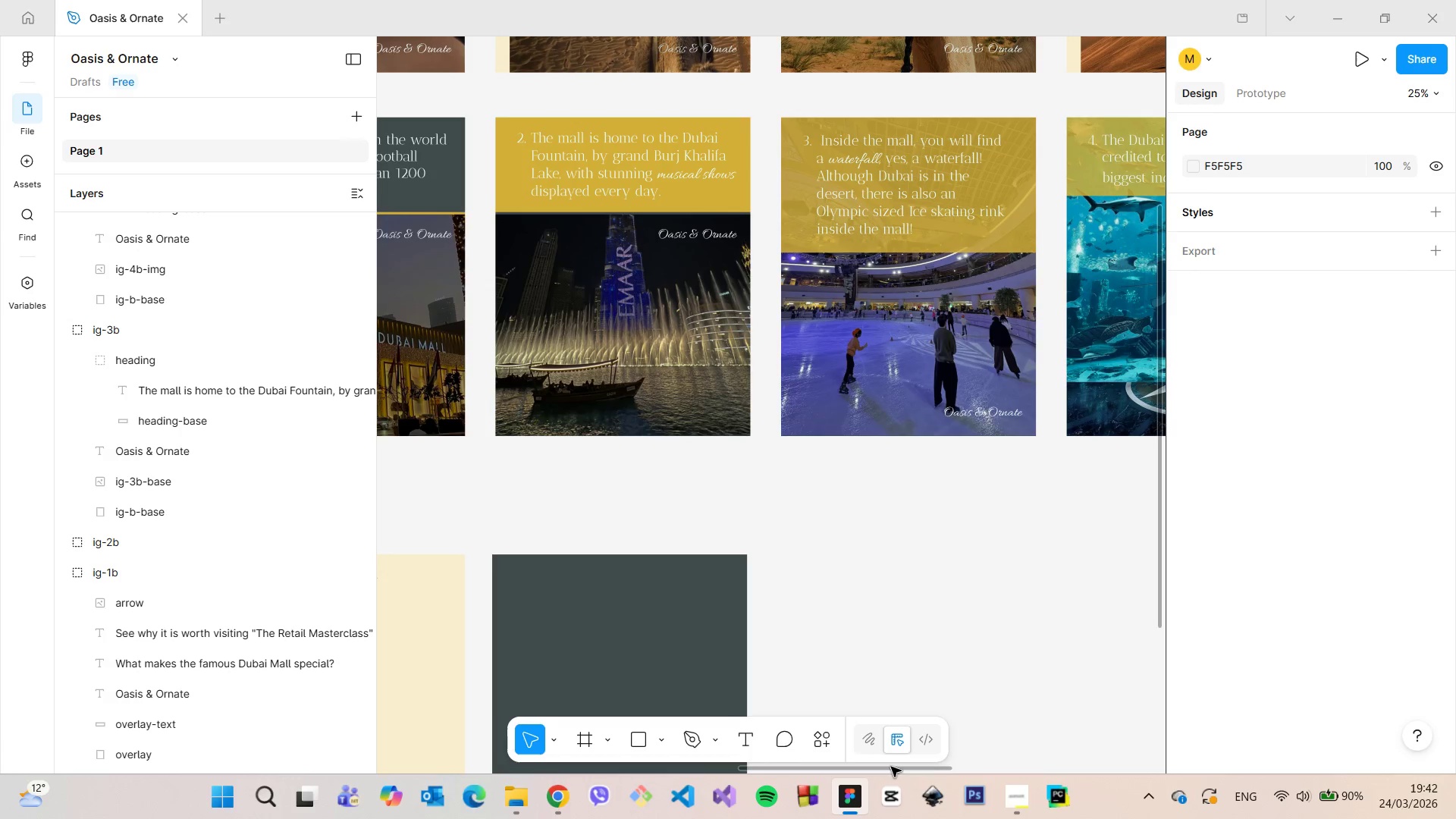 
left_click_drag(start_coordinate=[891, 767], to_coordinate=[943, 761])
 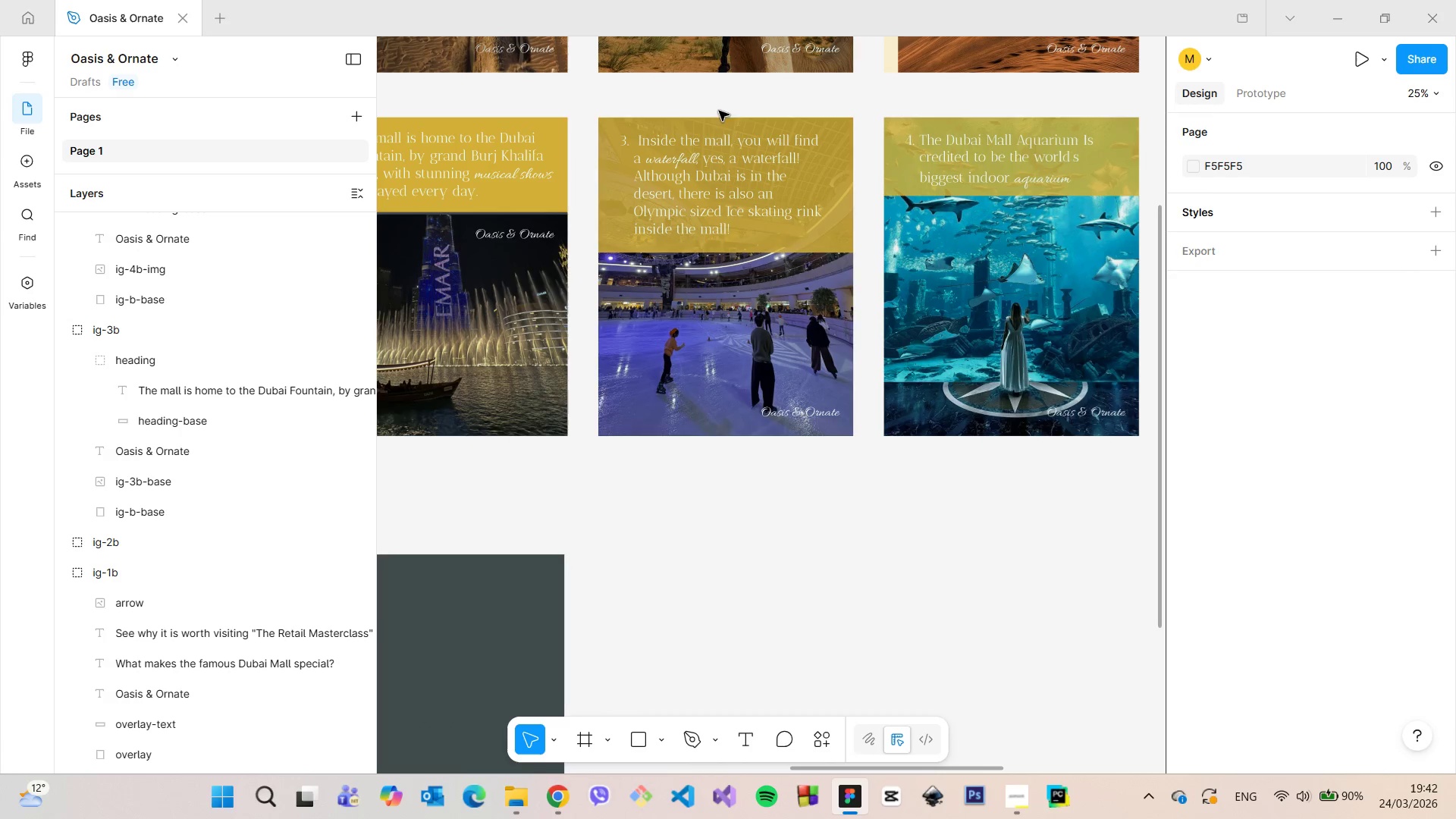 
left_click([614, 149])
 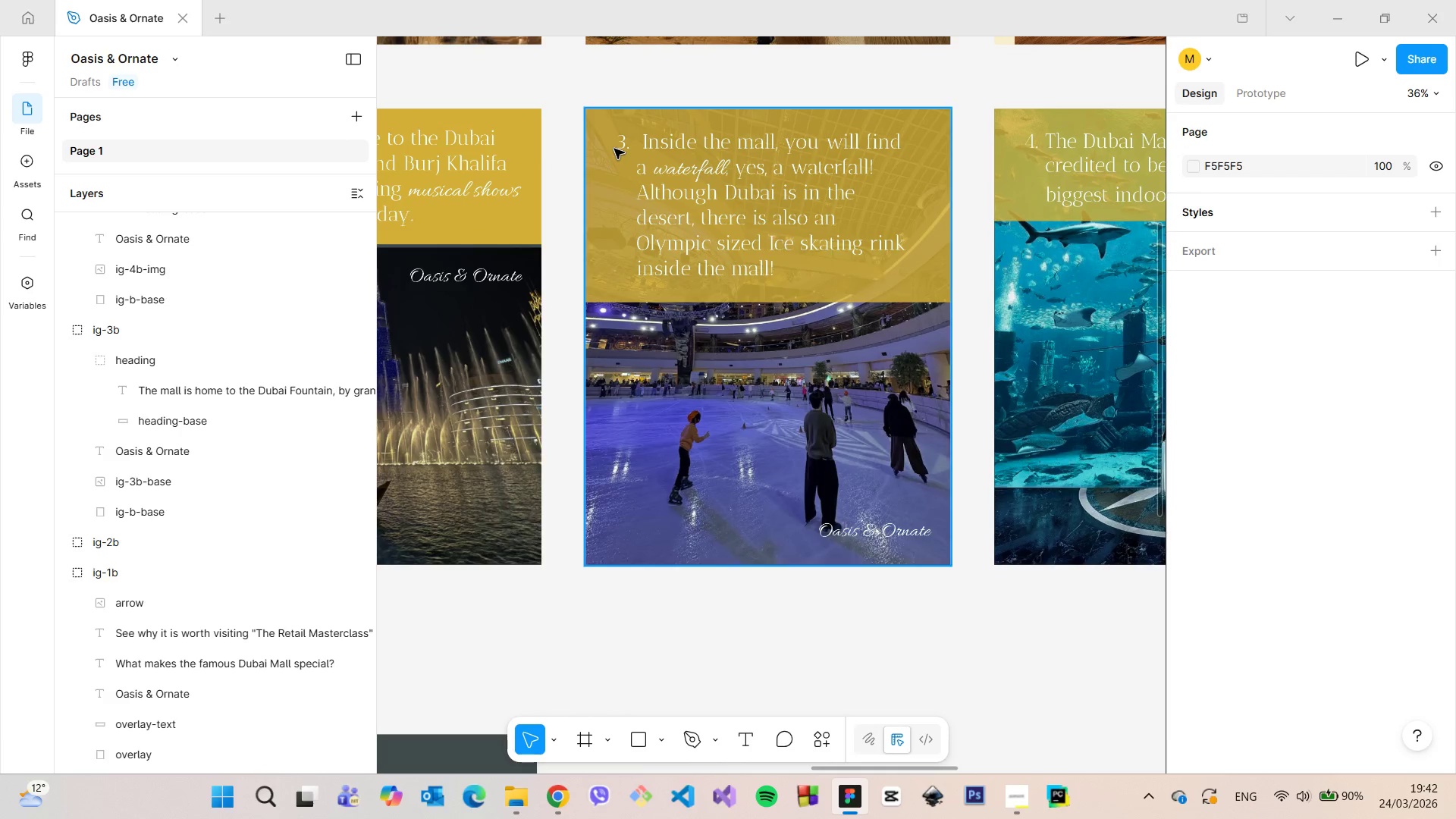 
scroll: coordinate [616, 139], scroll_direction: up, amount: 4.0
 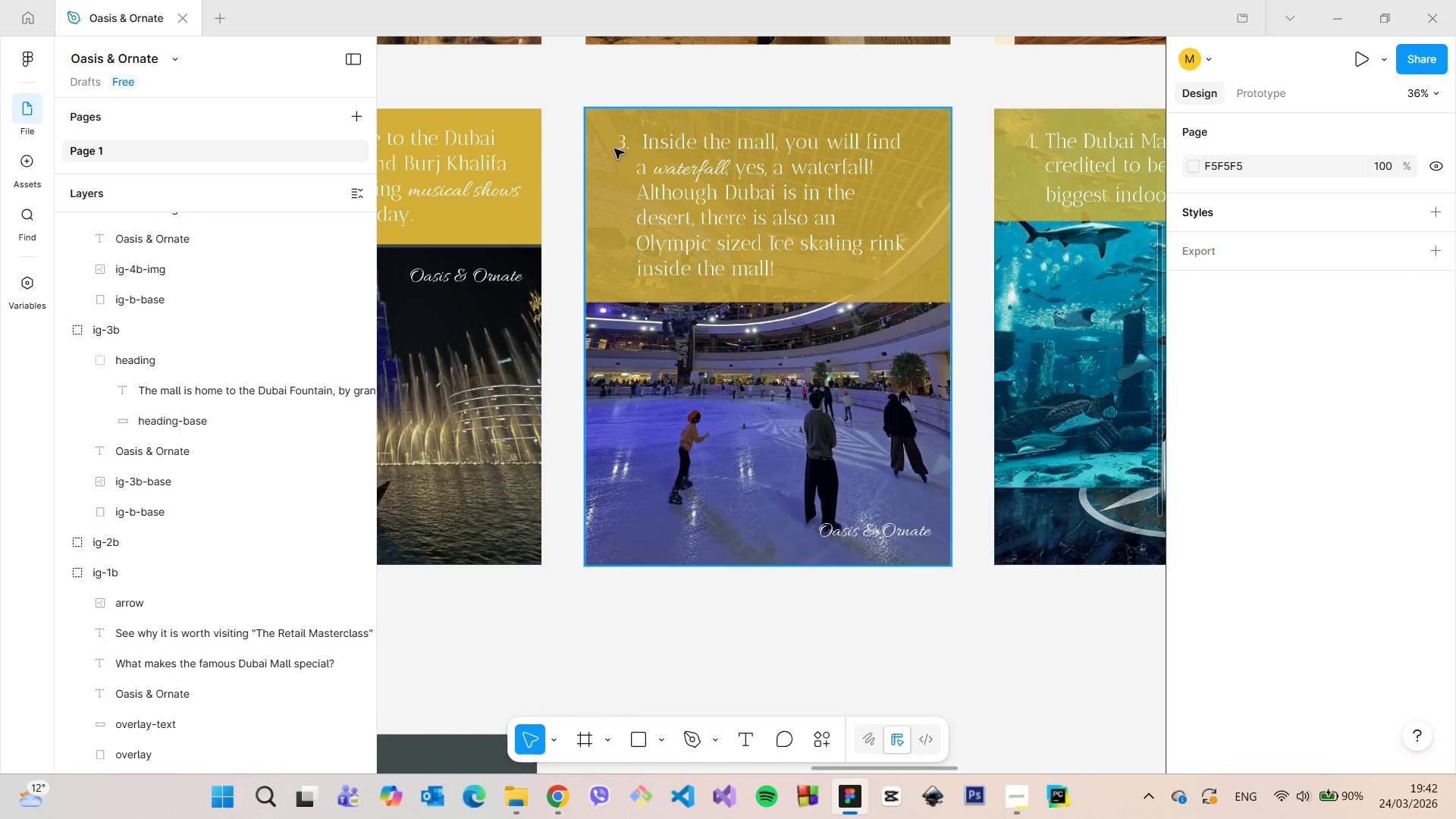 
double_click([614, 149])
 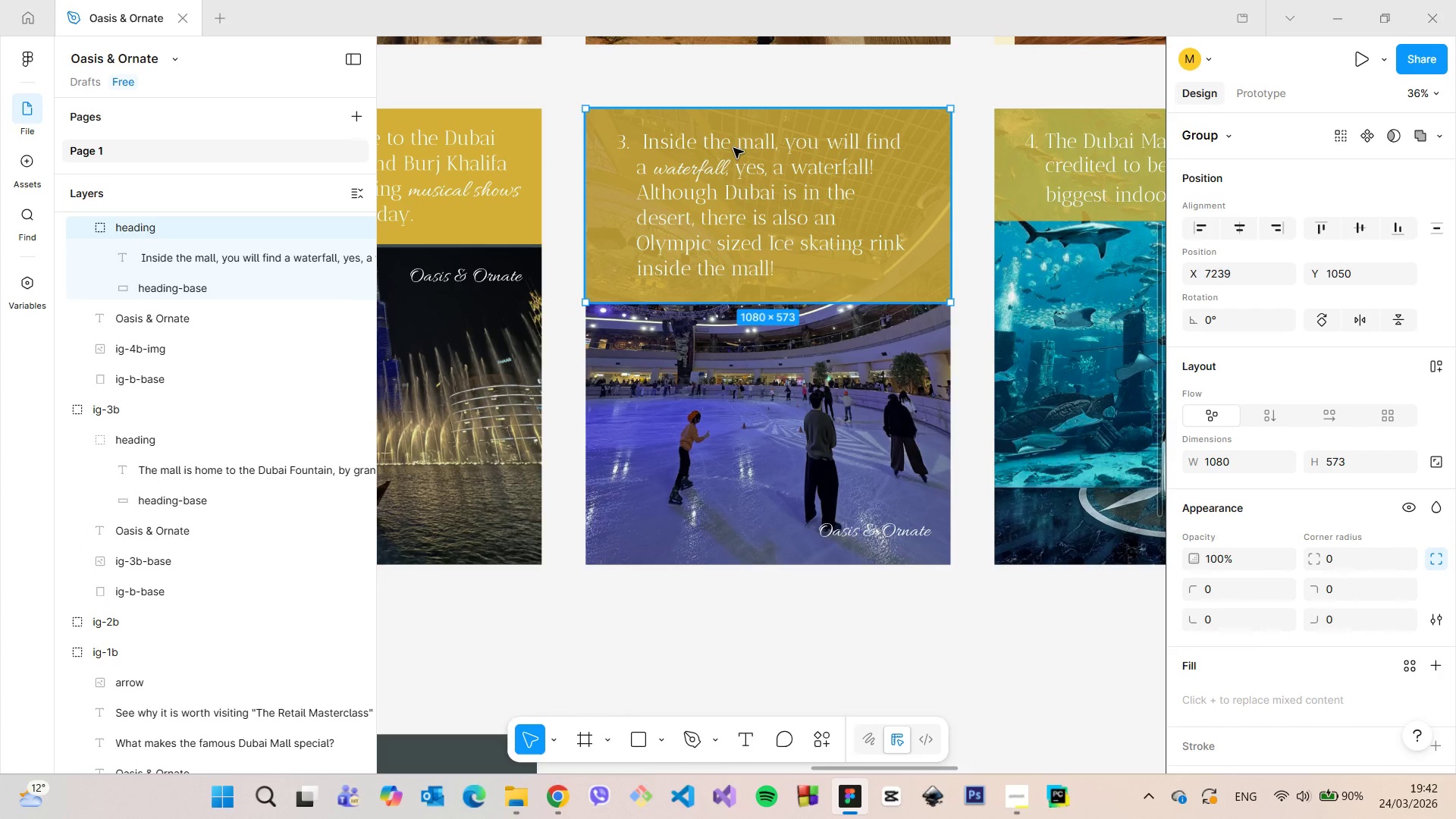 
left_click_drag(start_coordinate=[733, 148], to_coordinate=[730, 407])
 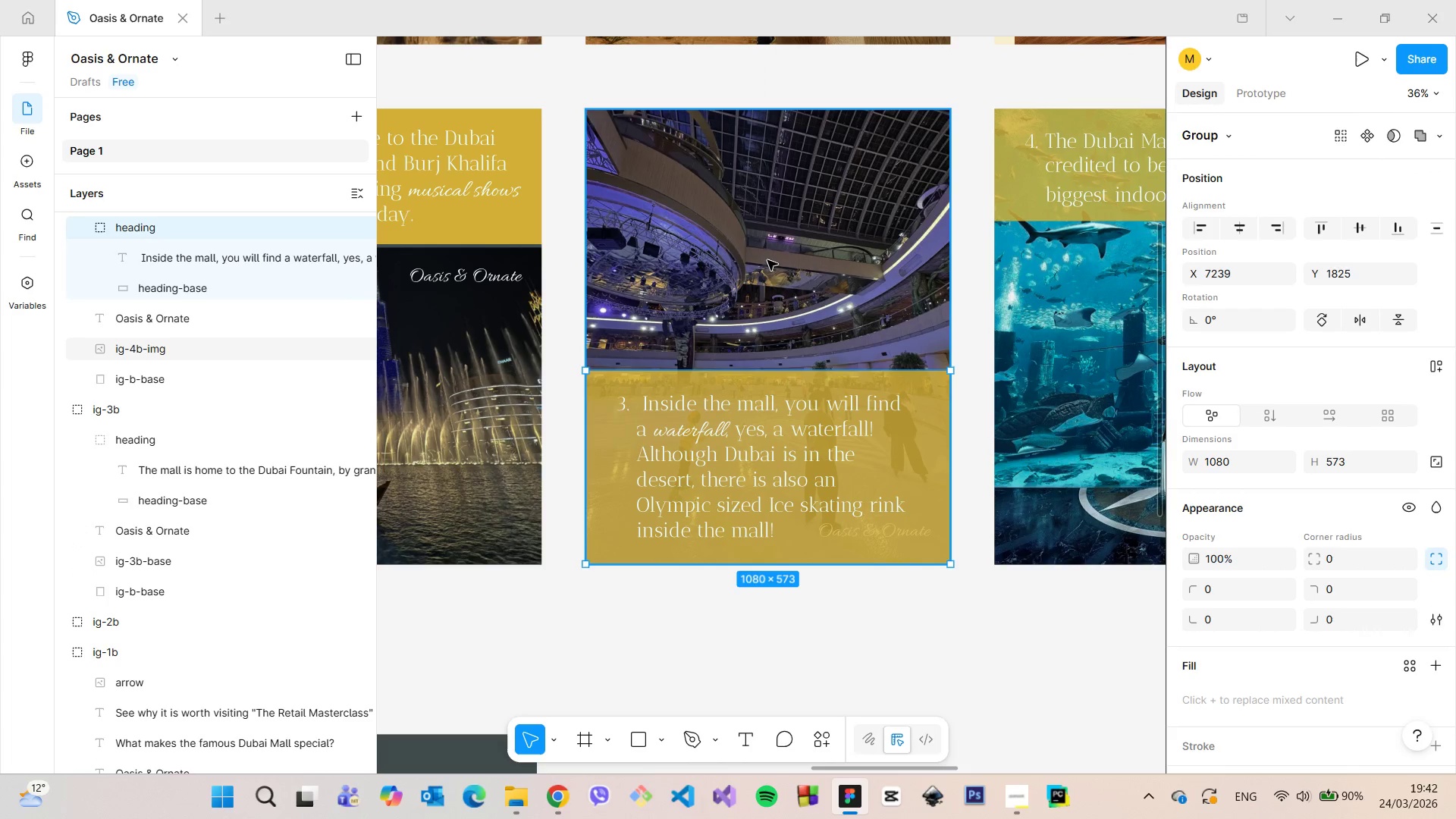 
left_click([767, 260])
 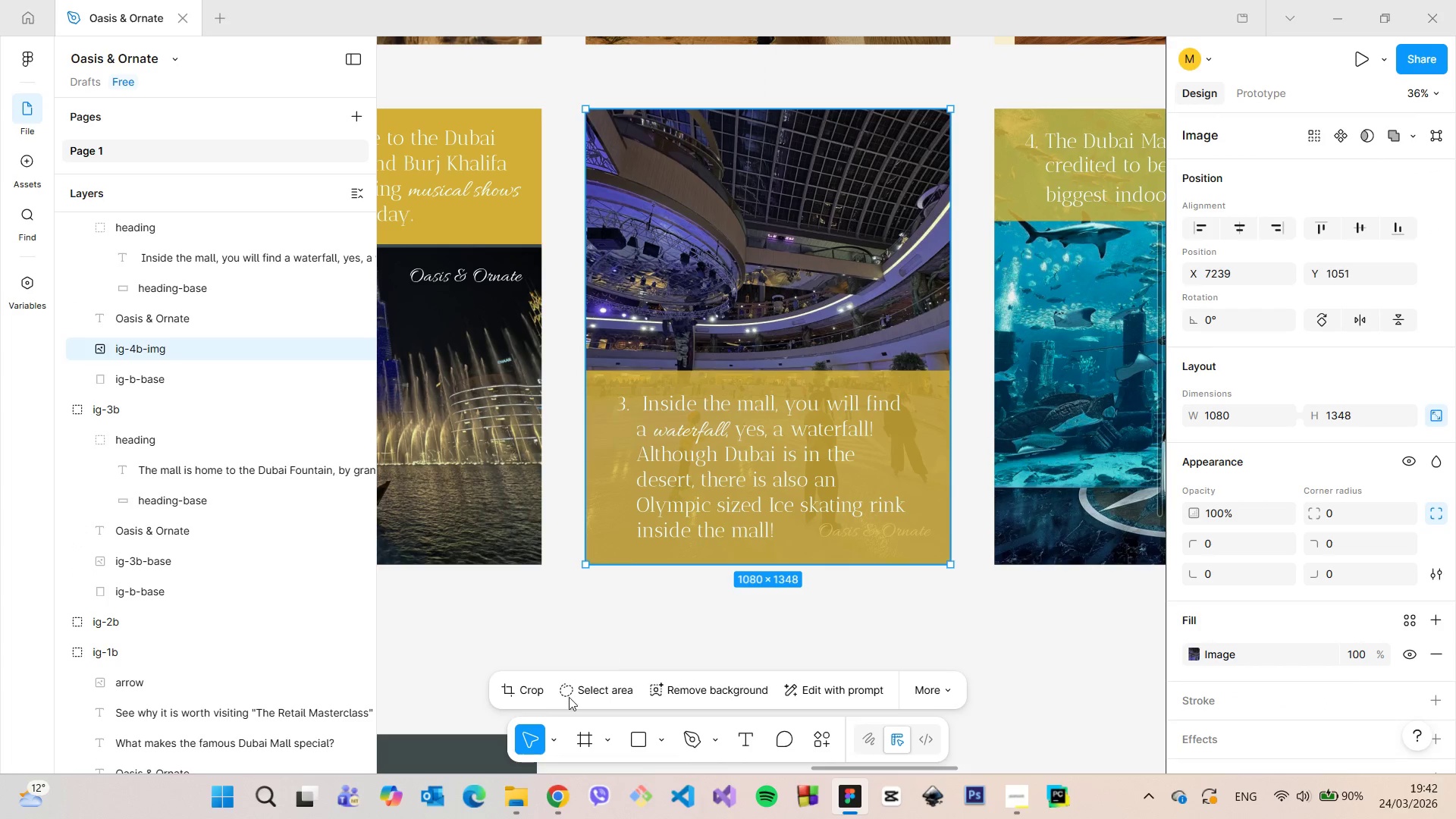 
left_click([540, 693])
 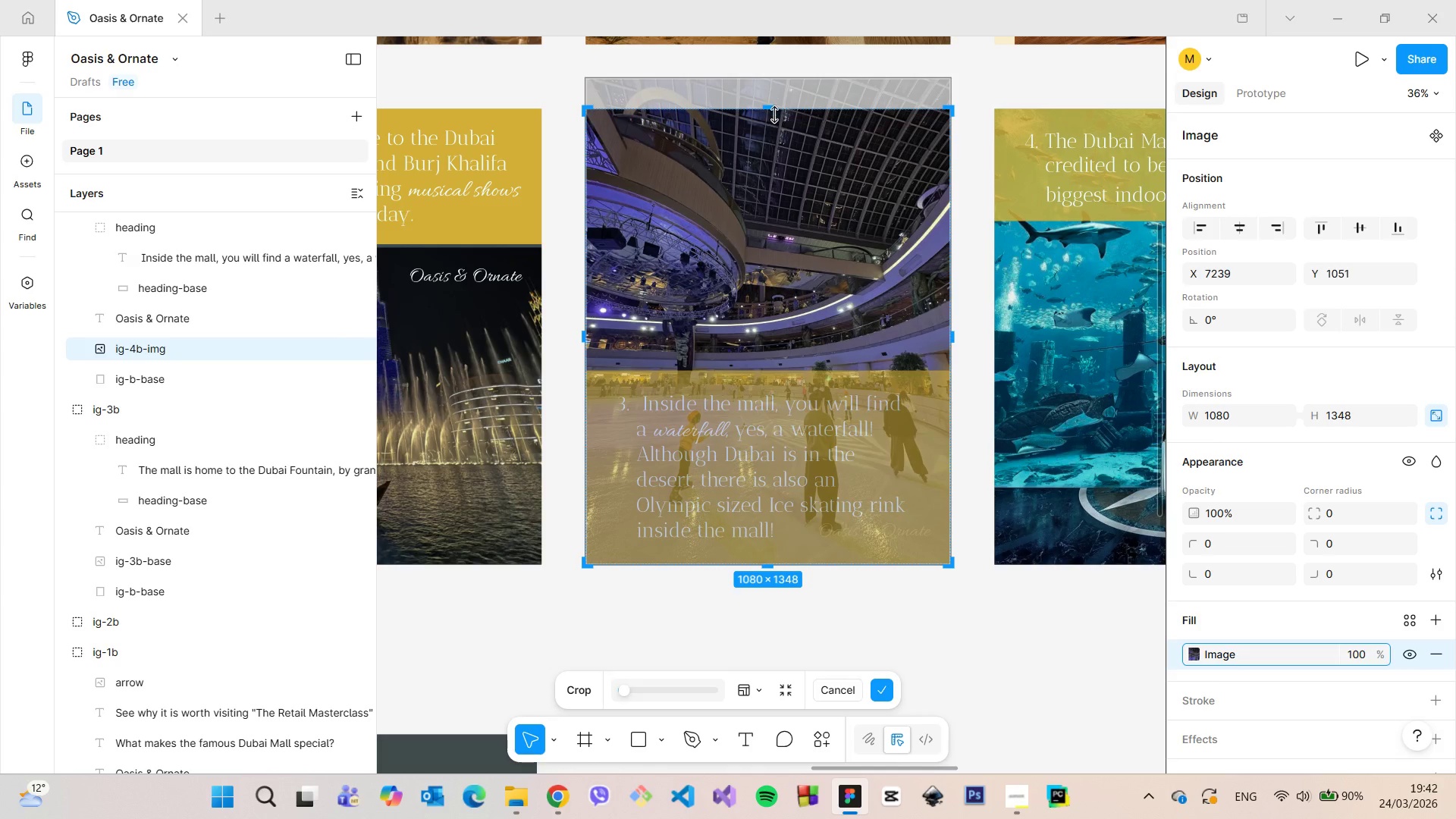 
left_click_drag(start_coordinate=[773, 112], to_coordinate=[777, 208])
 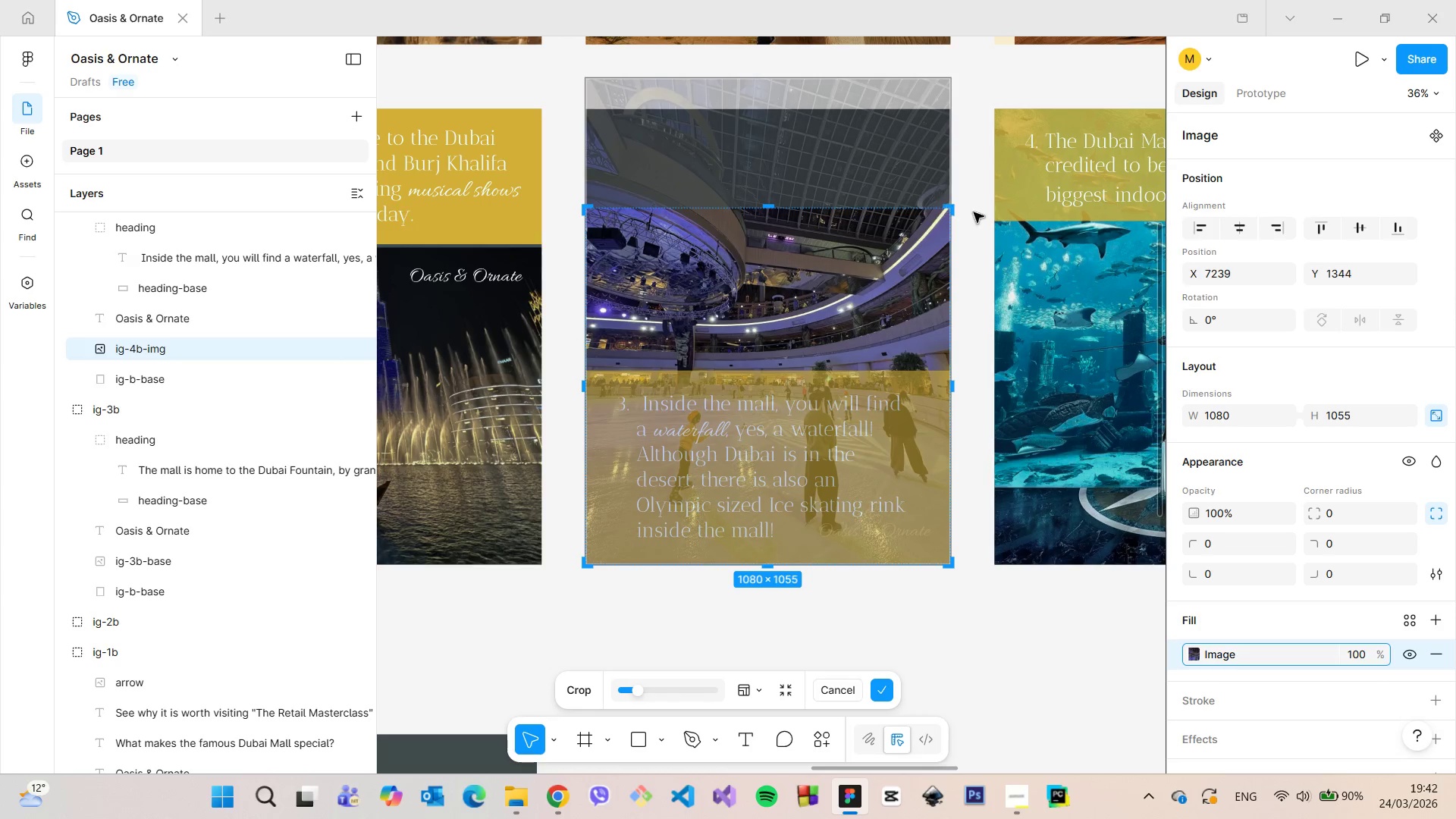 
left_click([974, 212])
 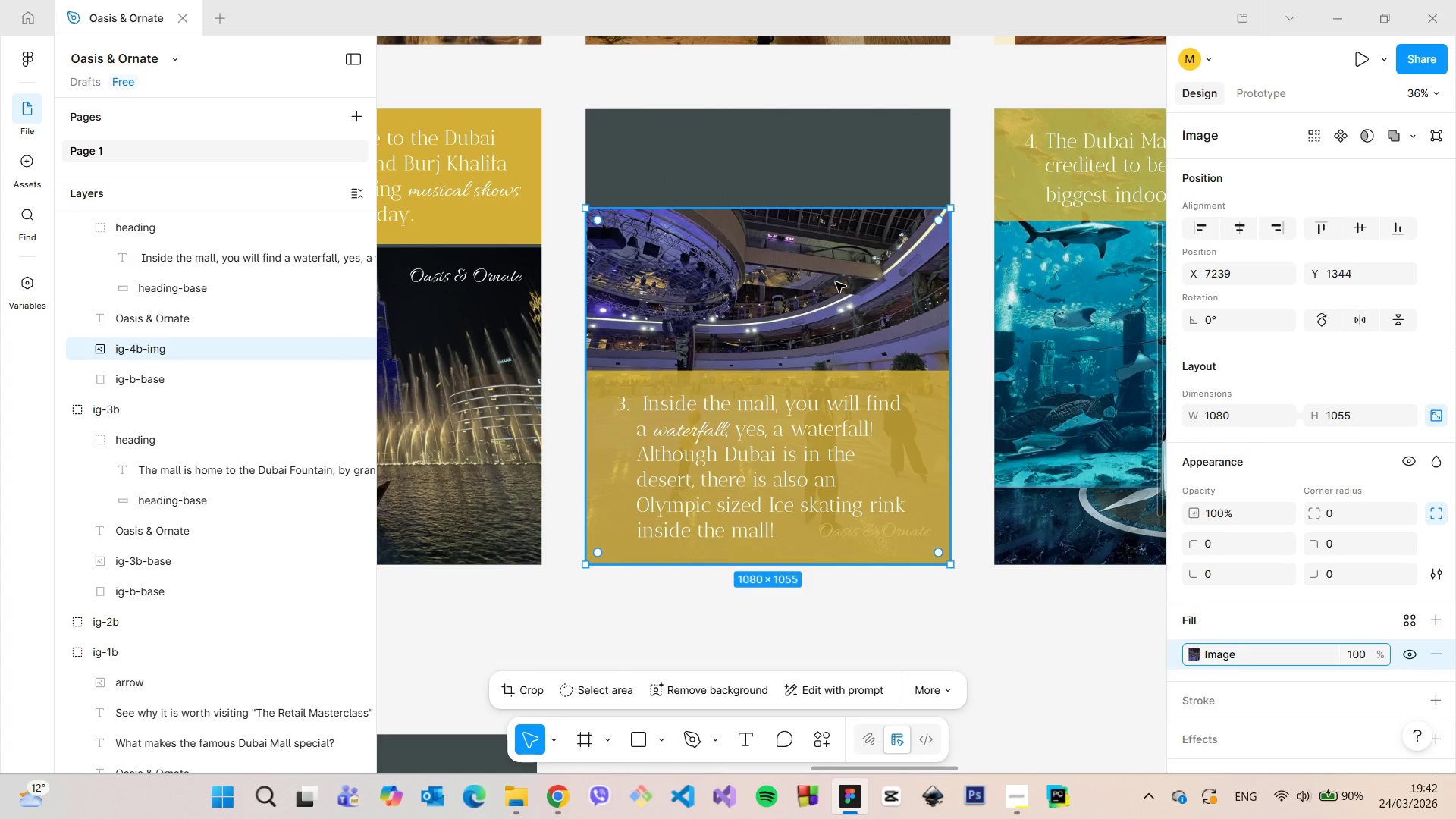 
left_click_drag(start_coordinate=[836, 282], to_coordinate=[840, 183])
 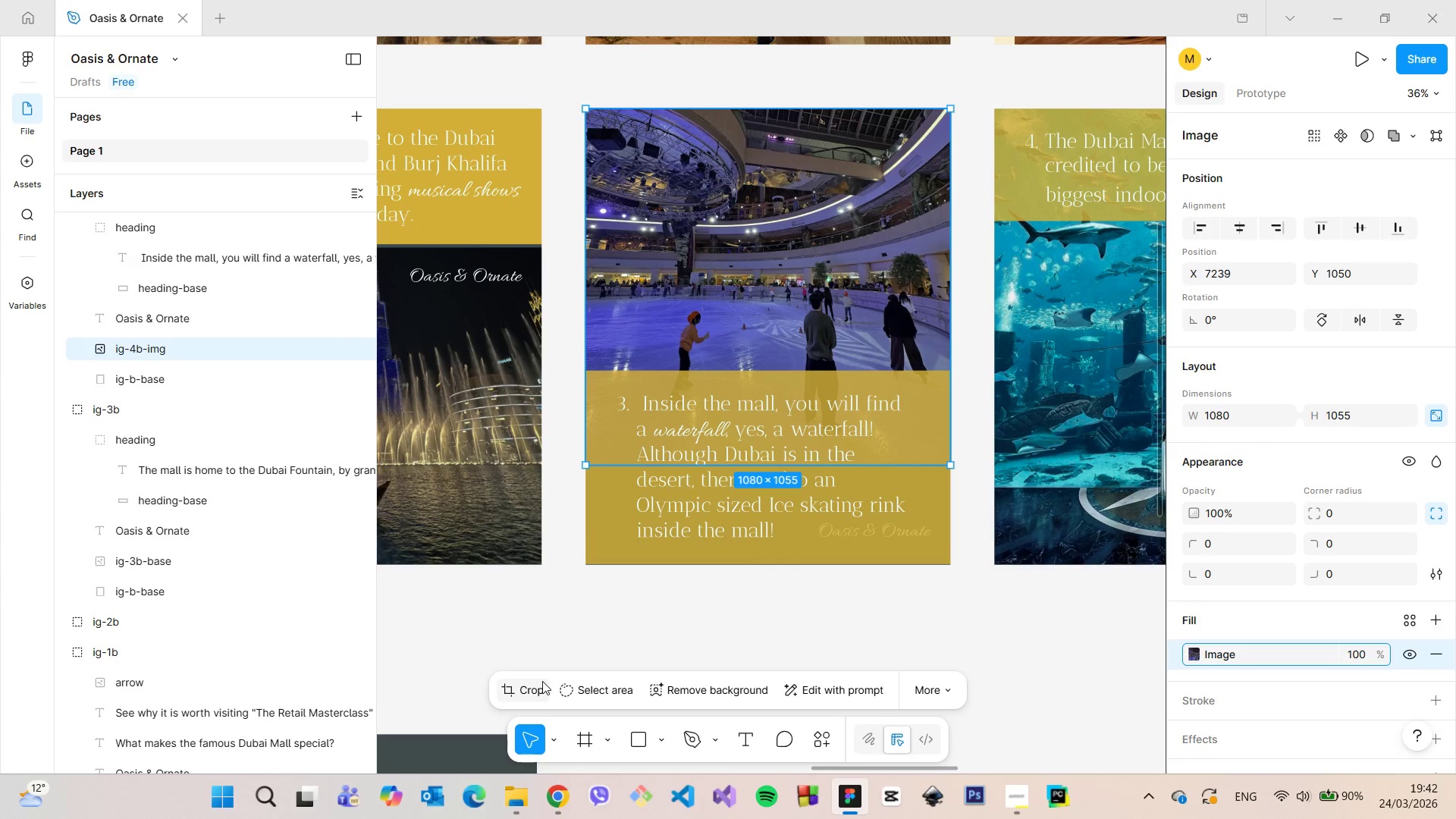 
left_click([538, 684])
 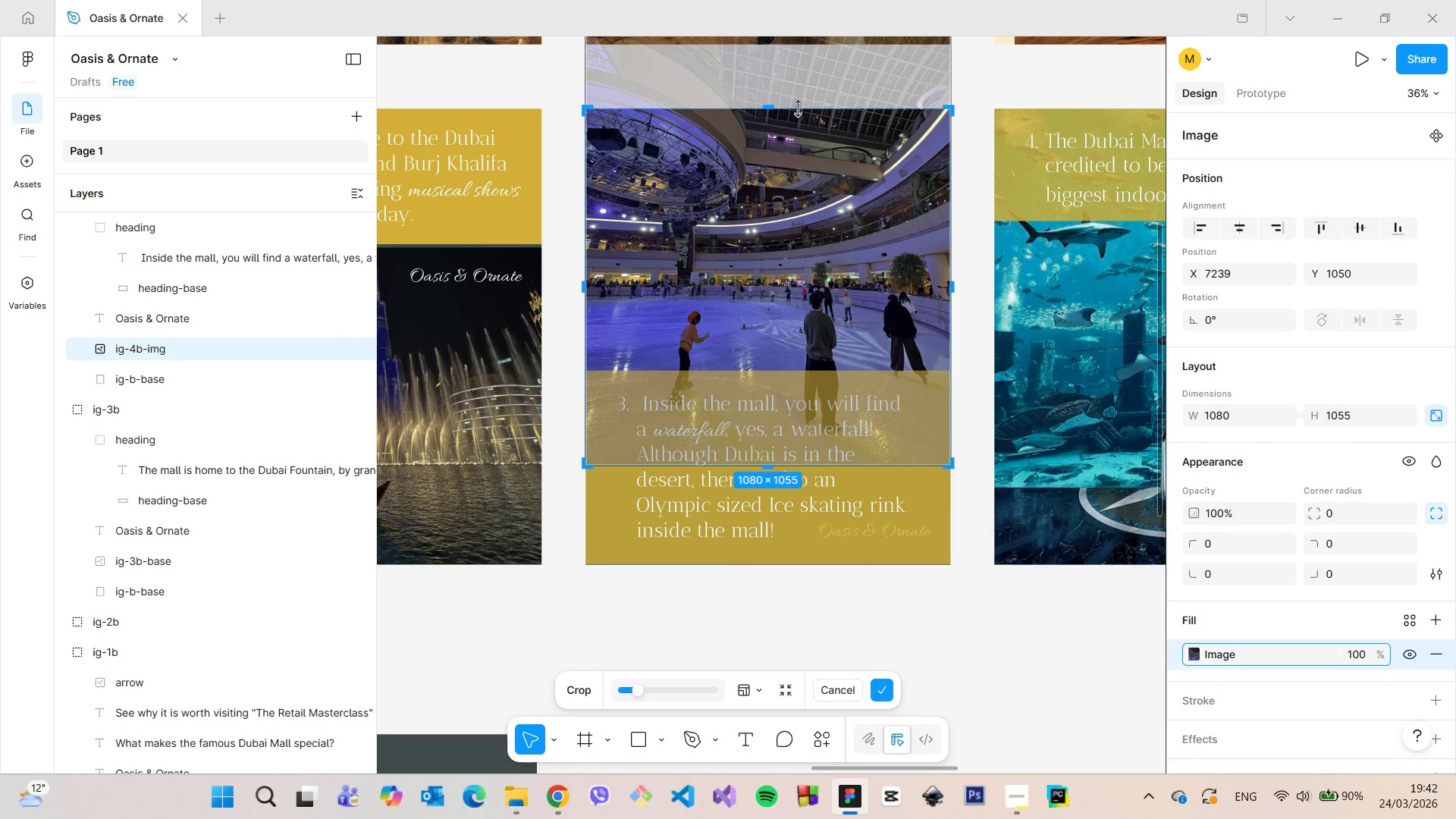 
left_click_drag(start_coordinate=[797, 108], to_coordinate=[804, 167])
 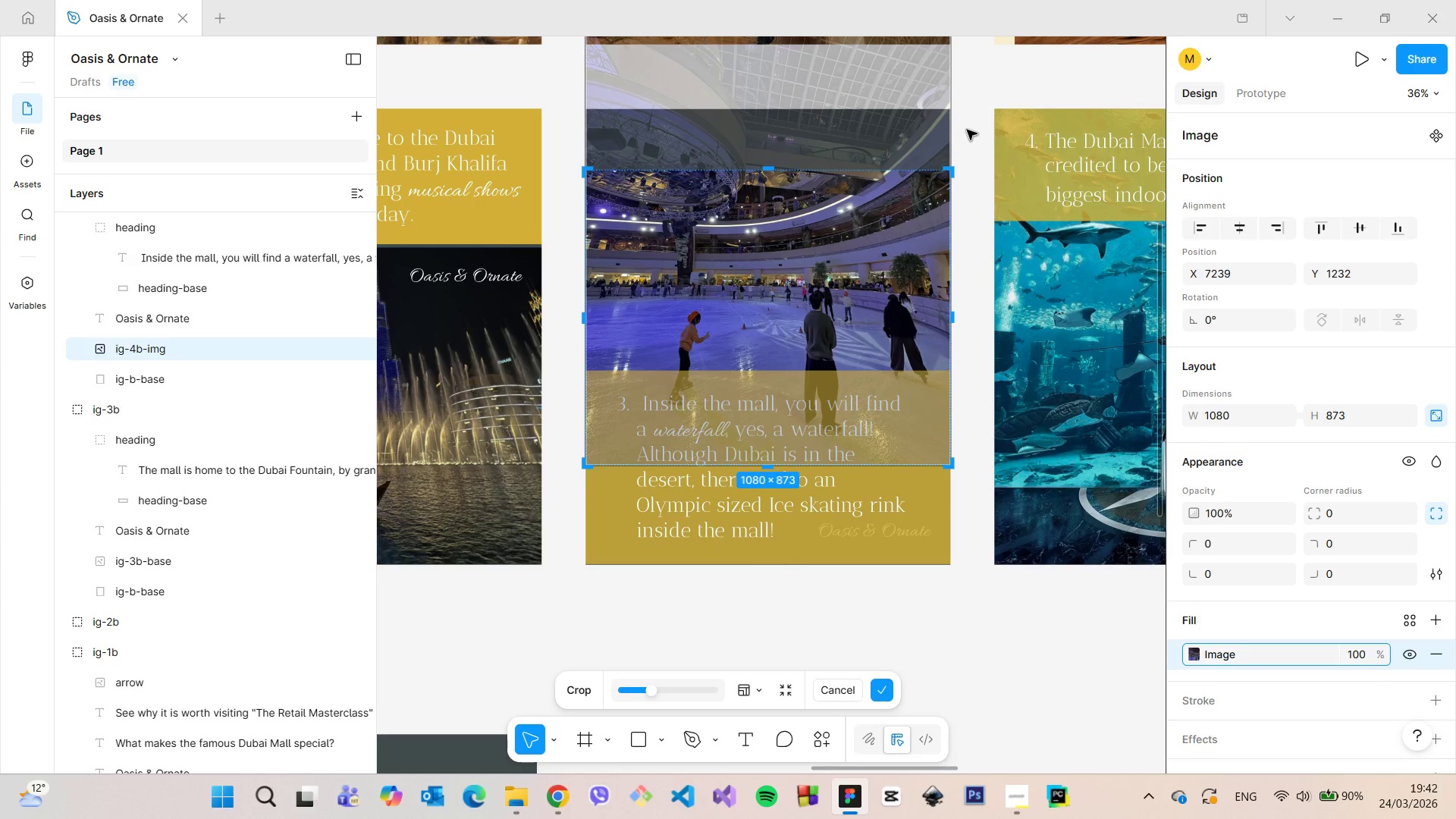 
left_click([967, 130])
 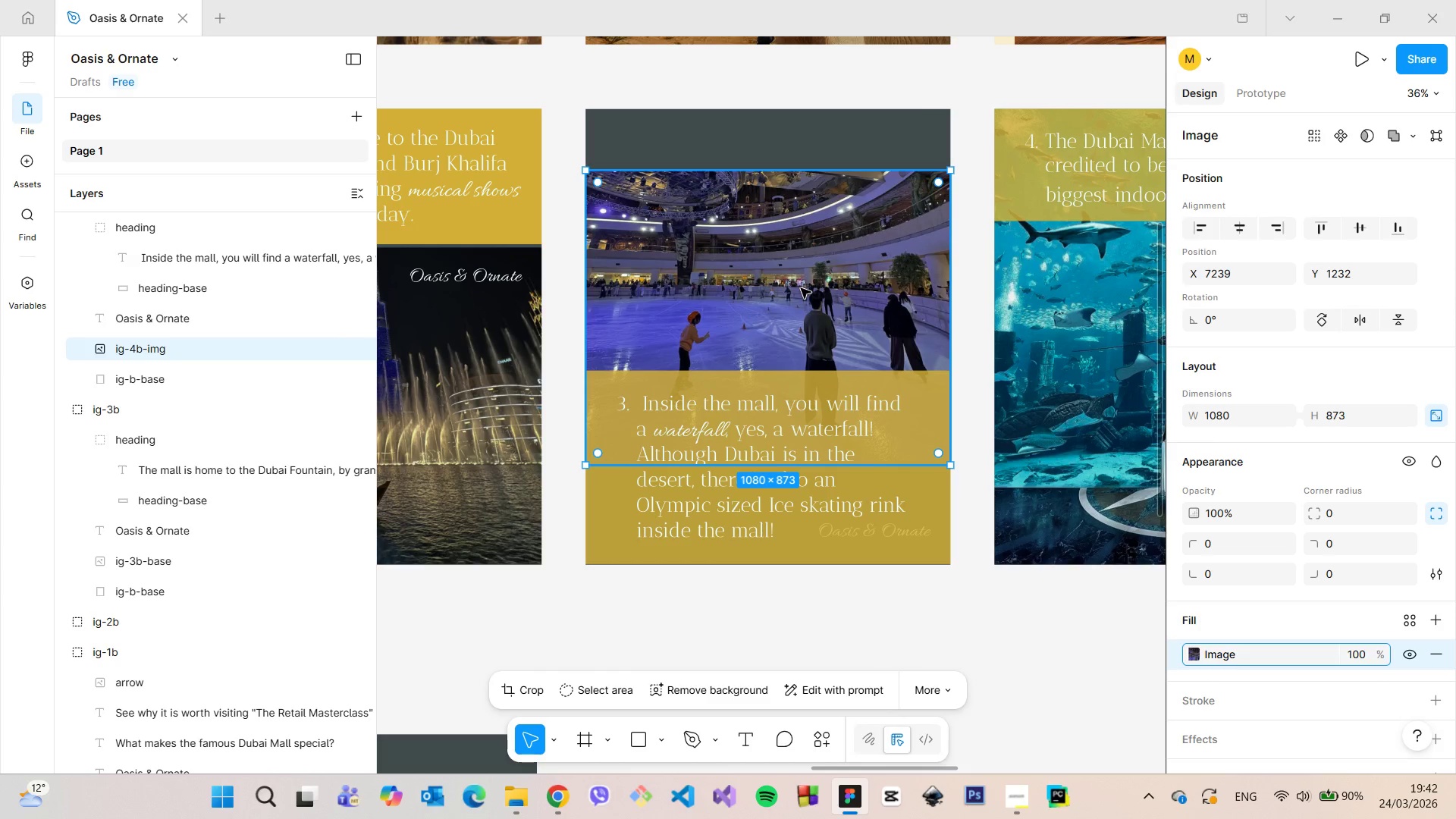 
left_click_drag(start_coordinate=[801, 278], to_coordinate=[806, 218])
 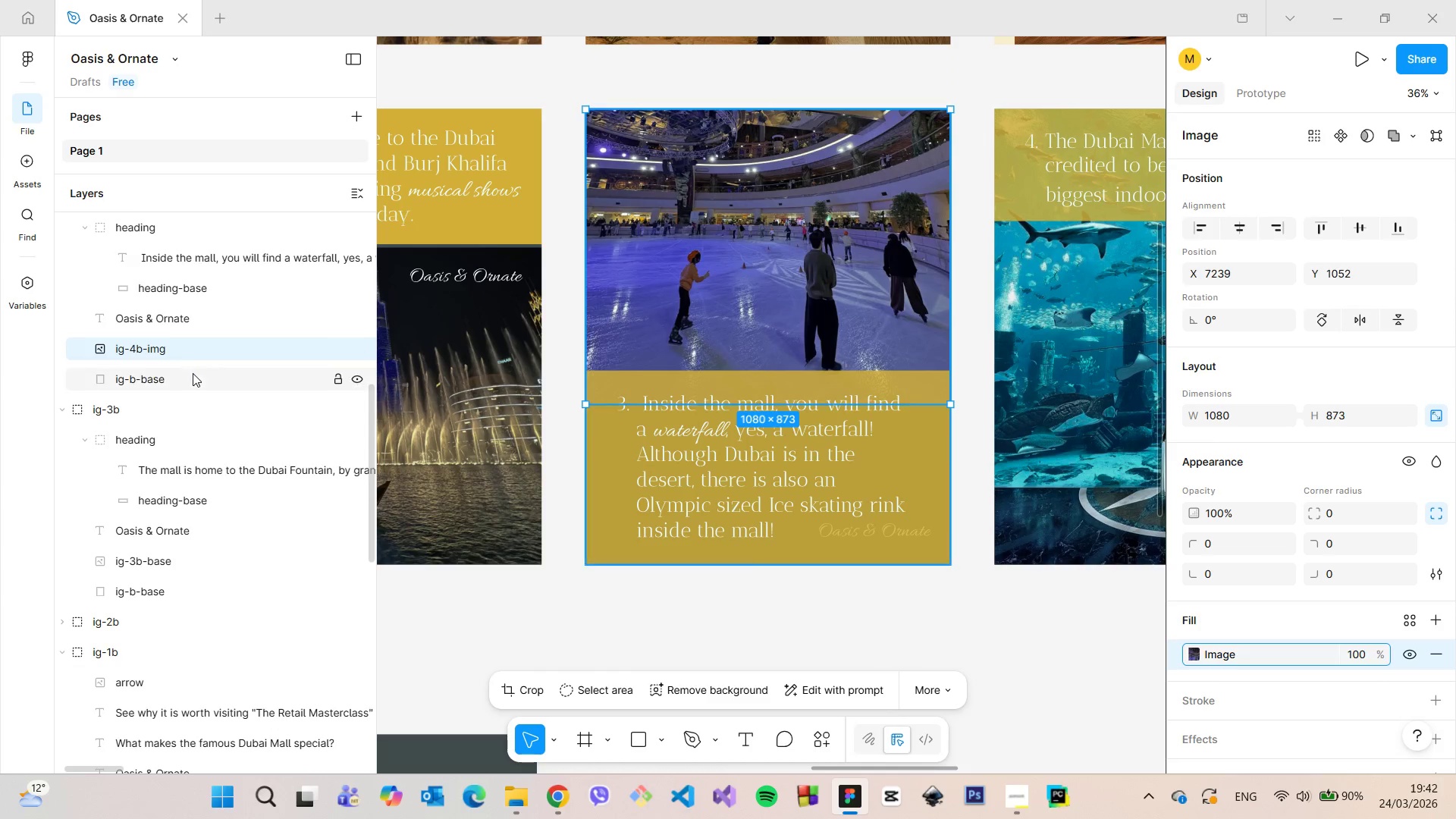 
scroll: coordinate [193, 373], scroll_direction: up, amount: 2.0
 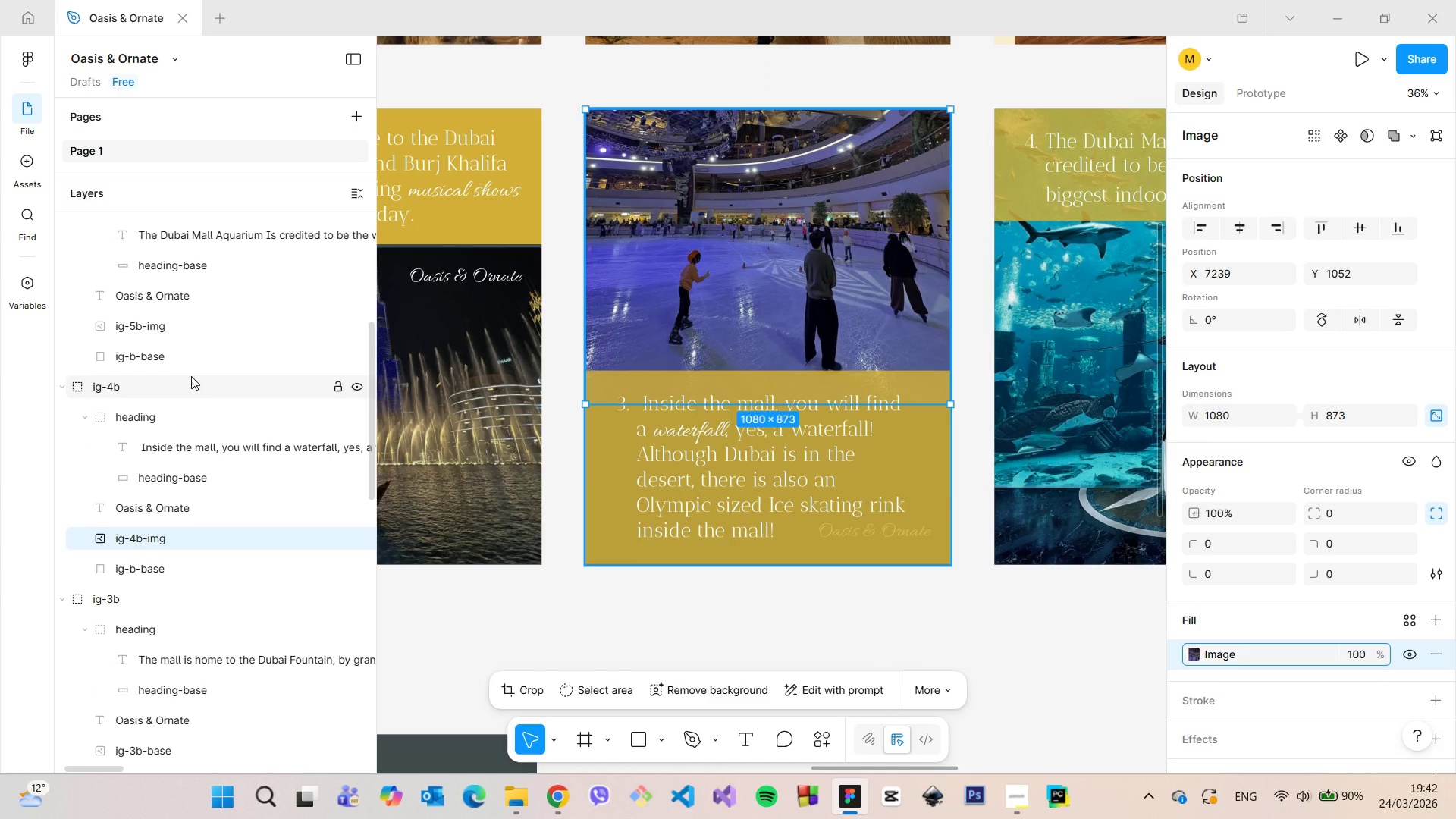 
left_click([191, 376])
 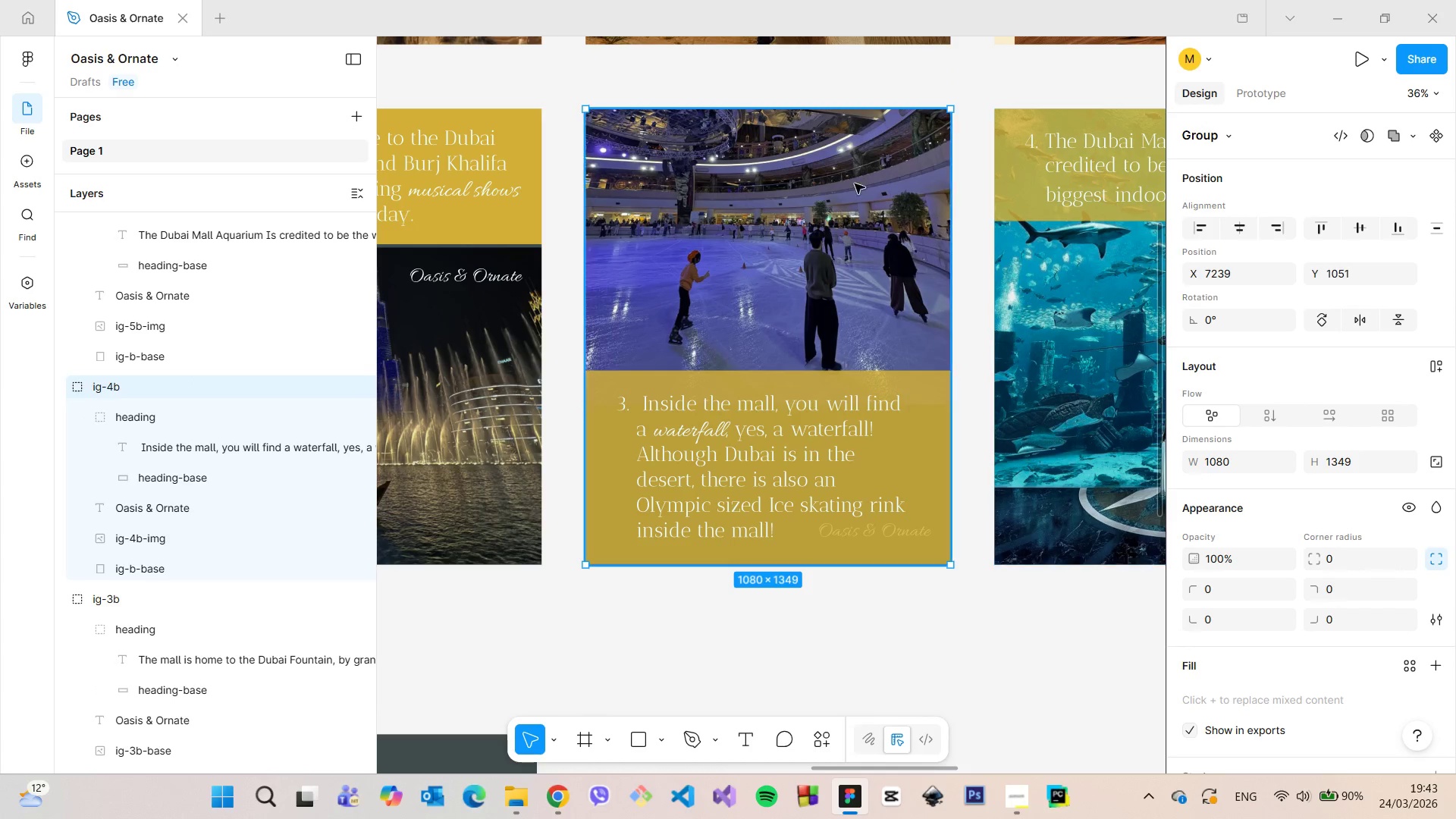 
left_click([830, 136])
 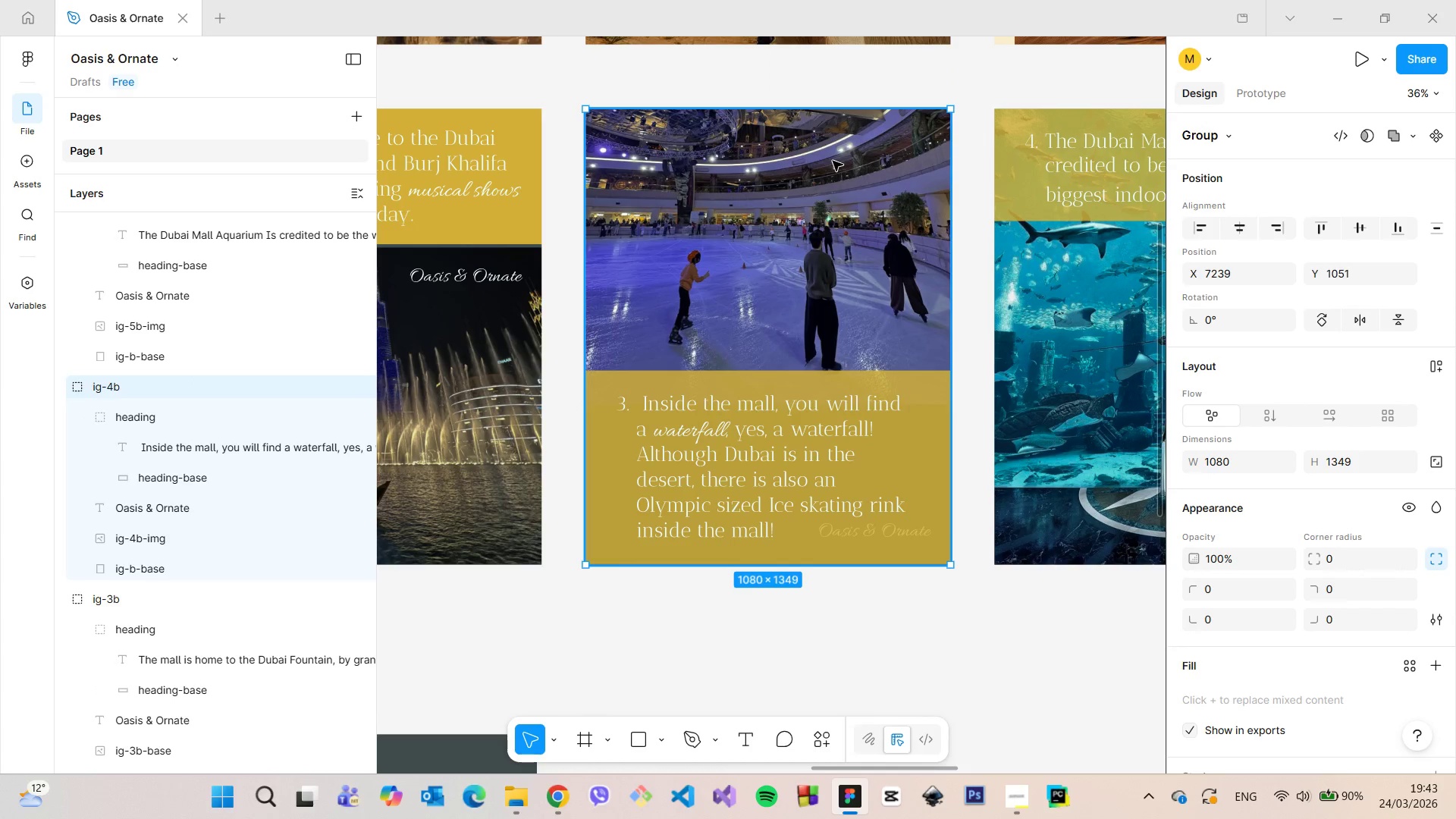 
double_click([833, 161])
 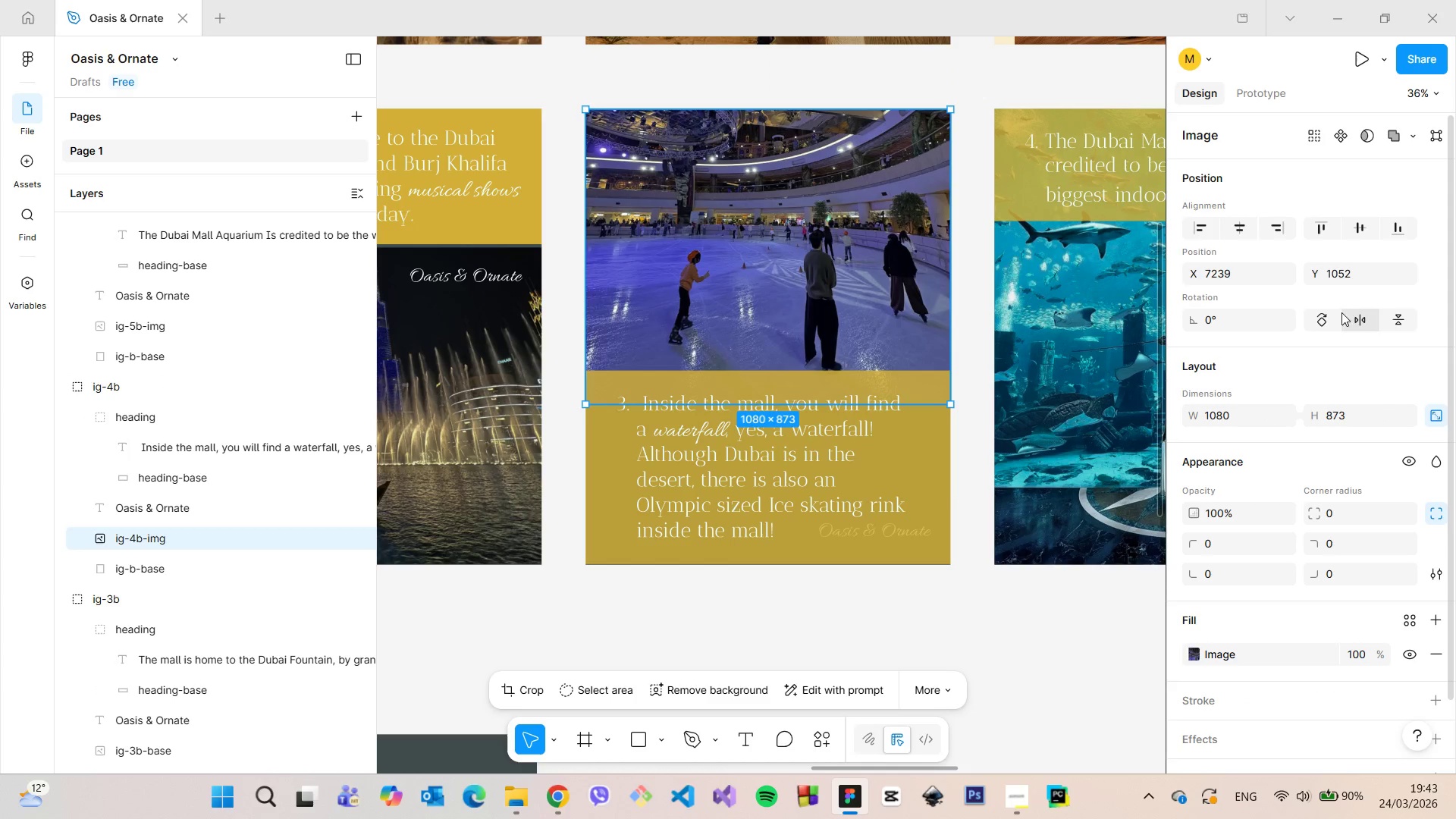 
left_click([1345, 280])
 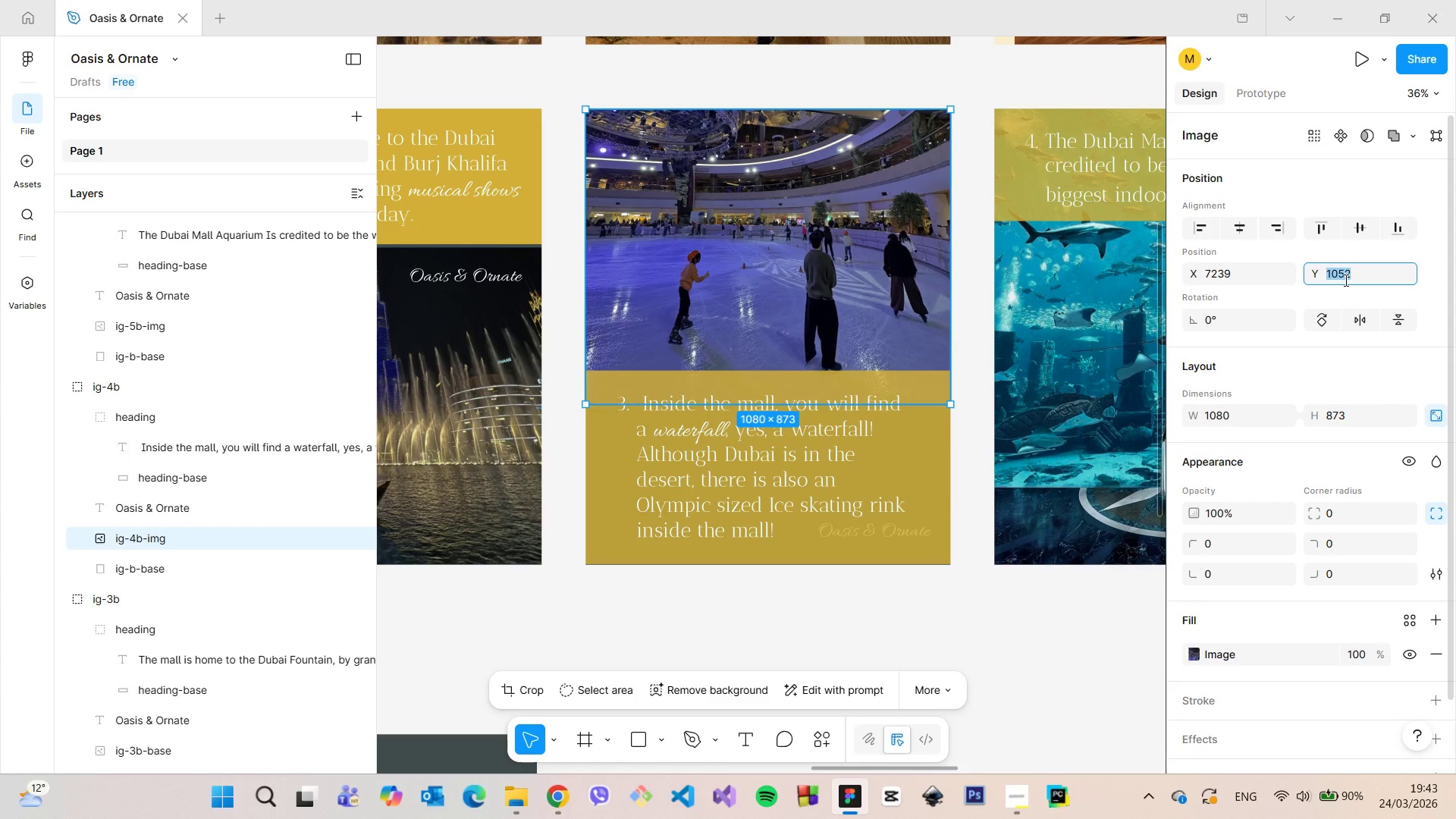 
key(ArrowDown)
 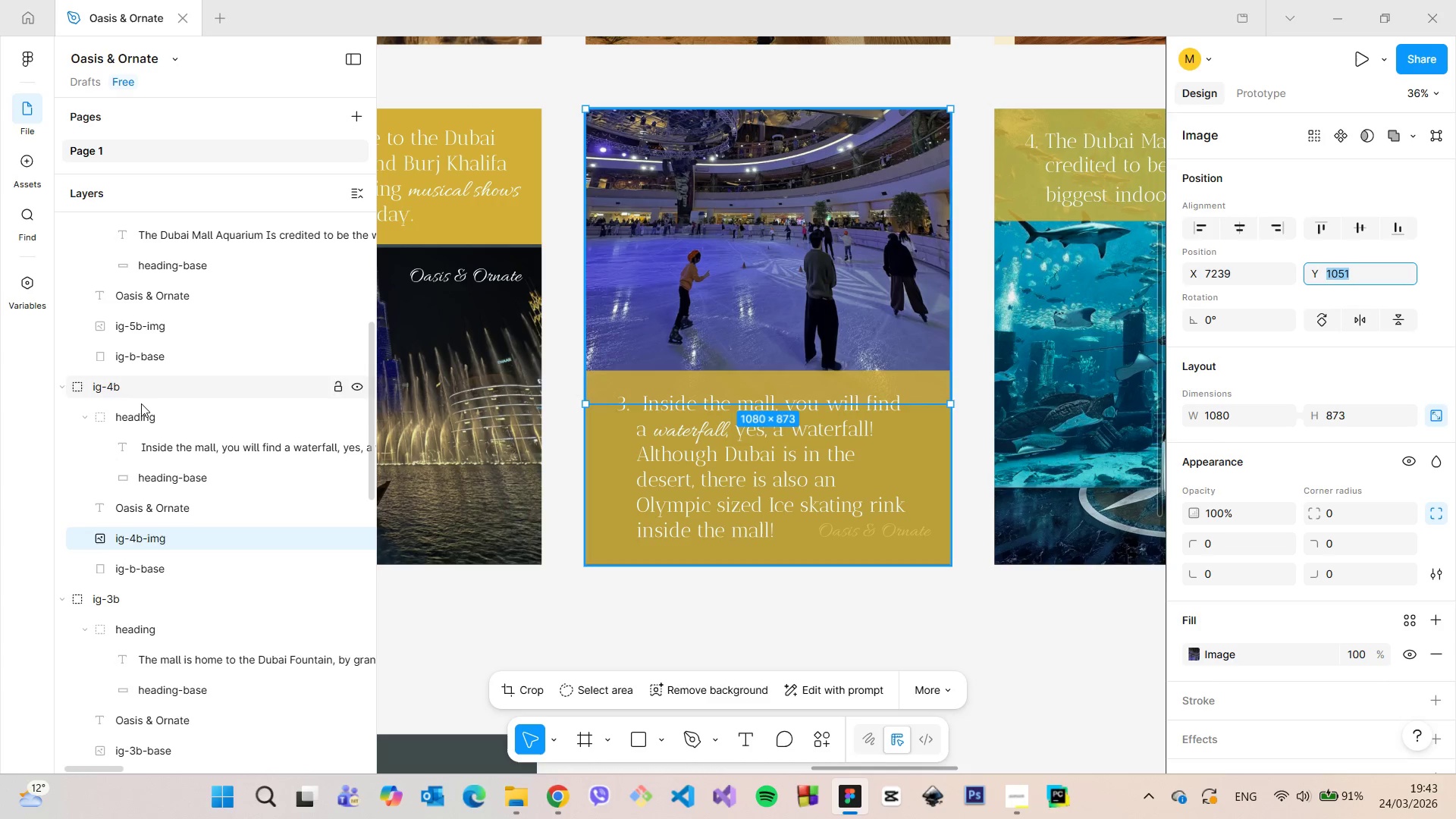 
left_click([130, 385])
 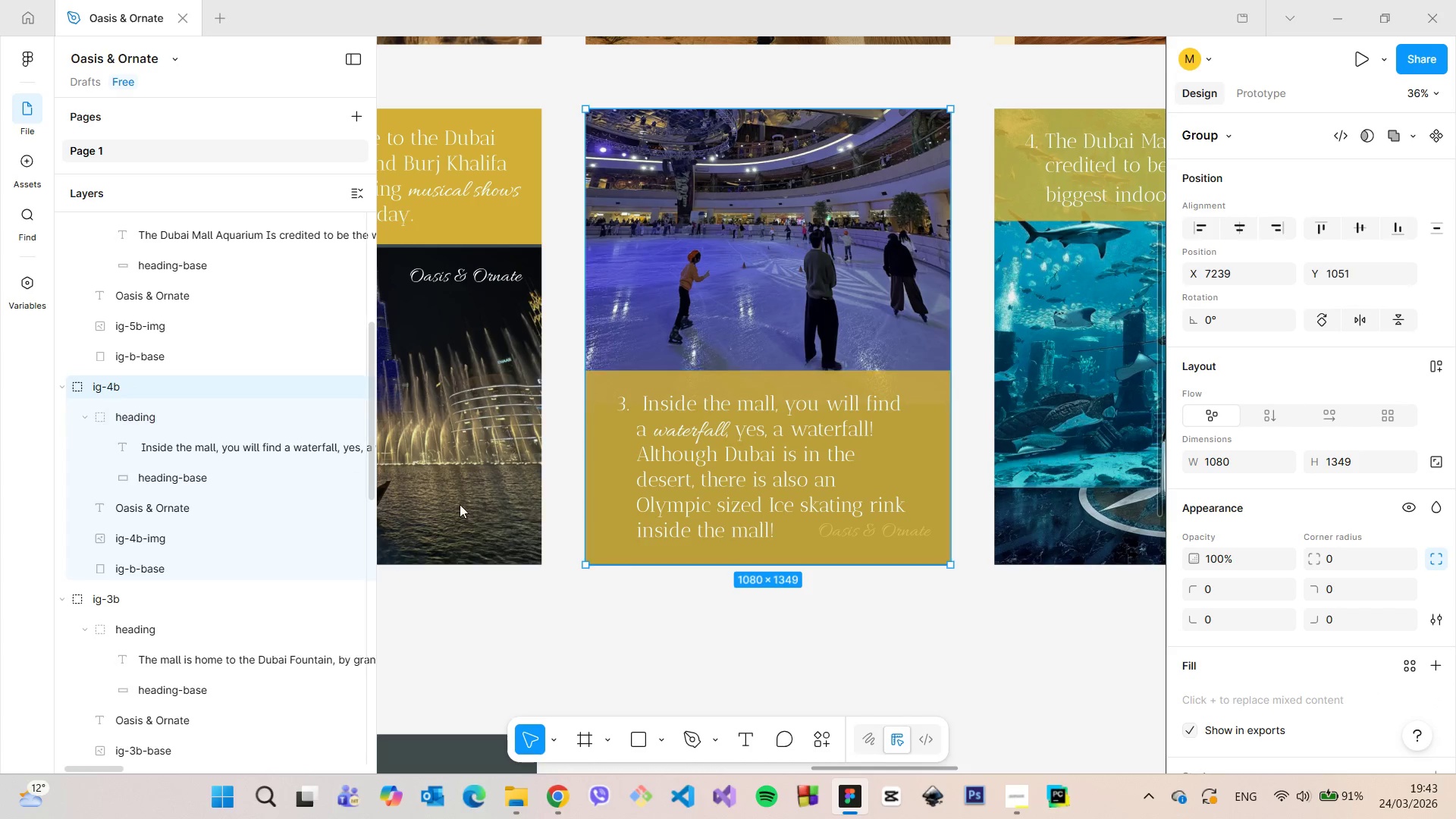 
left_click([601, 533])
 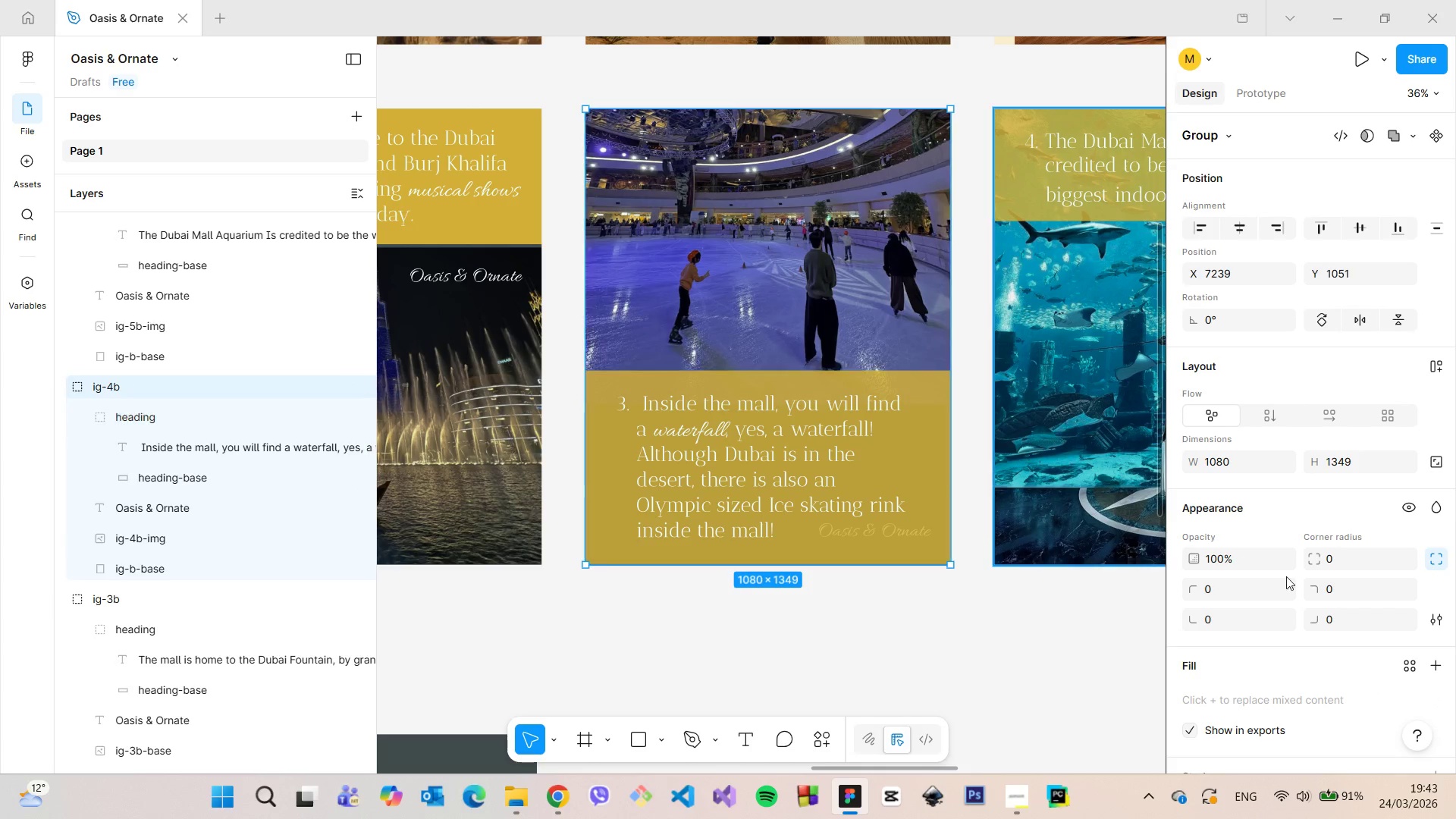 
left_click_drag(start_coordinate=[1361, 453], to_coordinate=[1341, 453])
 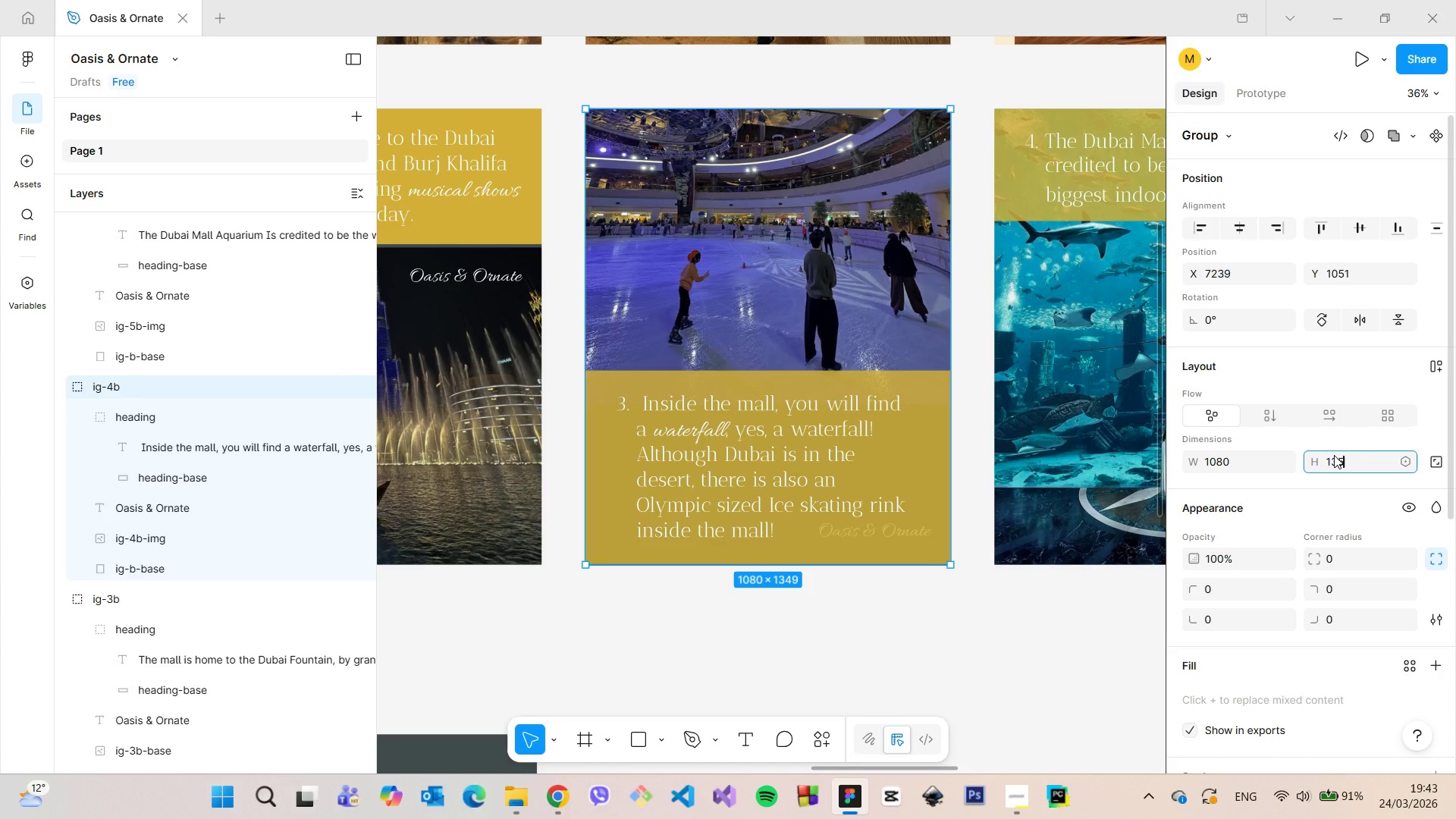 
type(50)
 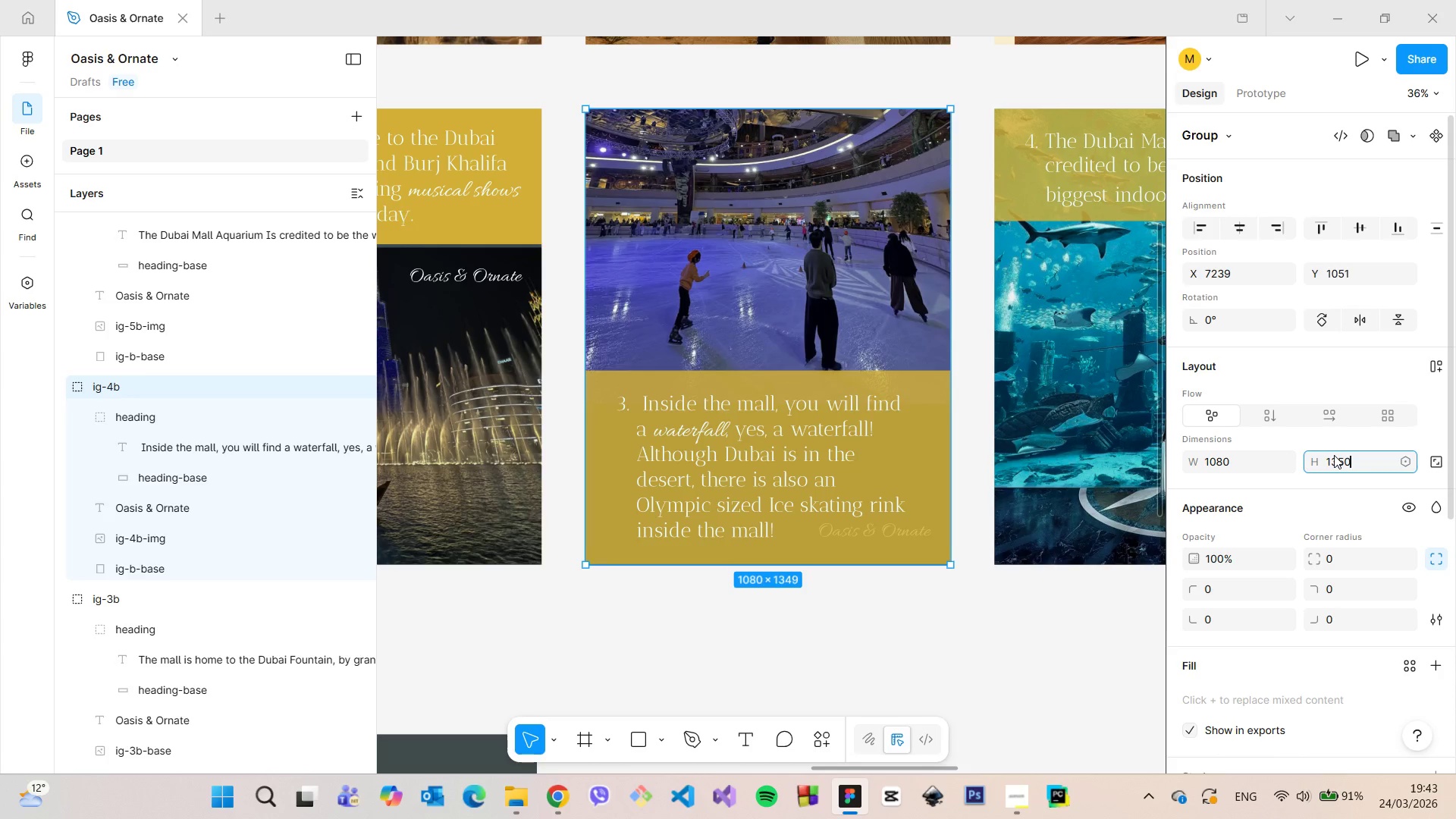 
key(Enter)
 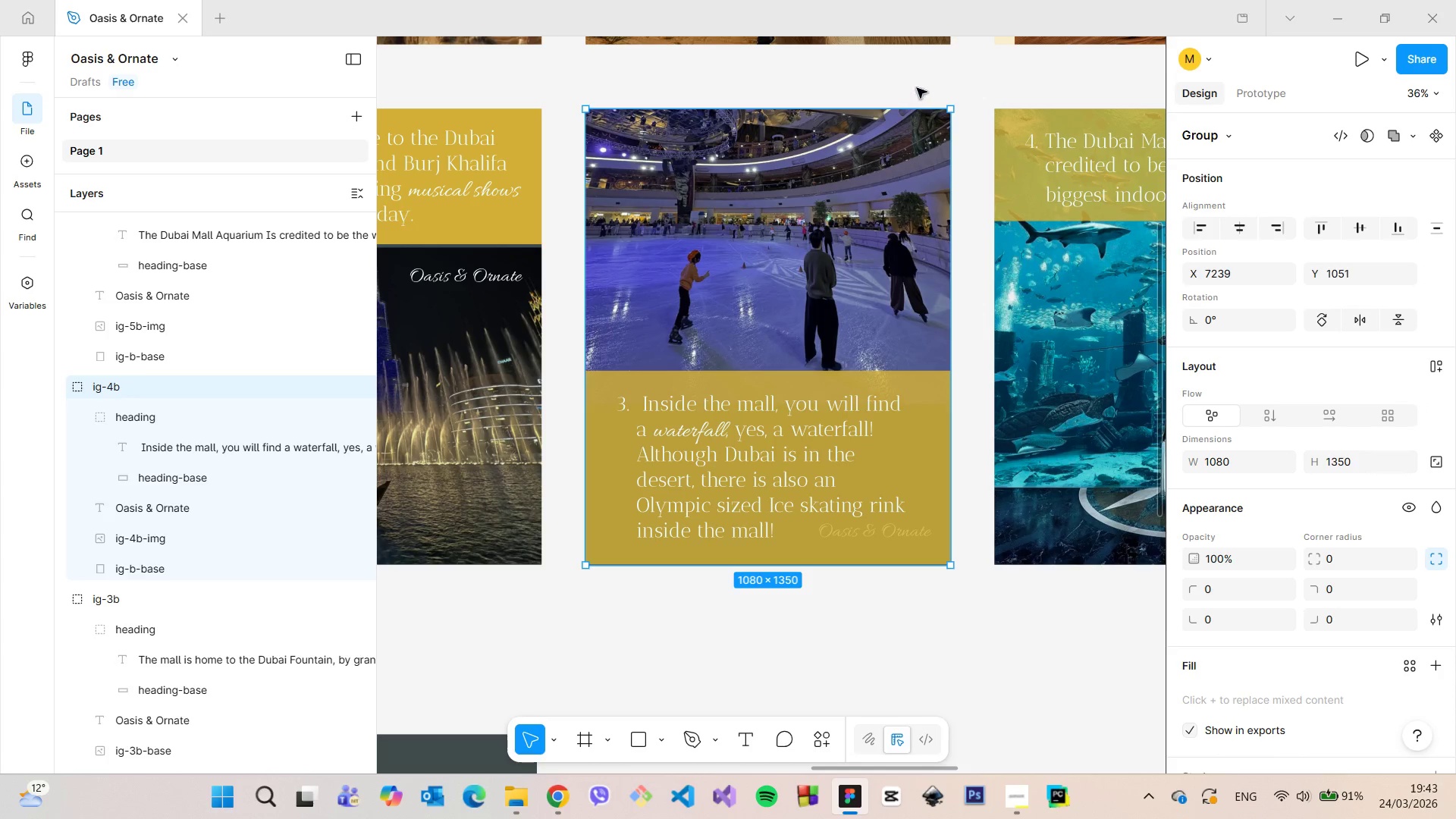 
left_click([915, 76])
 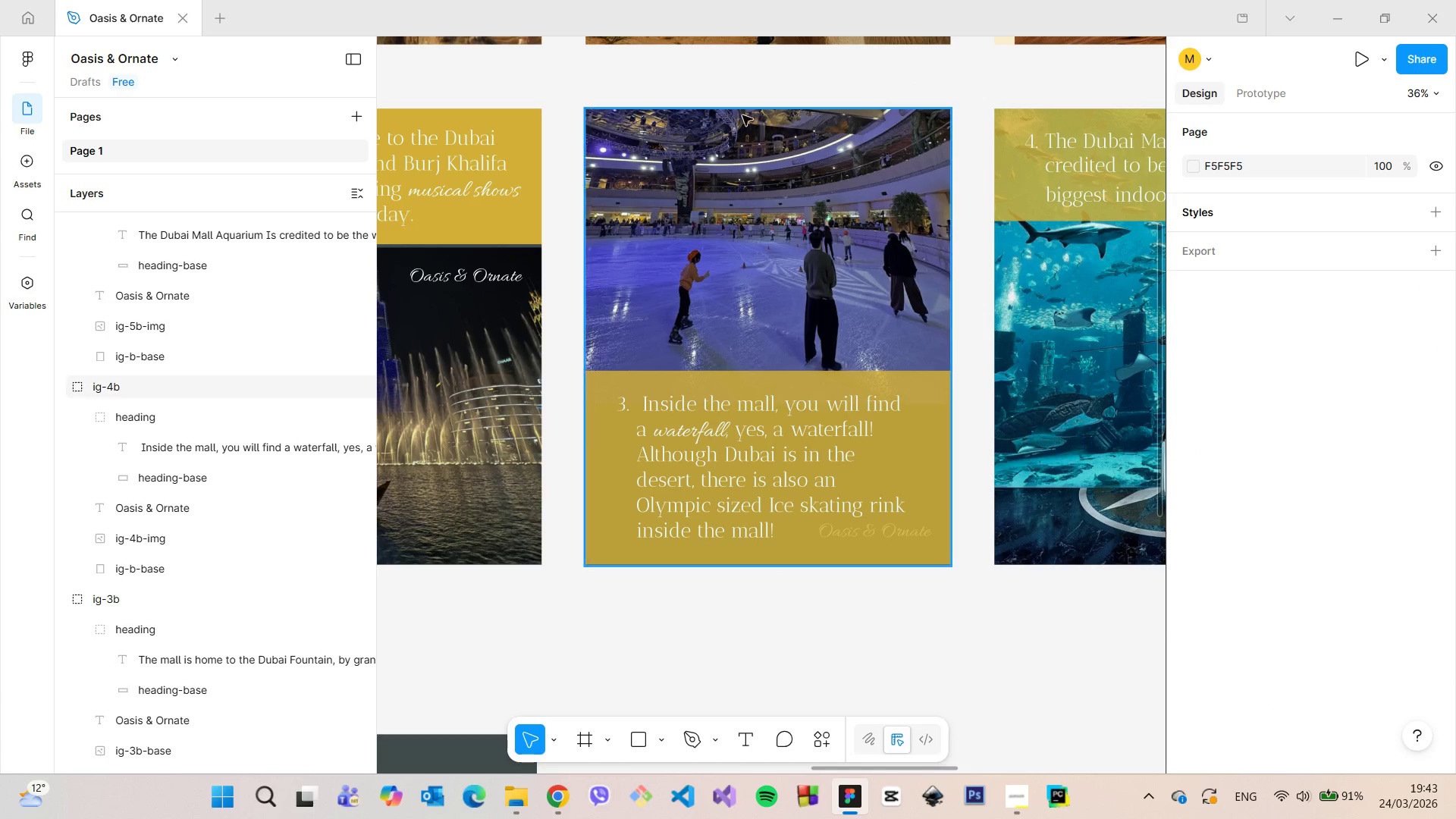 
scroll: coordinate [711, 56], scroll_direction: up, amount: 11.0
 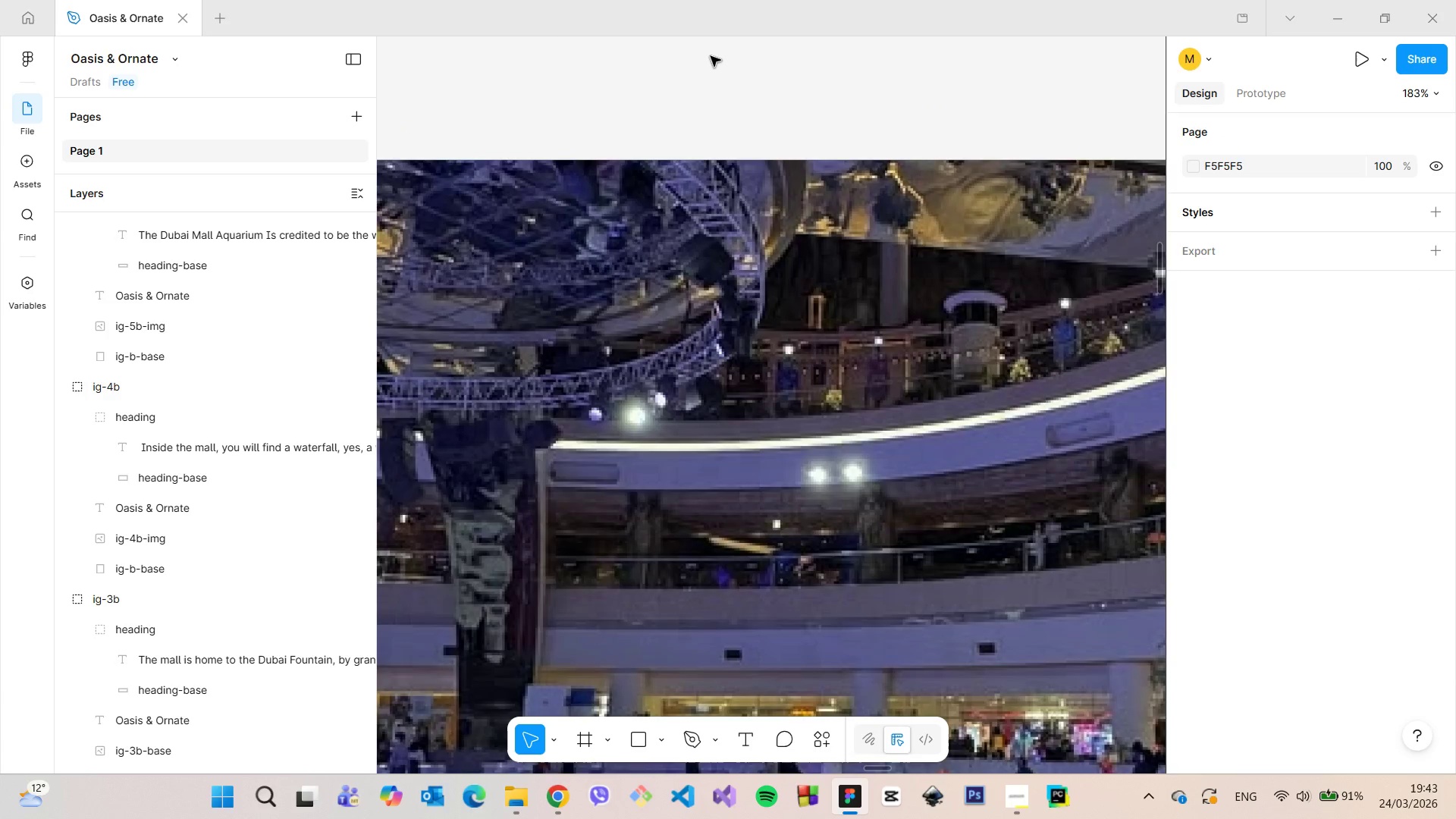 
scroll: coordinate [711, 56], scroll_direction: down, amount: 14.0
 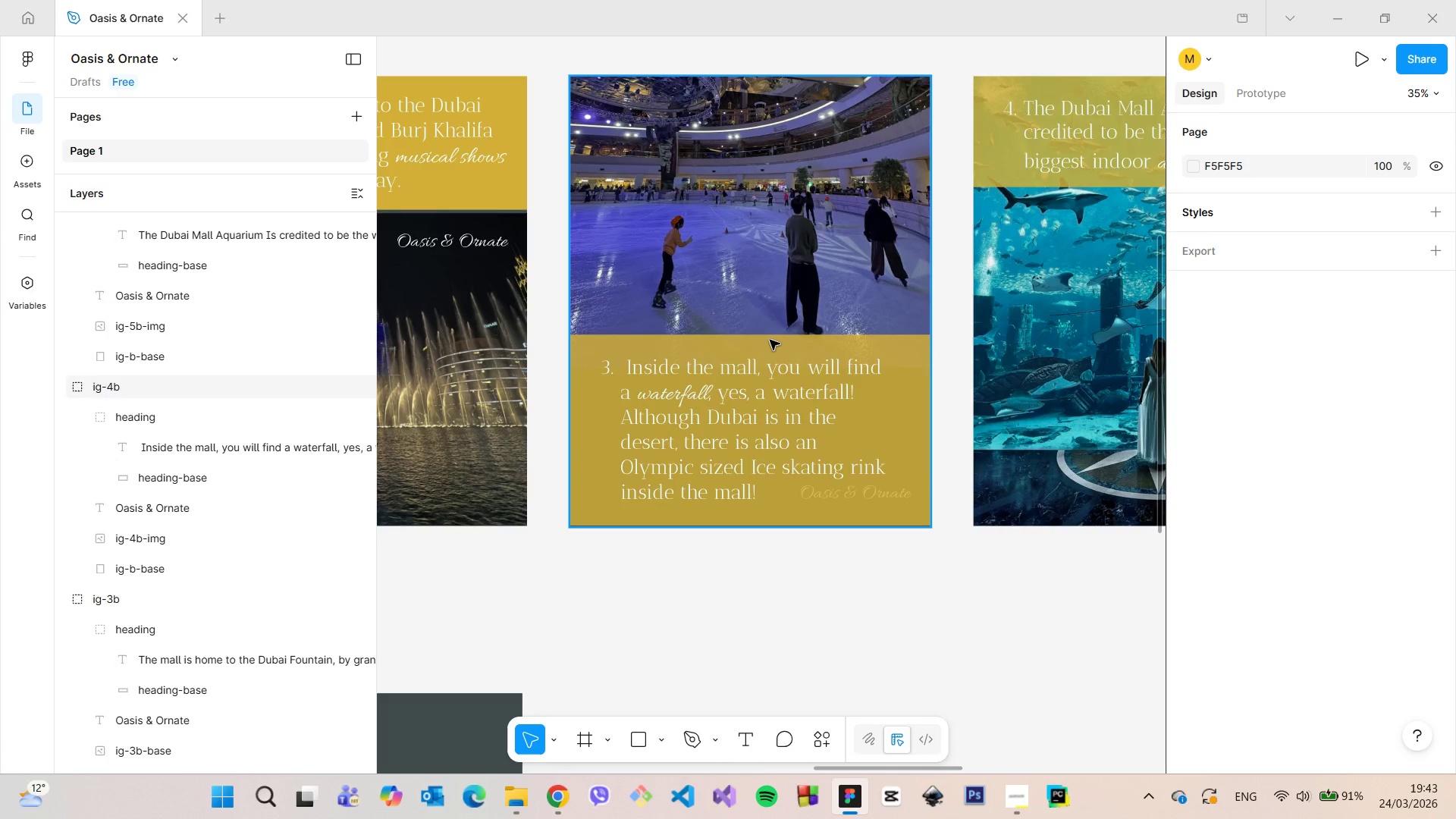 
double_click([767, 347])
 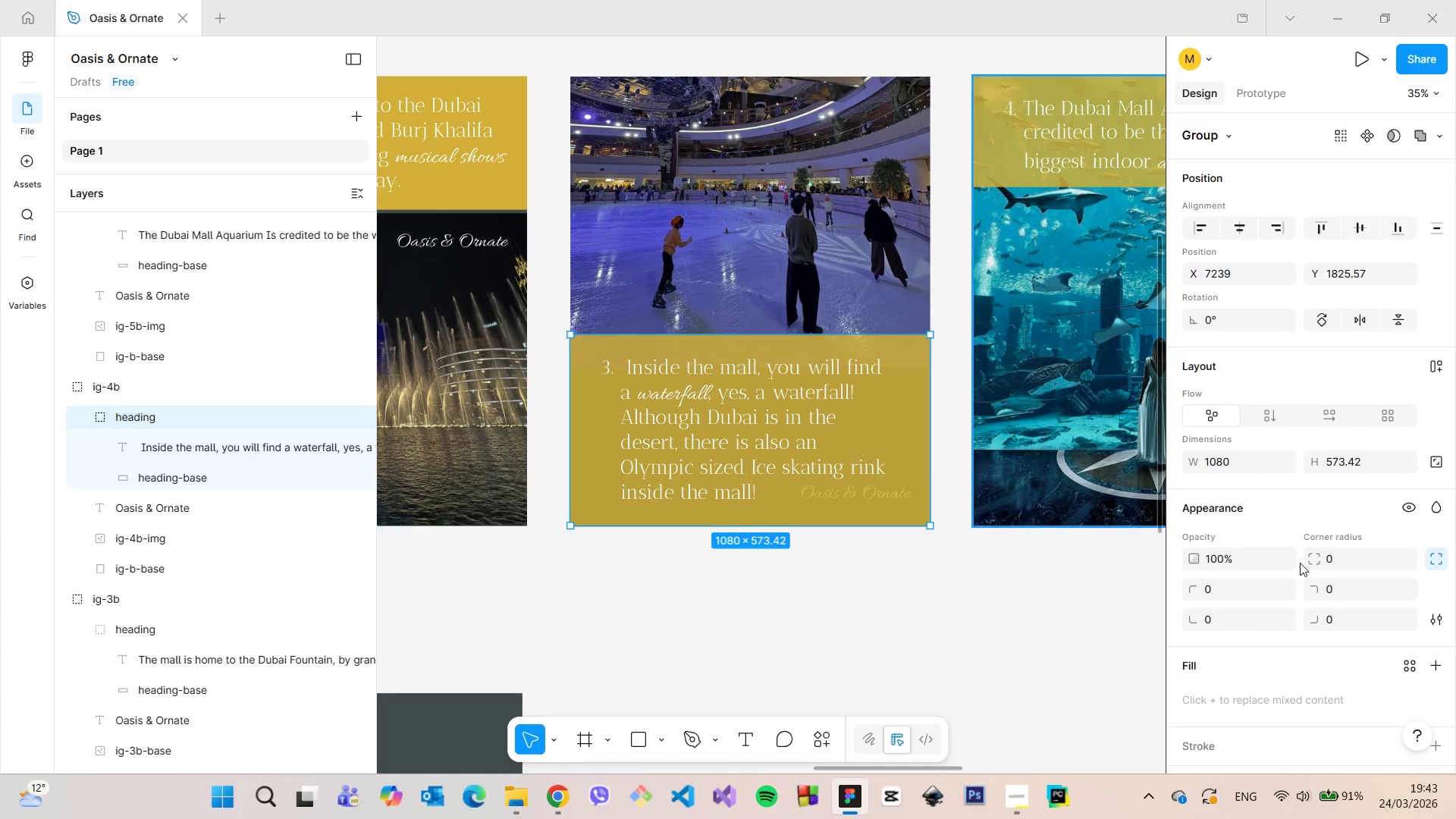 
scroll: coordinate [1347, 586], scroll_direction: down, amount: 4.0
 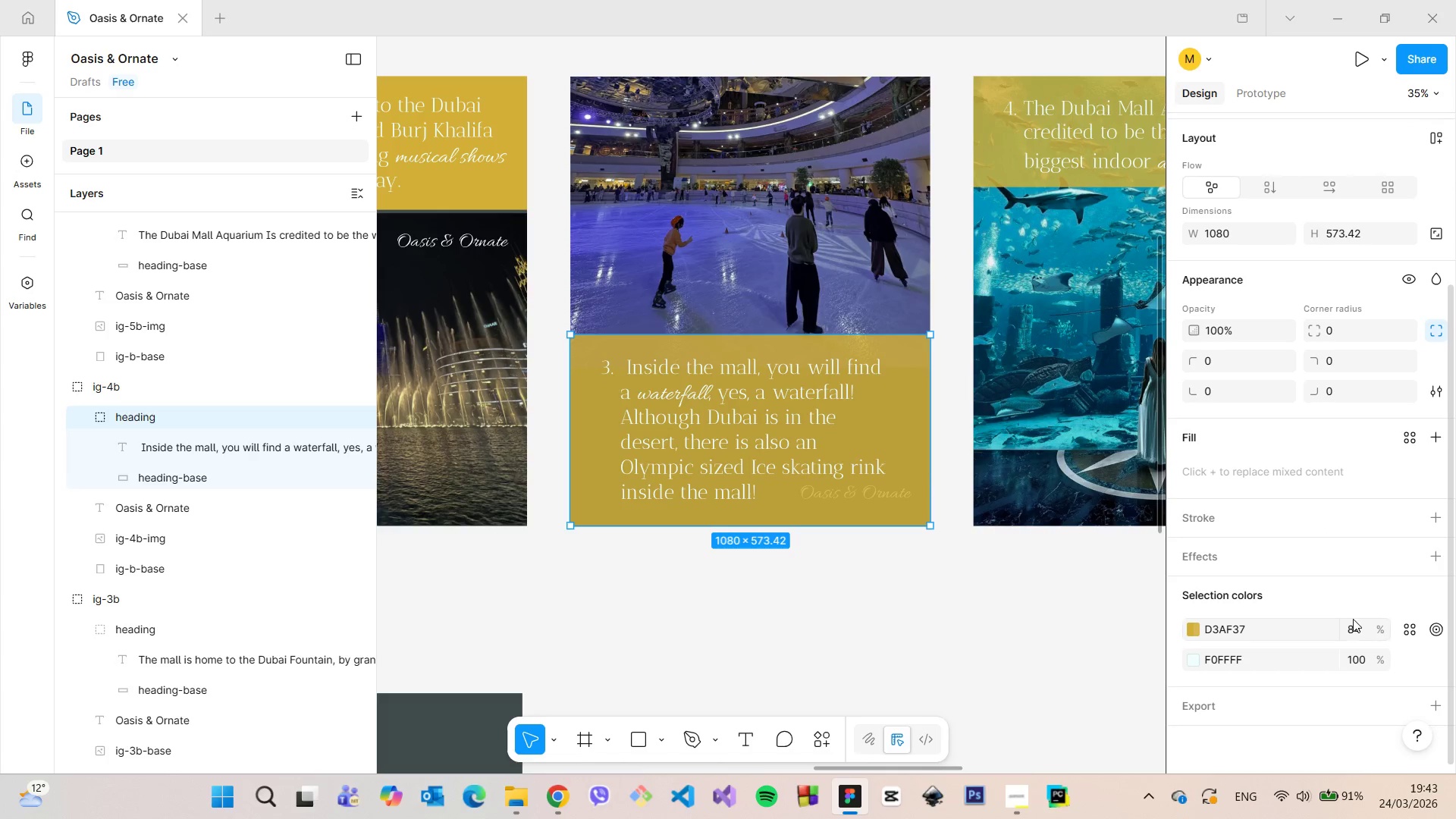 
left_click([1354, 620])
 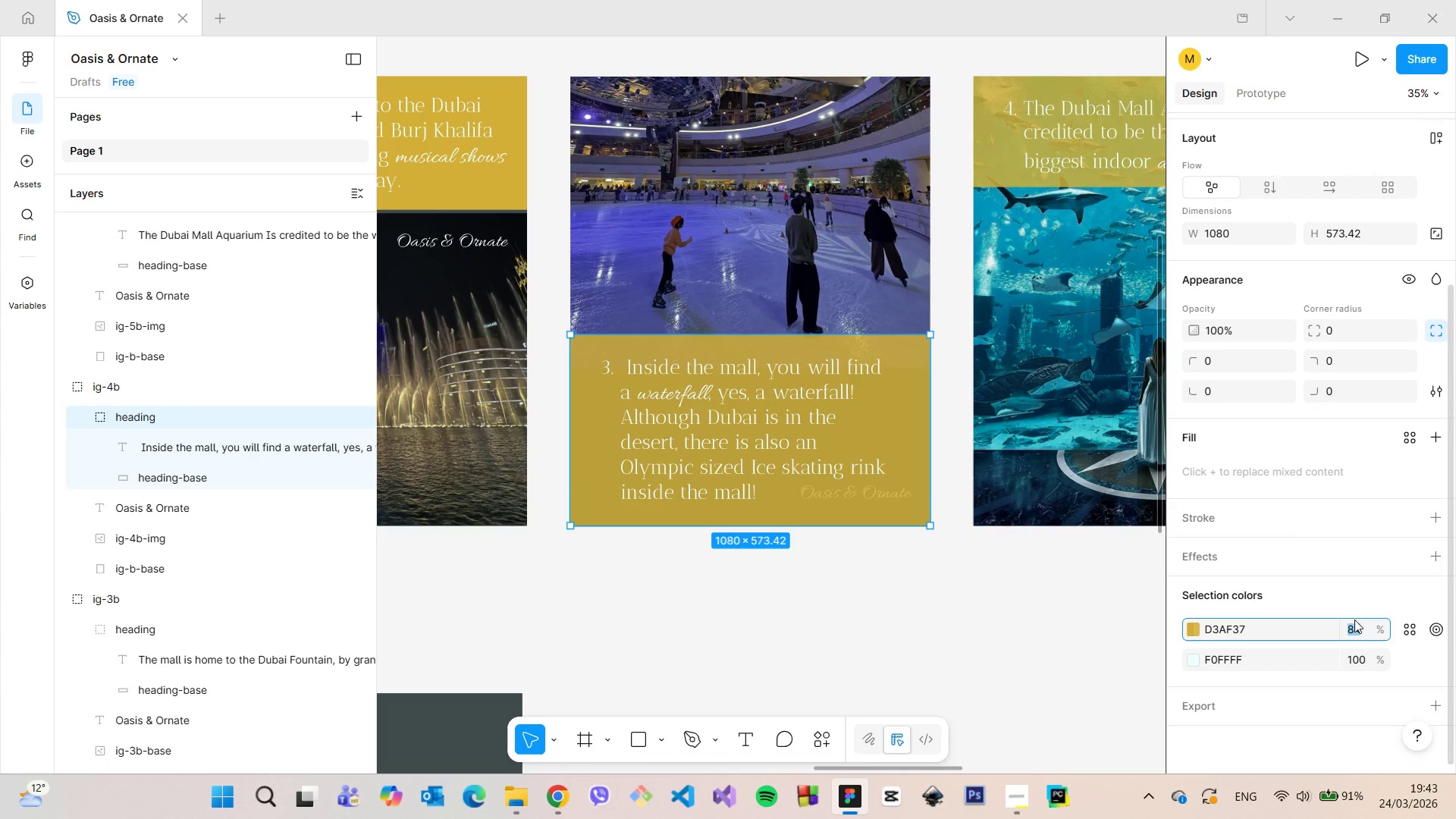 
type(100)
 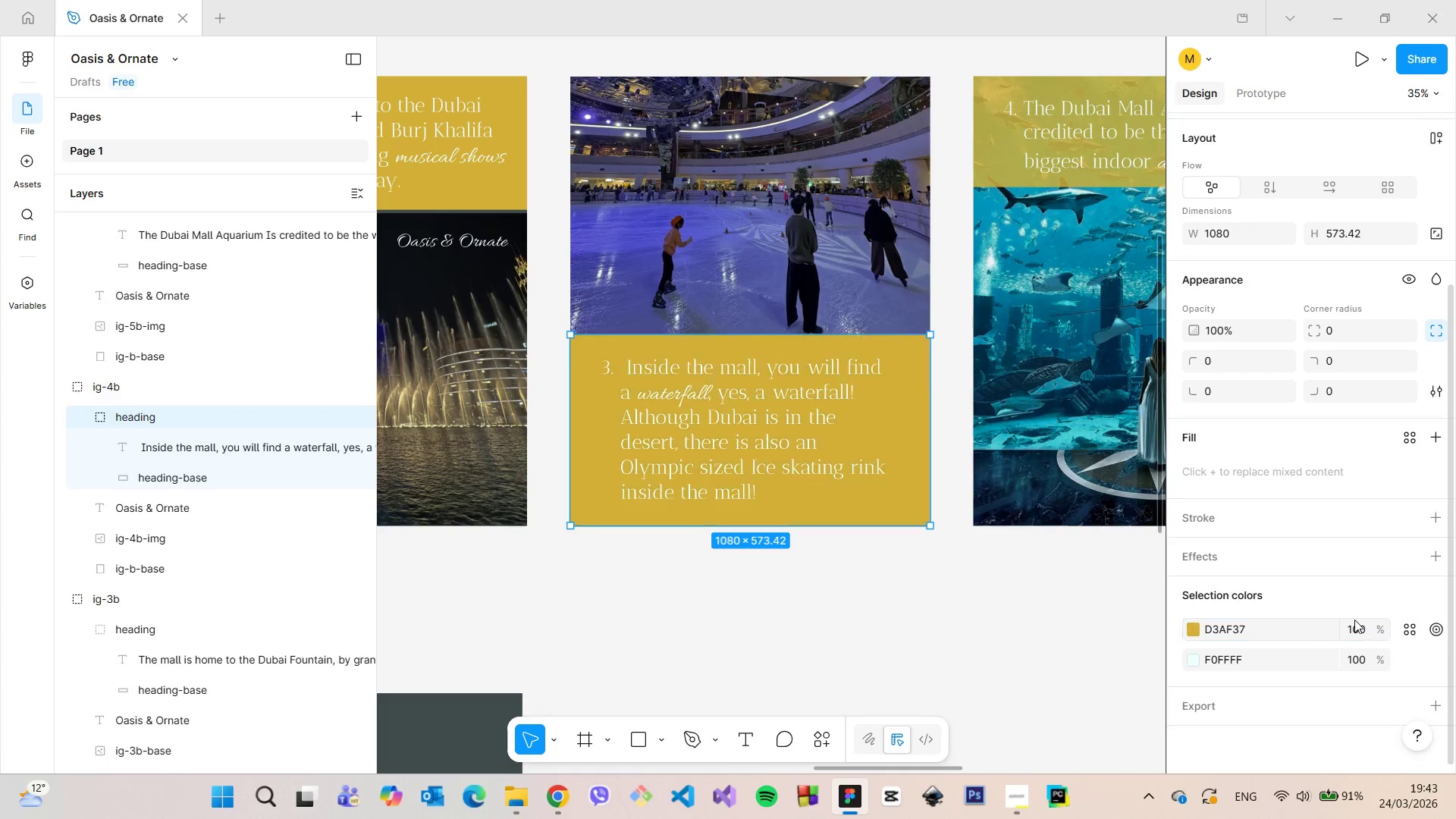 
key(Enter)
 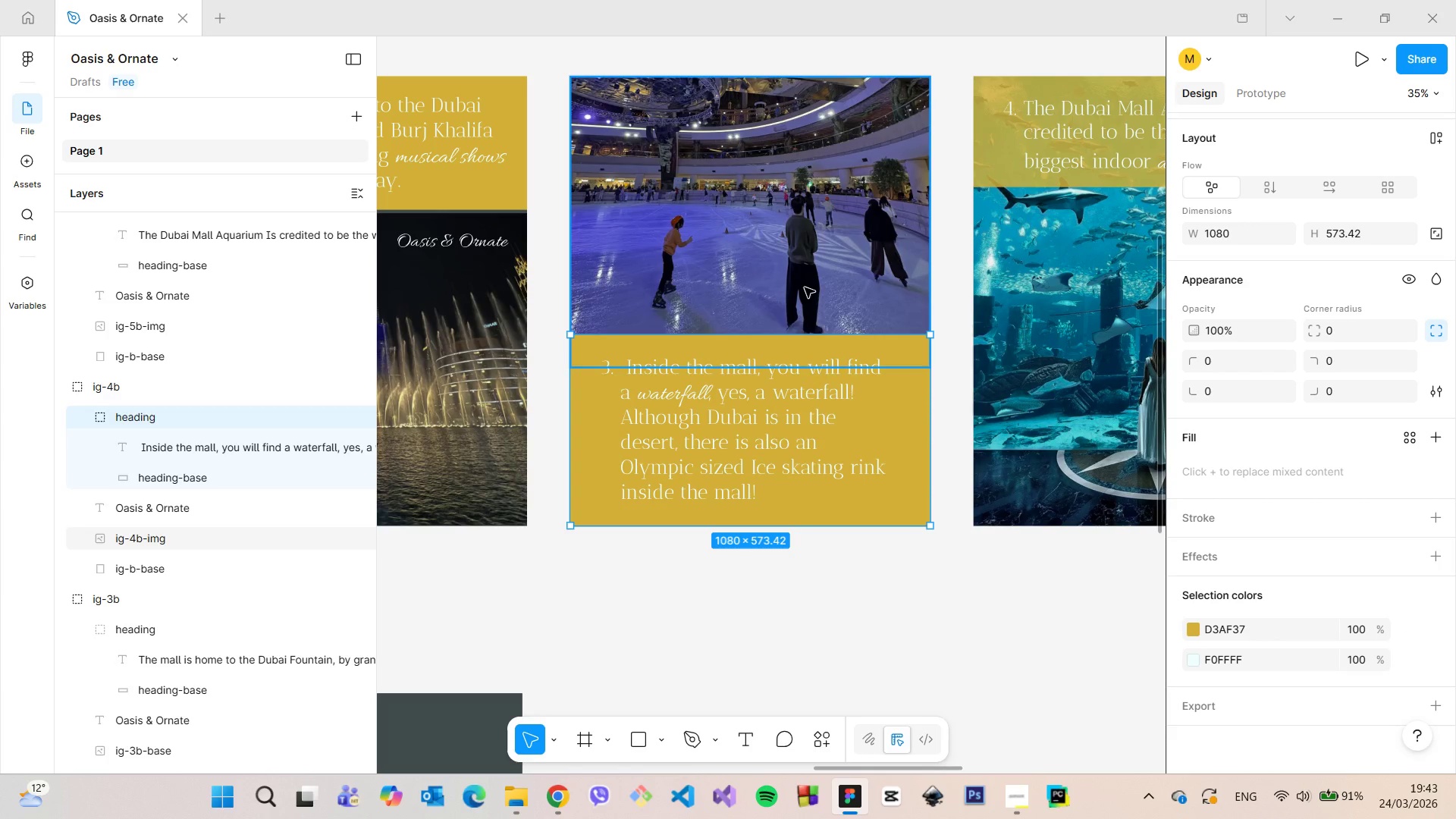 
scroll: coordinate [1327, 617], scroll_direction: down, amount: 3.0
 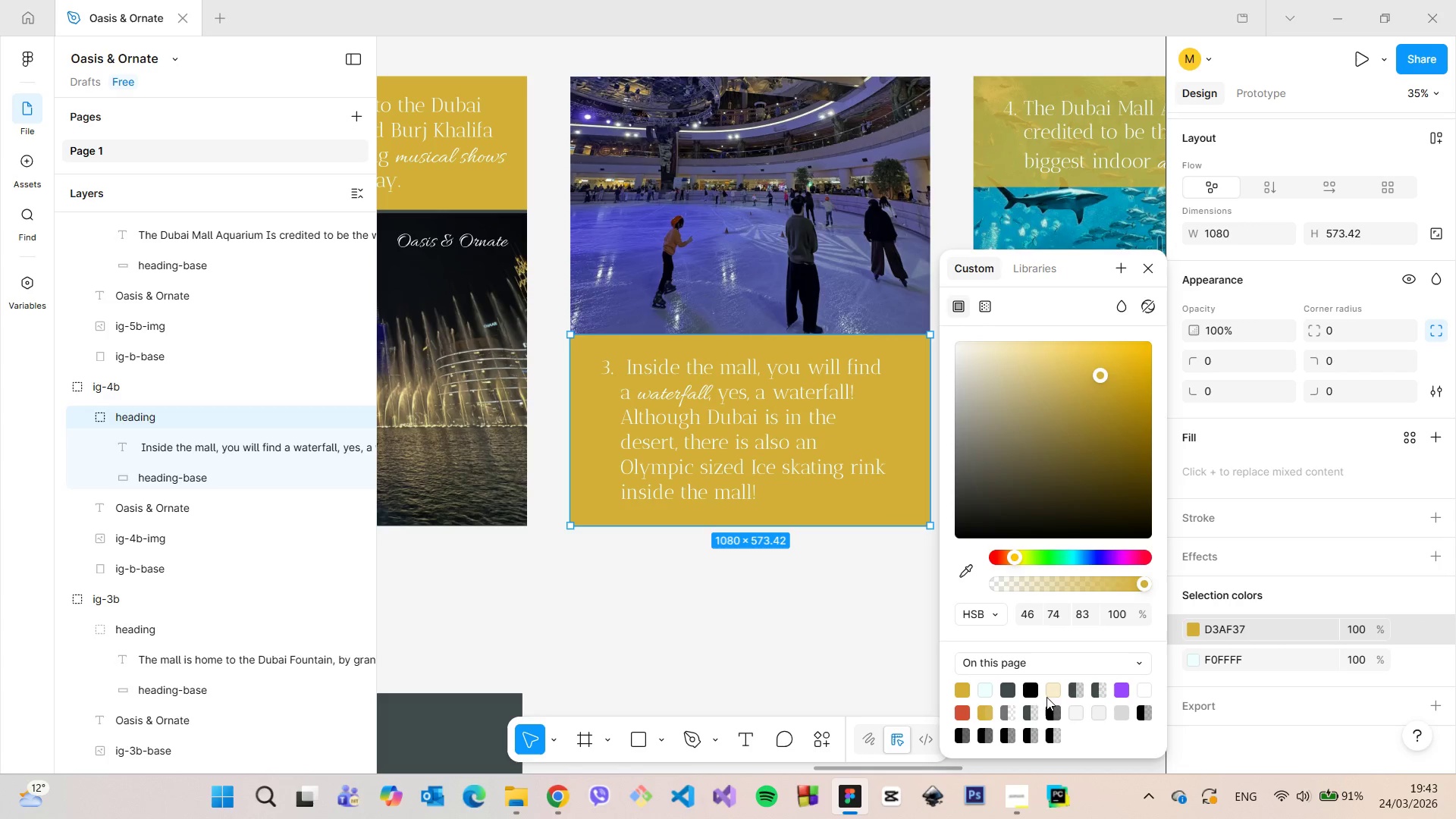 
left_click([1009, 688])
 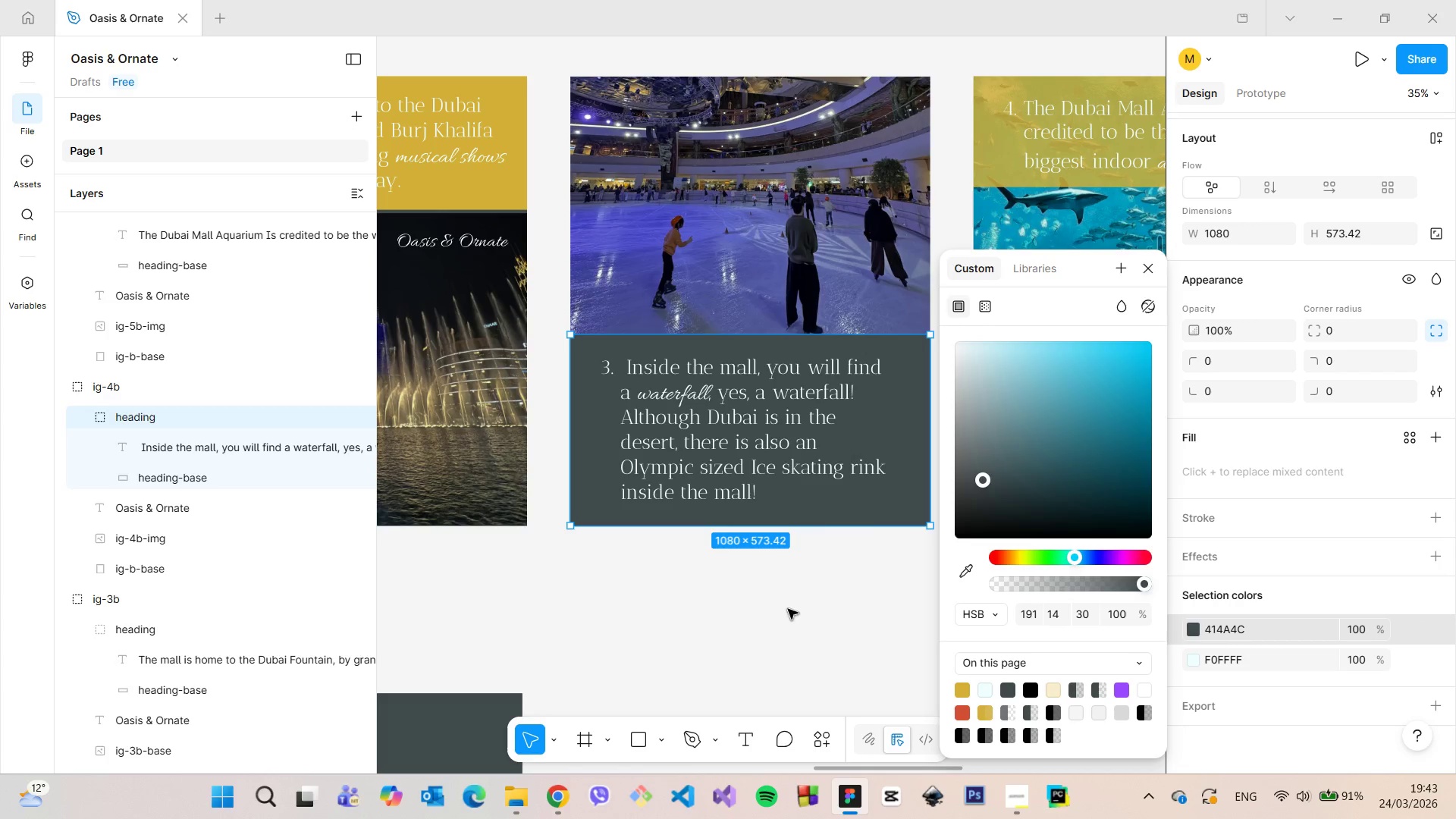 
left_click([788, 609])
 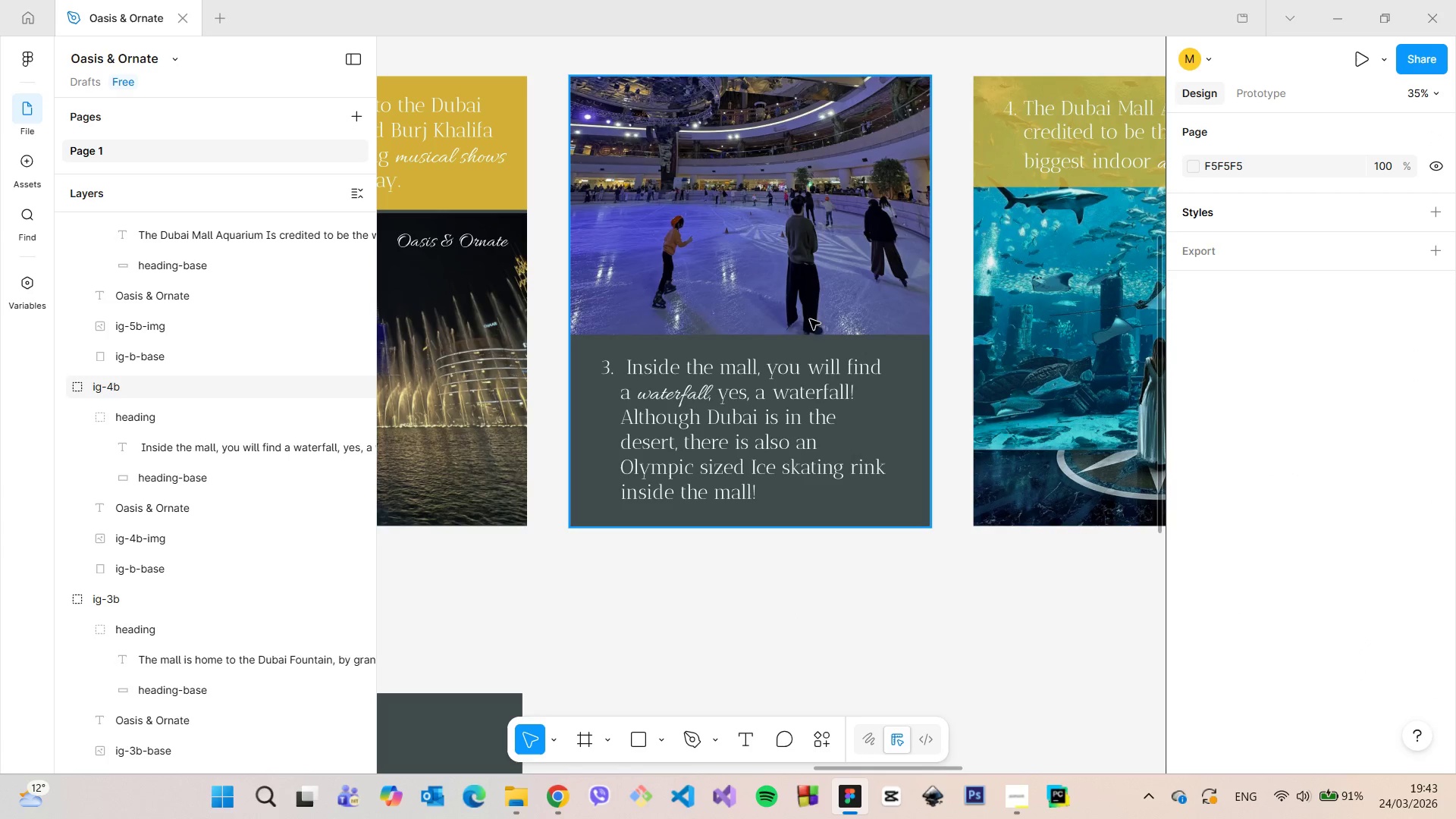 
double_click([810, 315])
 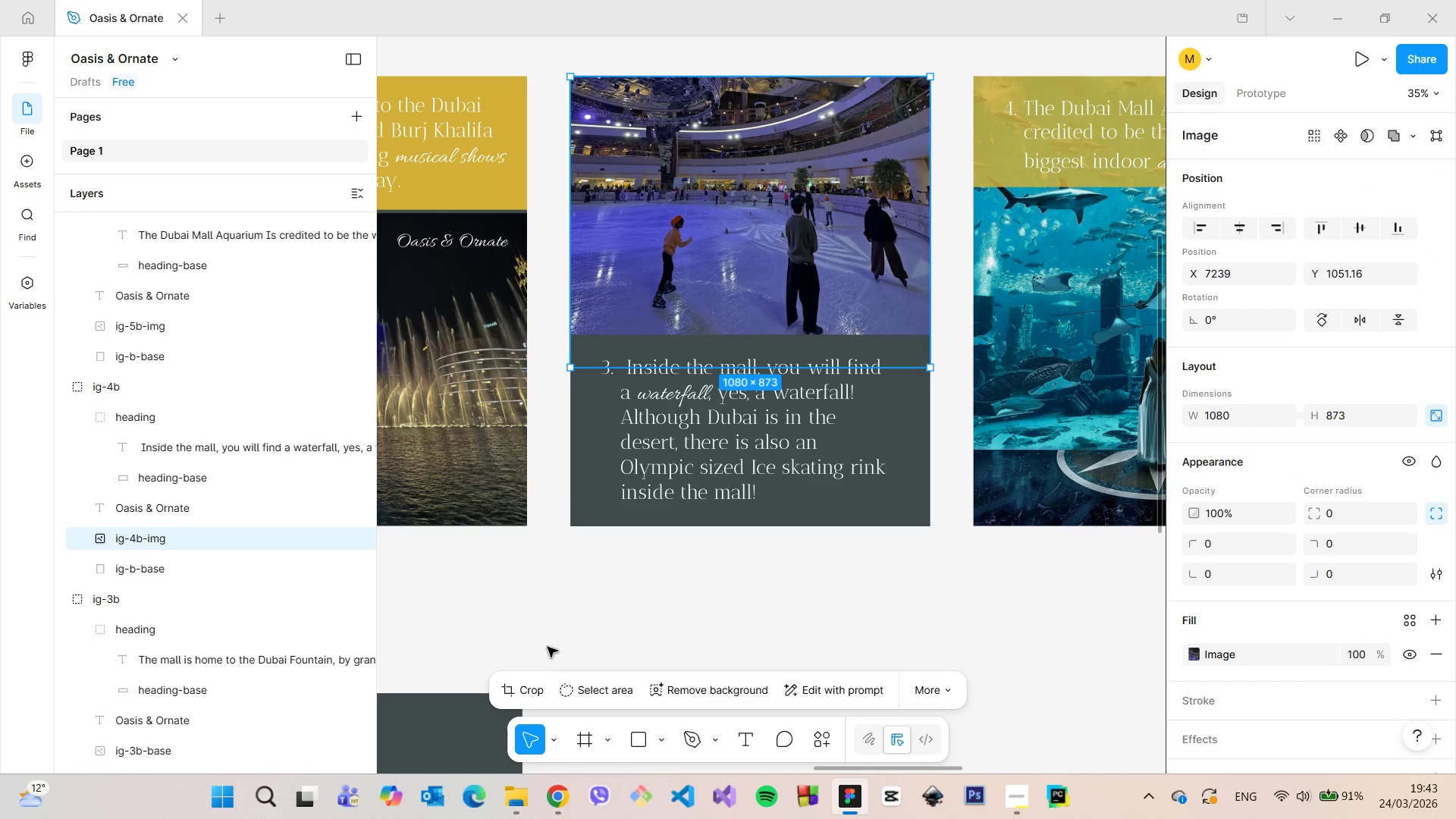 
left_click([536, 683])
 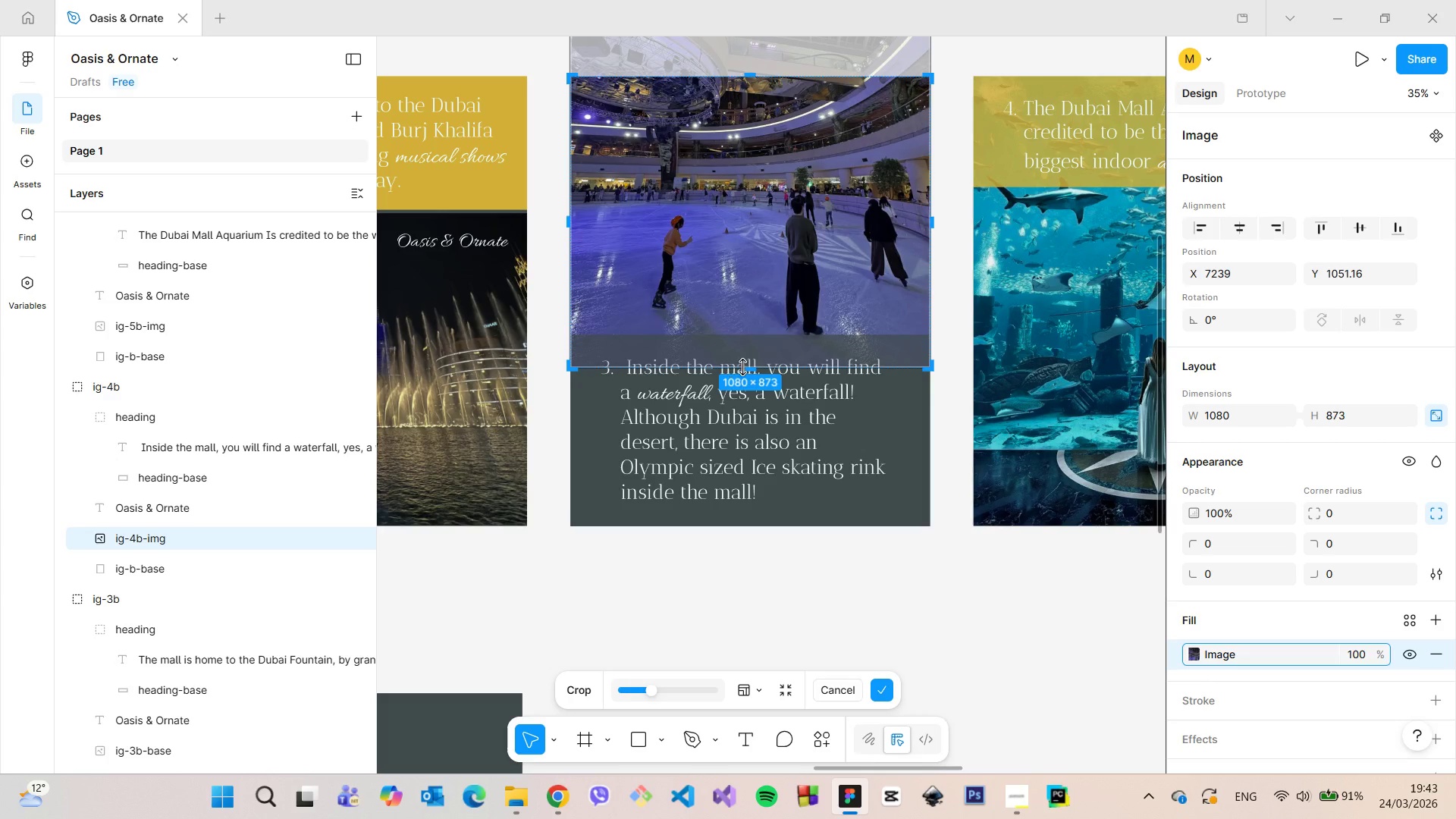 
left_click_drag(start_coordinate=[745, 367], to_coordinate=[750, 338])
 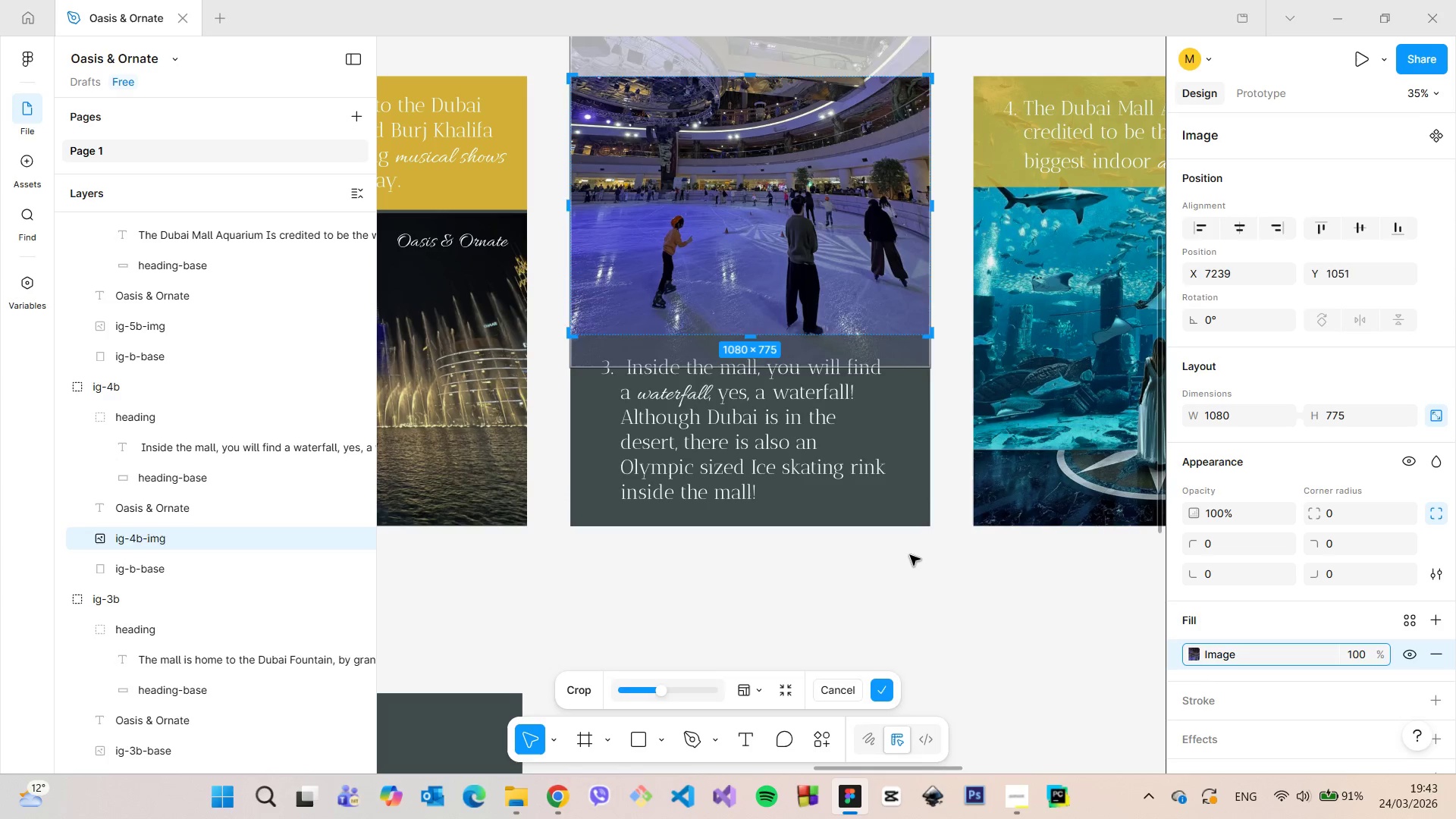 
left_click([910, 555])
 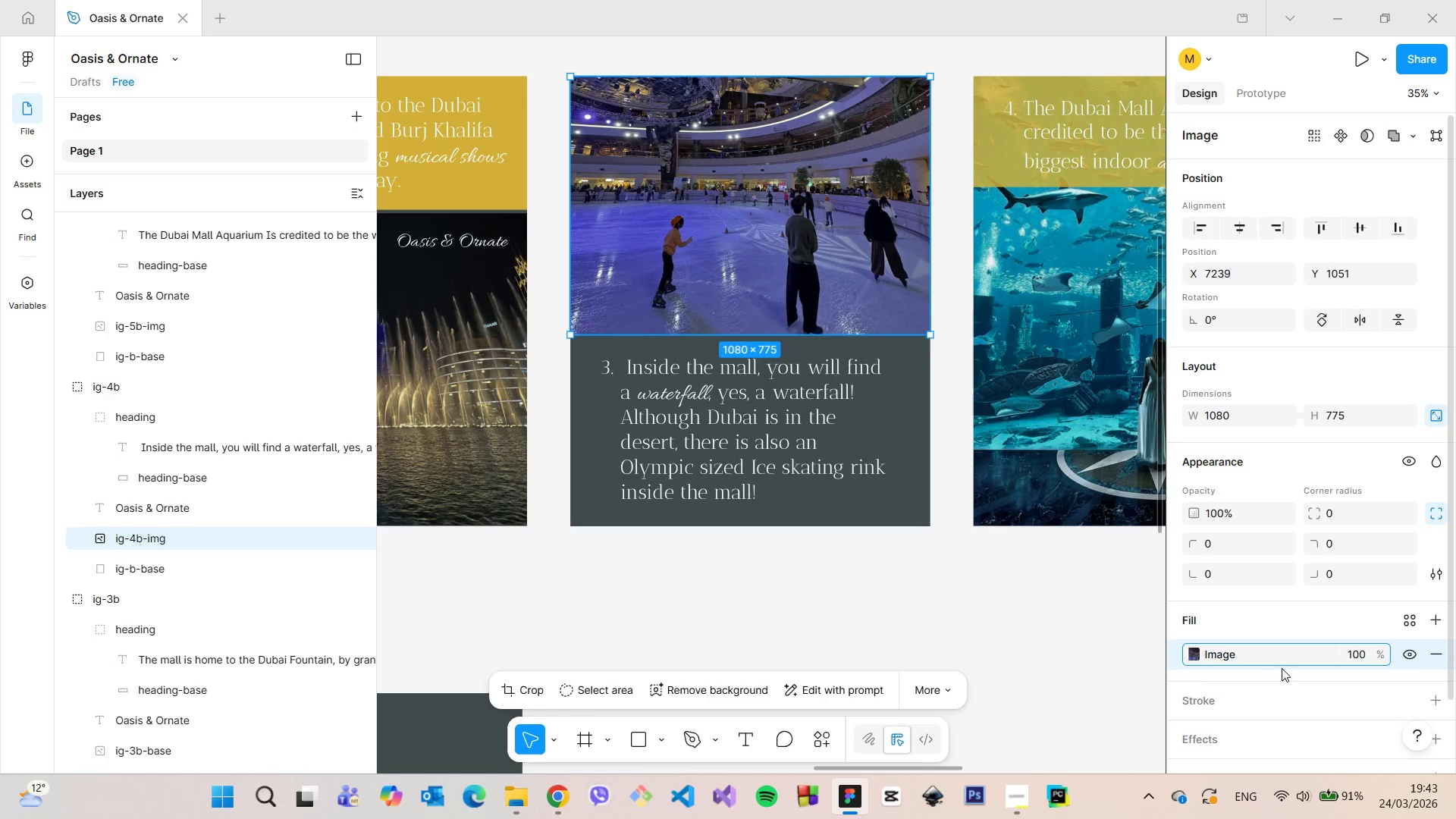 
scroll: coordinate [1272, 668], scroll_direction: down, amount: 2.0
 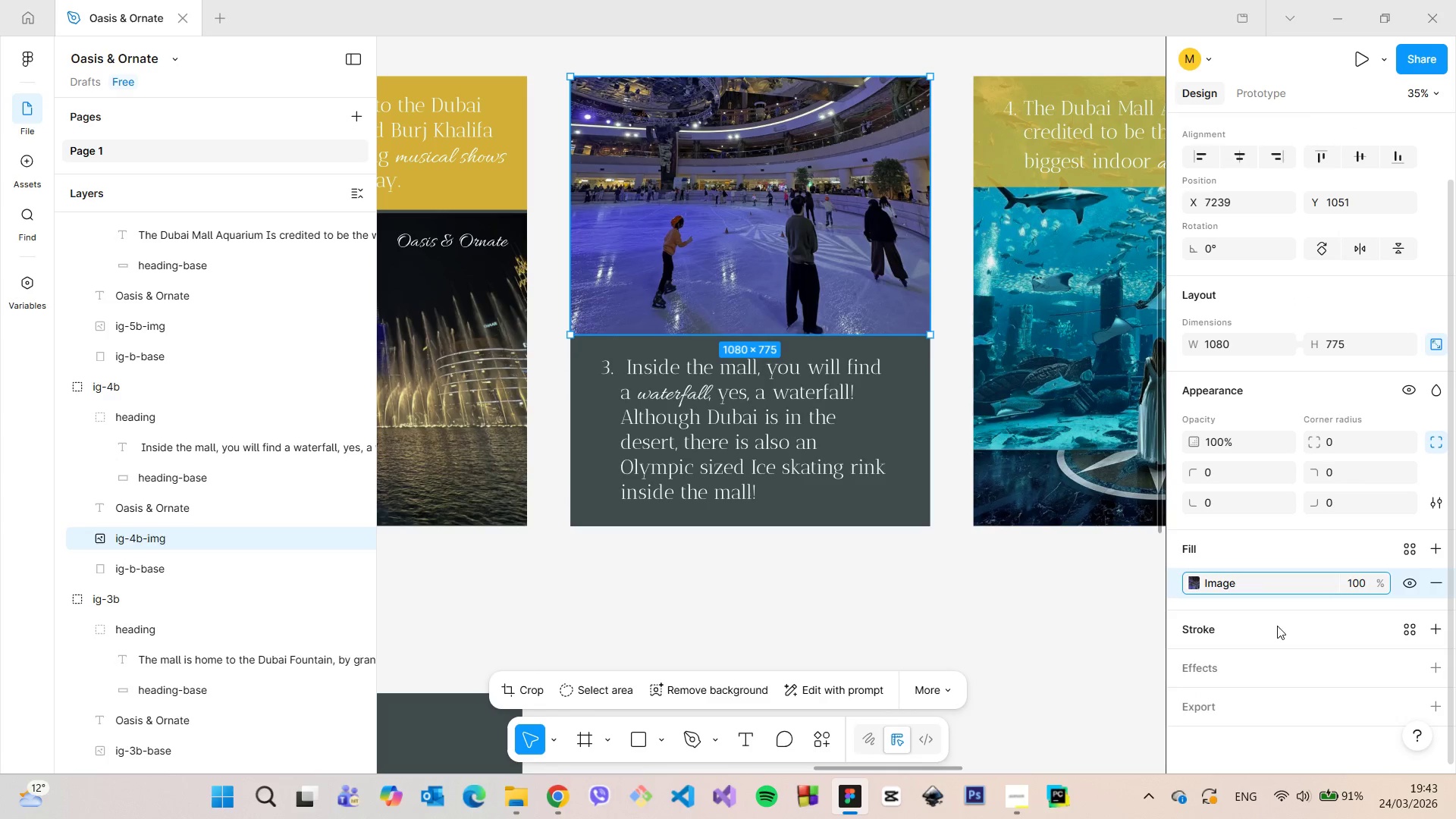 
left_click([1277, 626])
 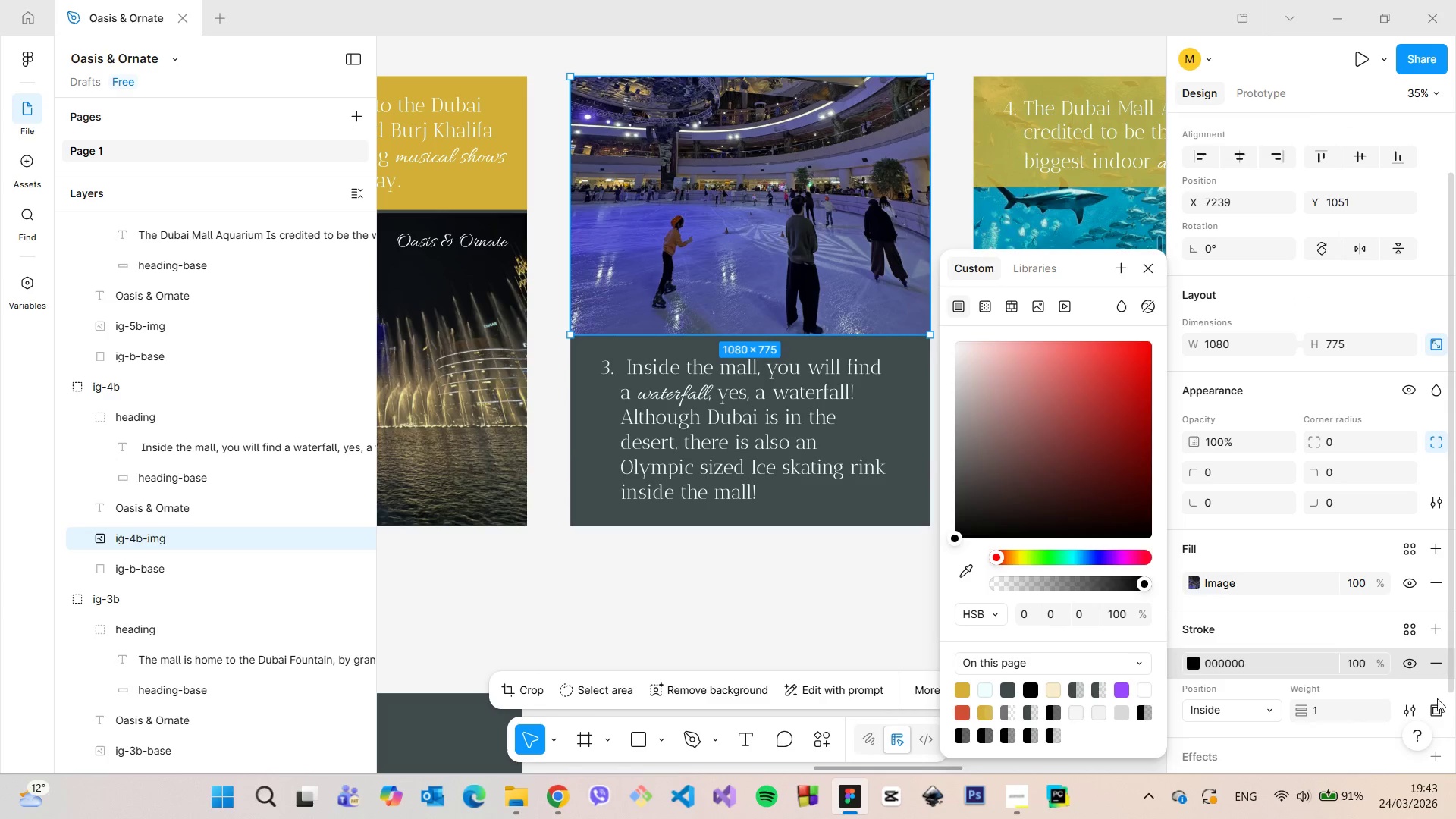 
left_click([1437, 700])
 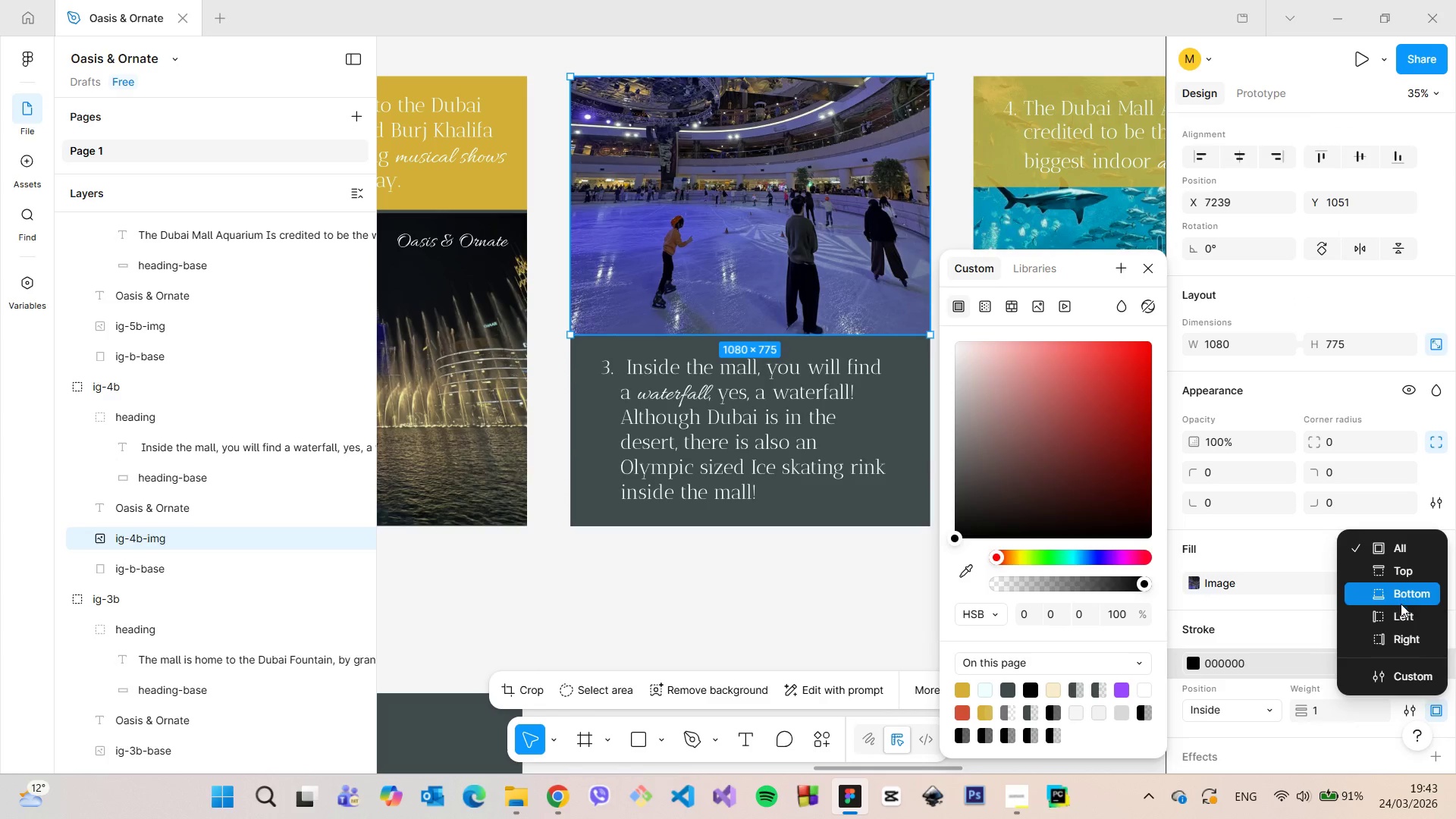 
left_click([1395, 595])
 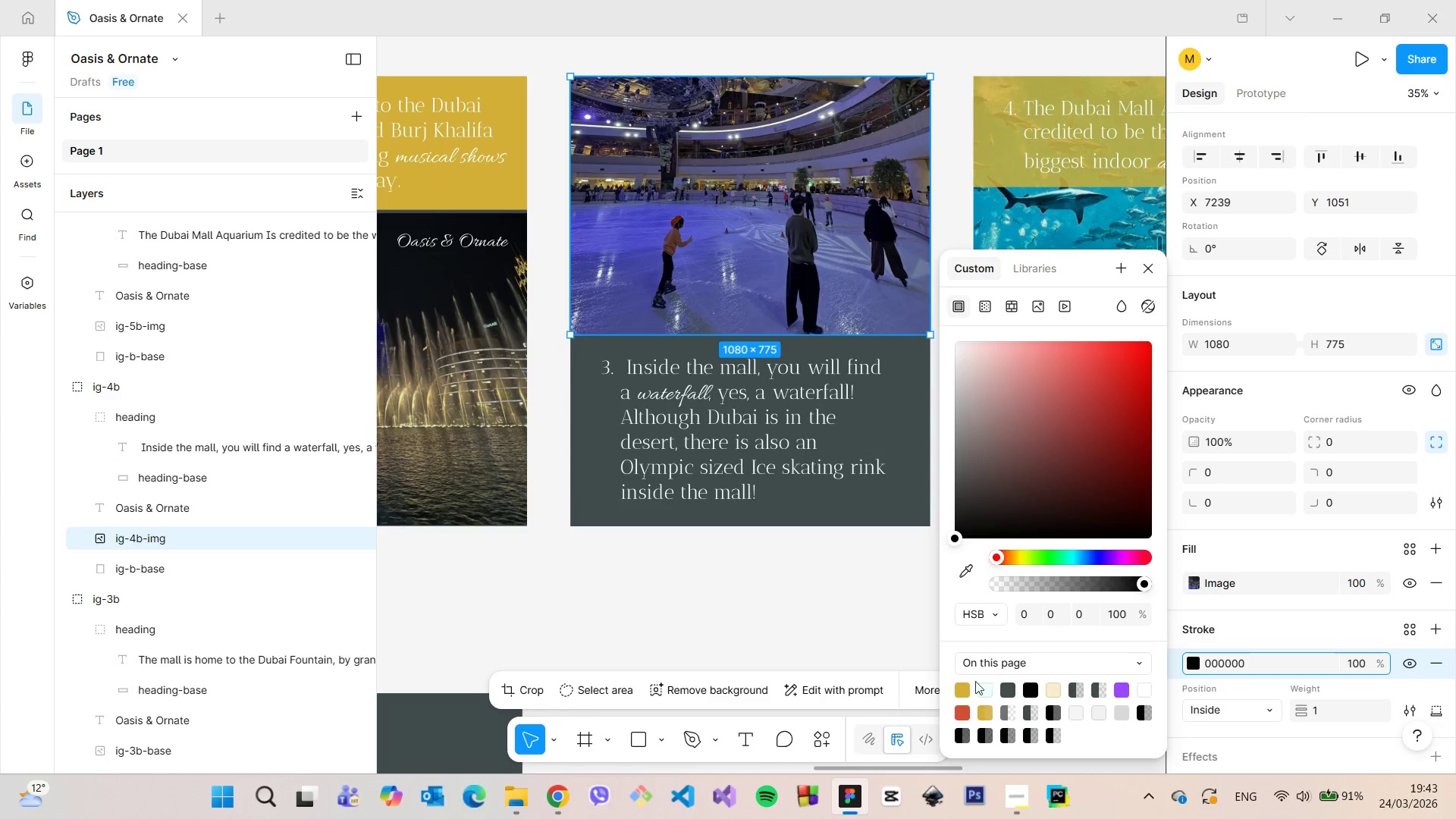 
left_click([969, 685])
 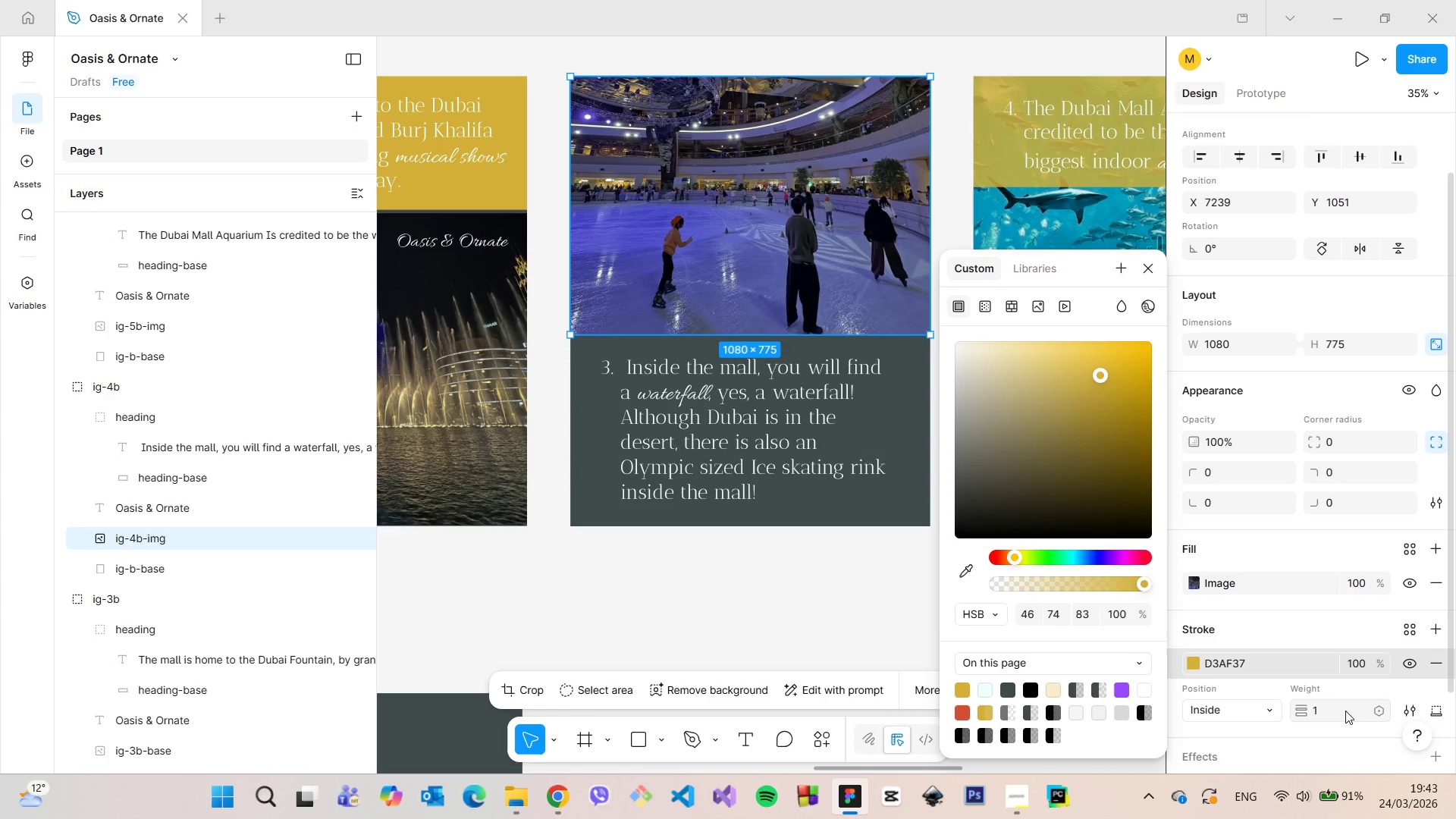 
left_click([1341, 712])
 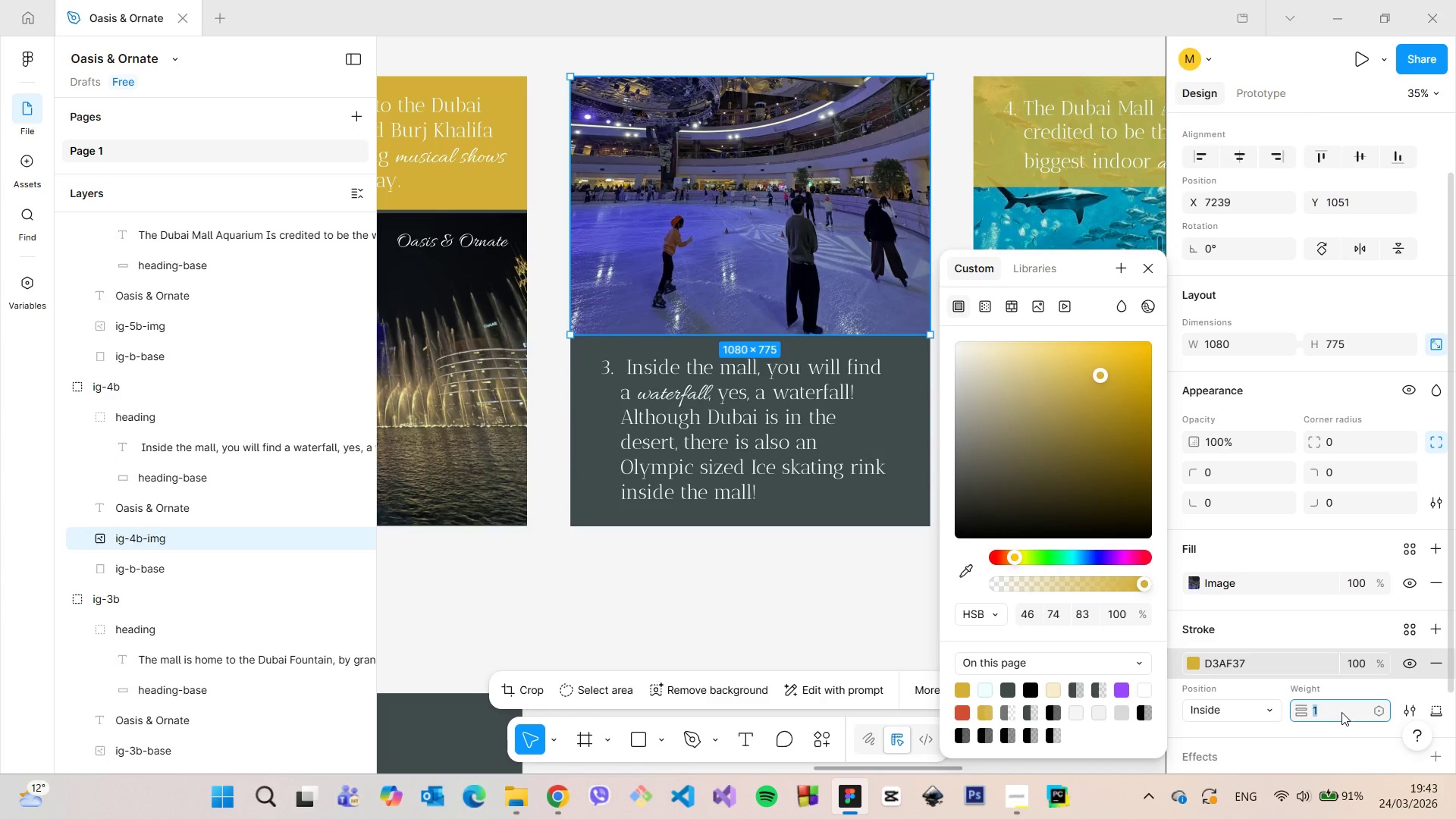 
type(10)
 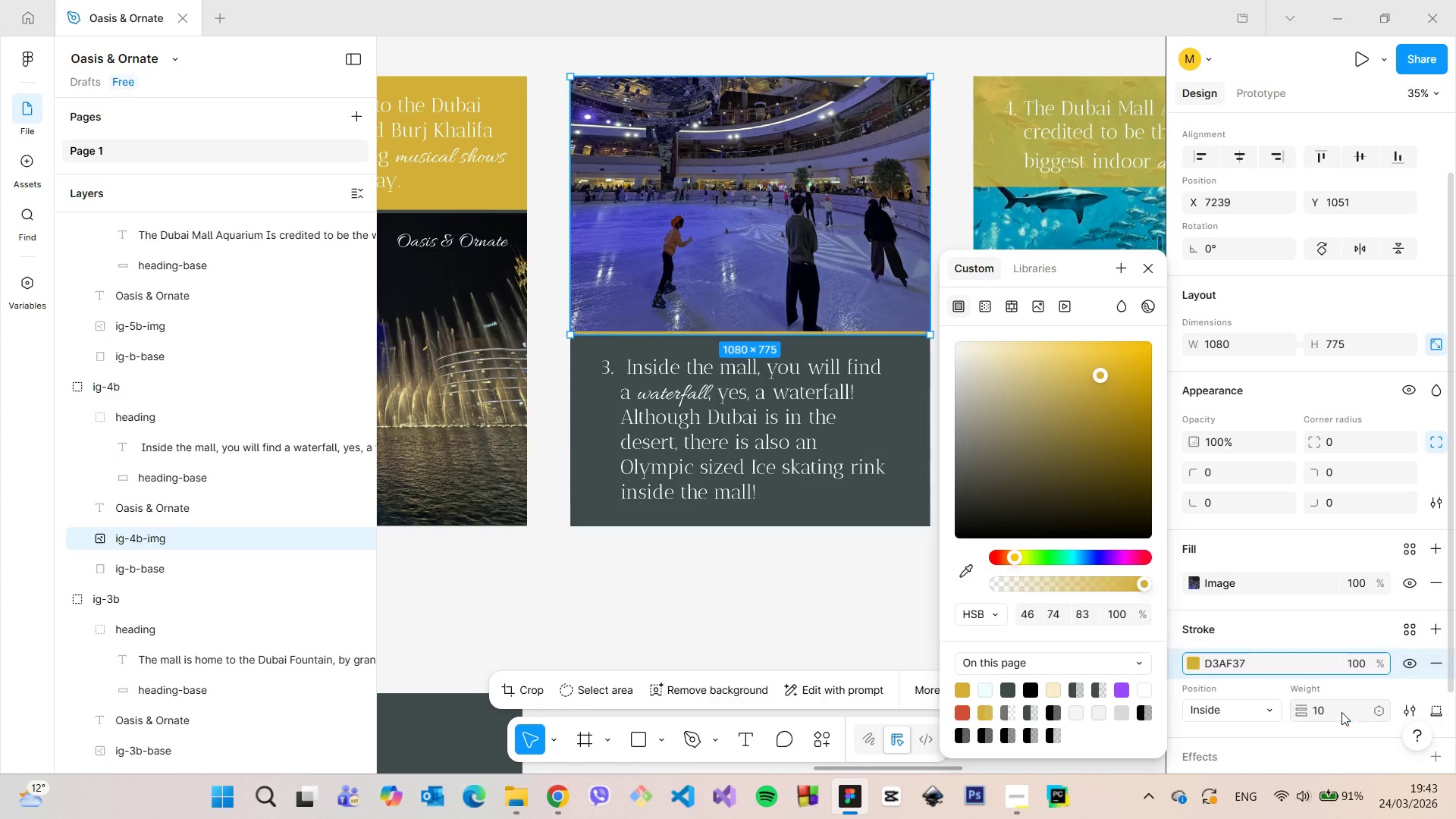 
key(Enter)
 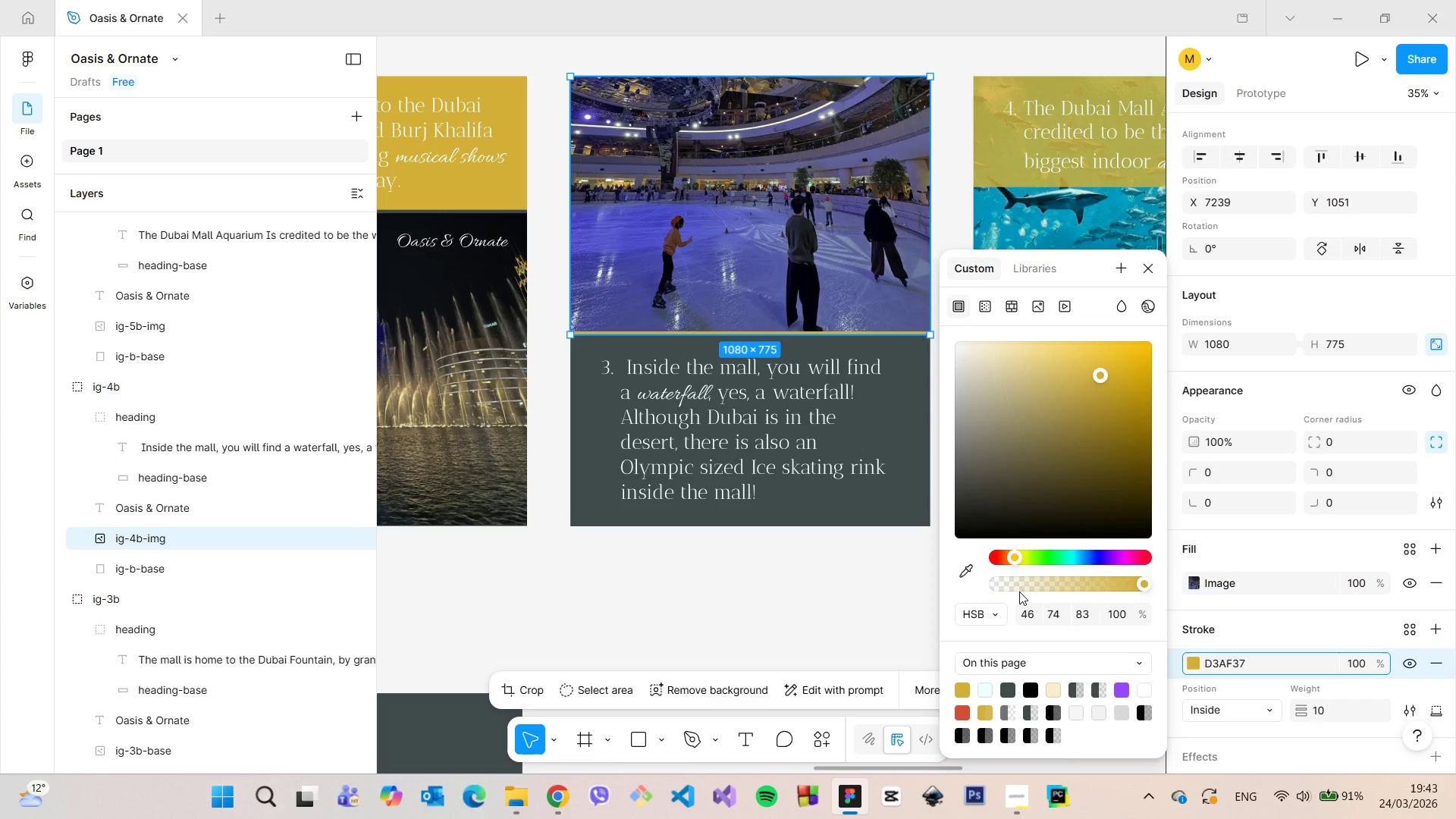 
left_click([820, 574])
 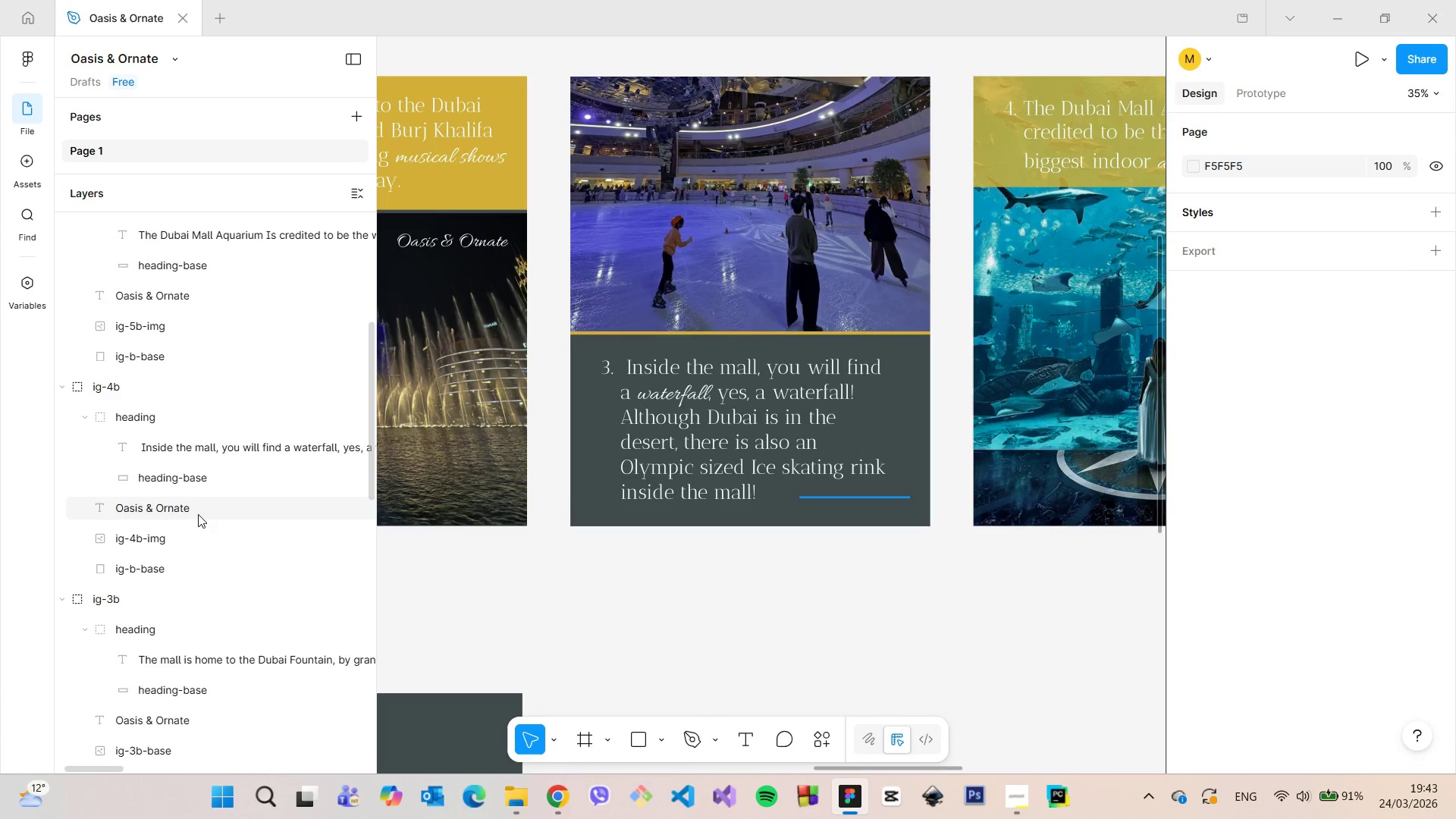 
left_click([198, 514])
 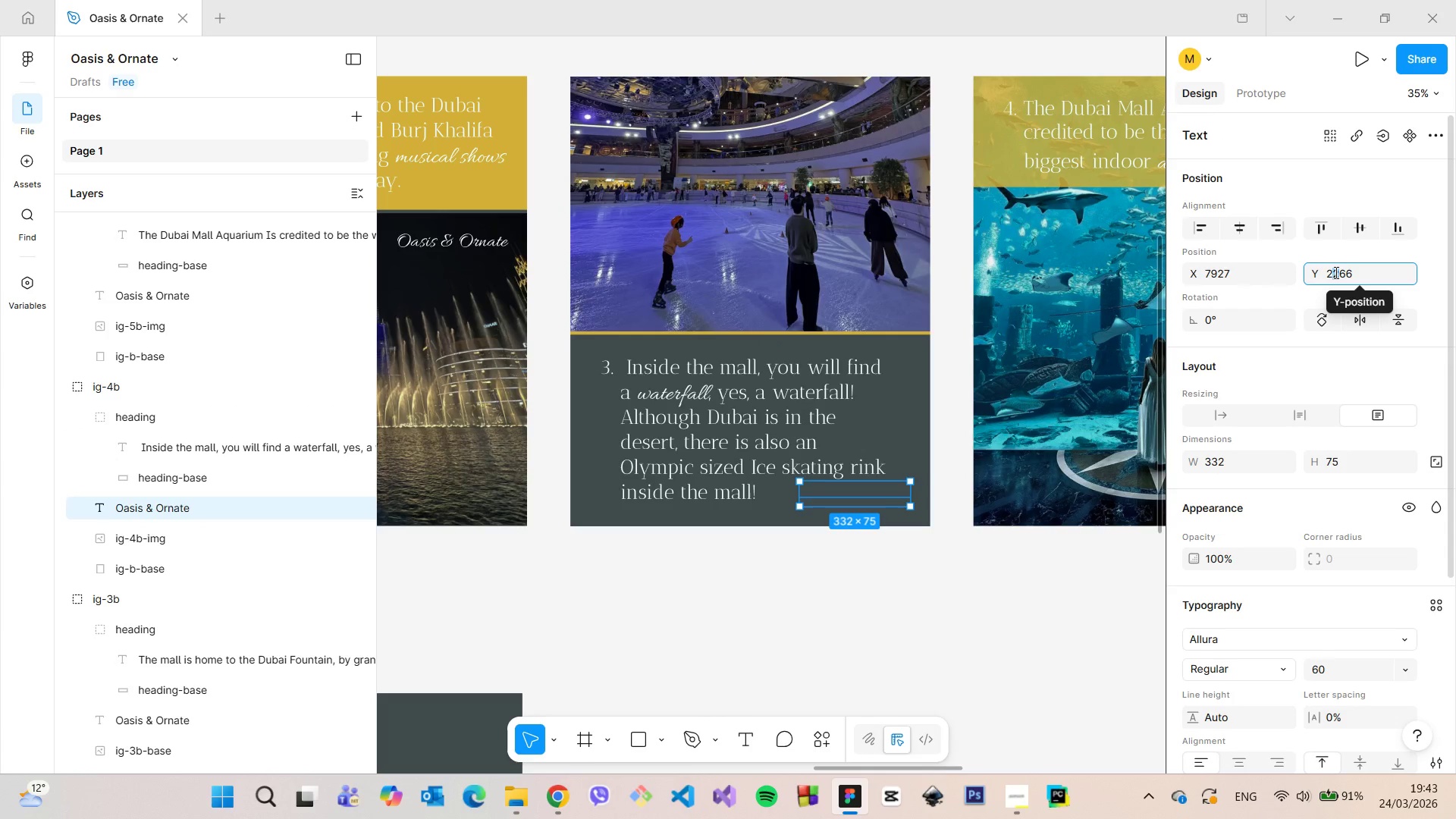 
wait(5.17)
 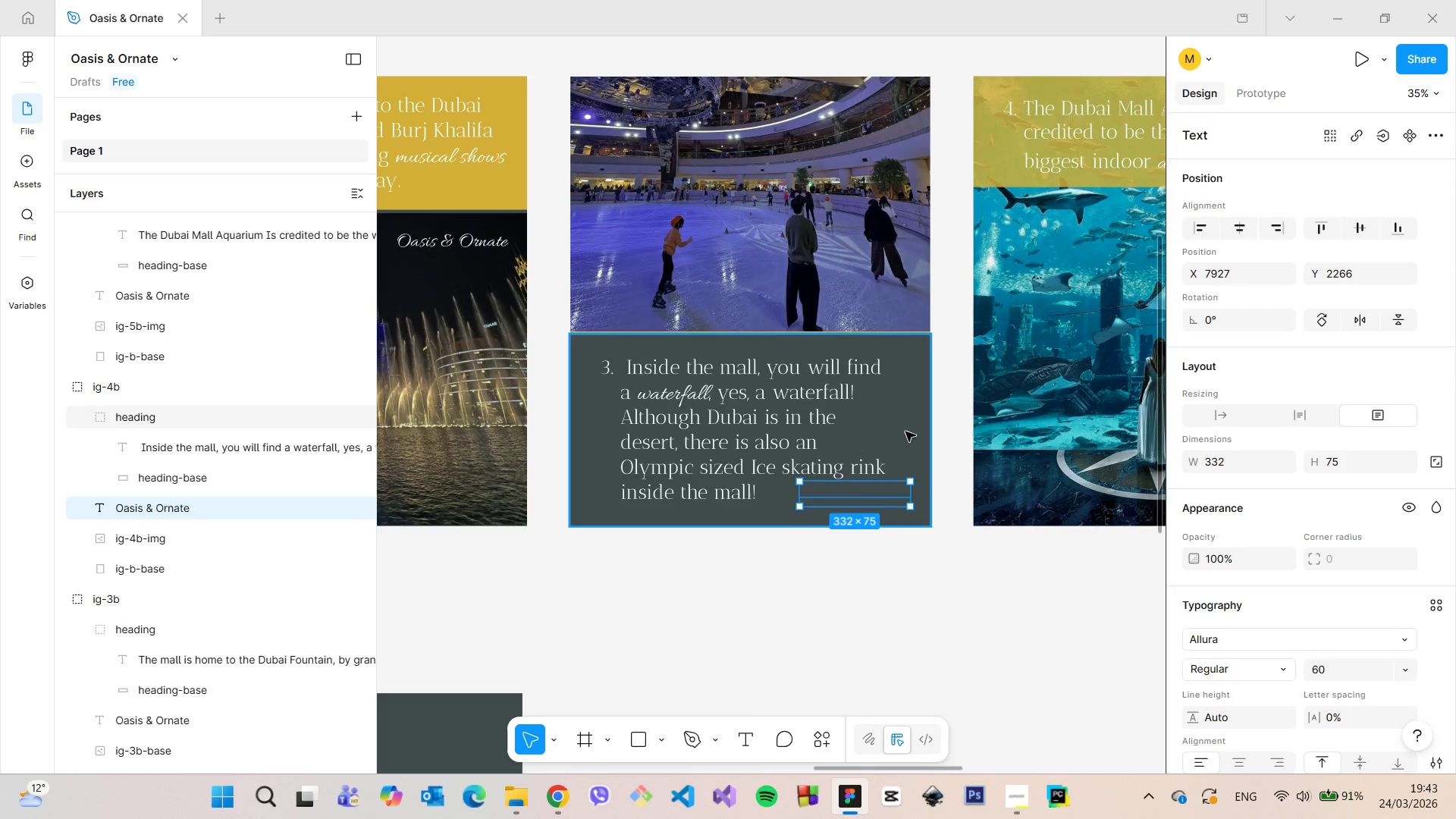 
key(1)
 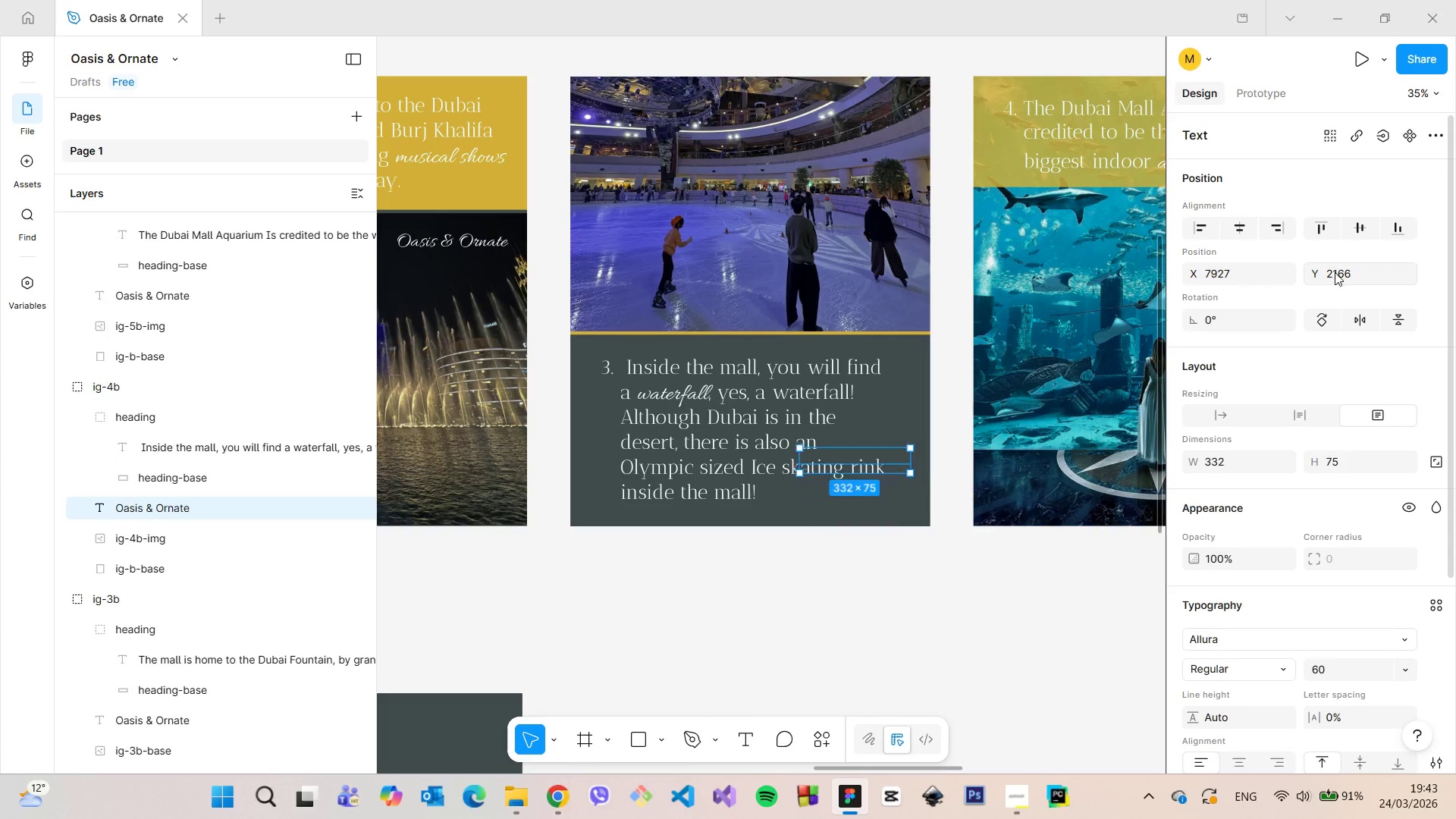 
key(Enter)
 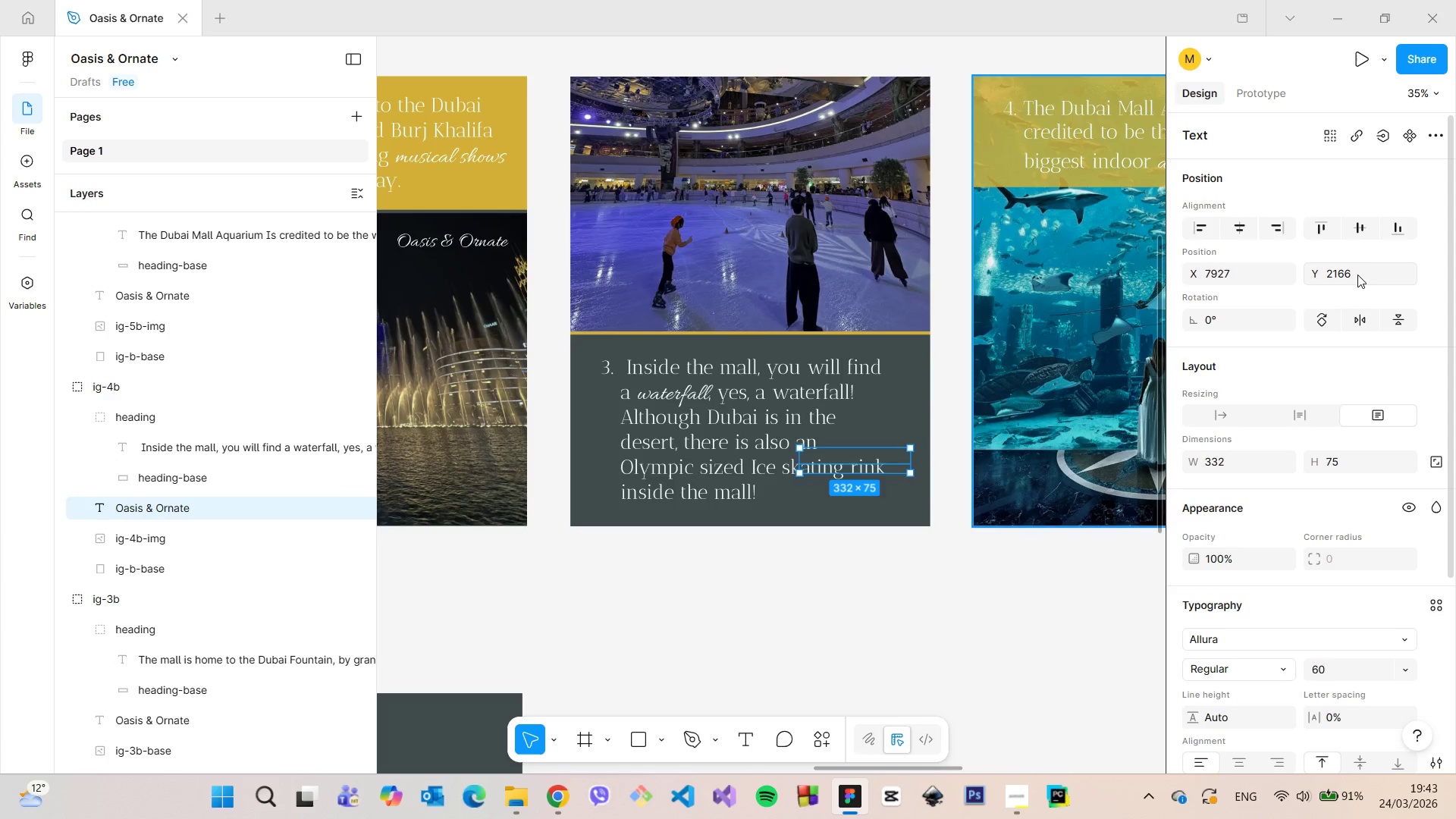 
left_click_drag(start_coordinate=[1332, 270], to_coordinate=[1328, 269])
 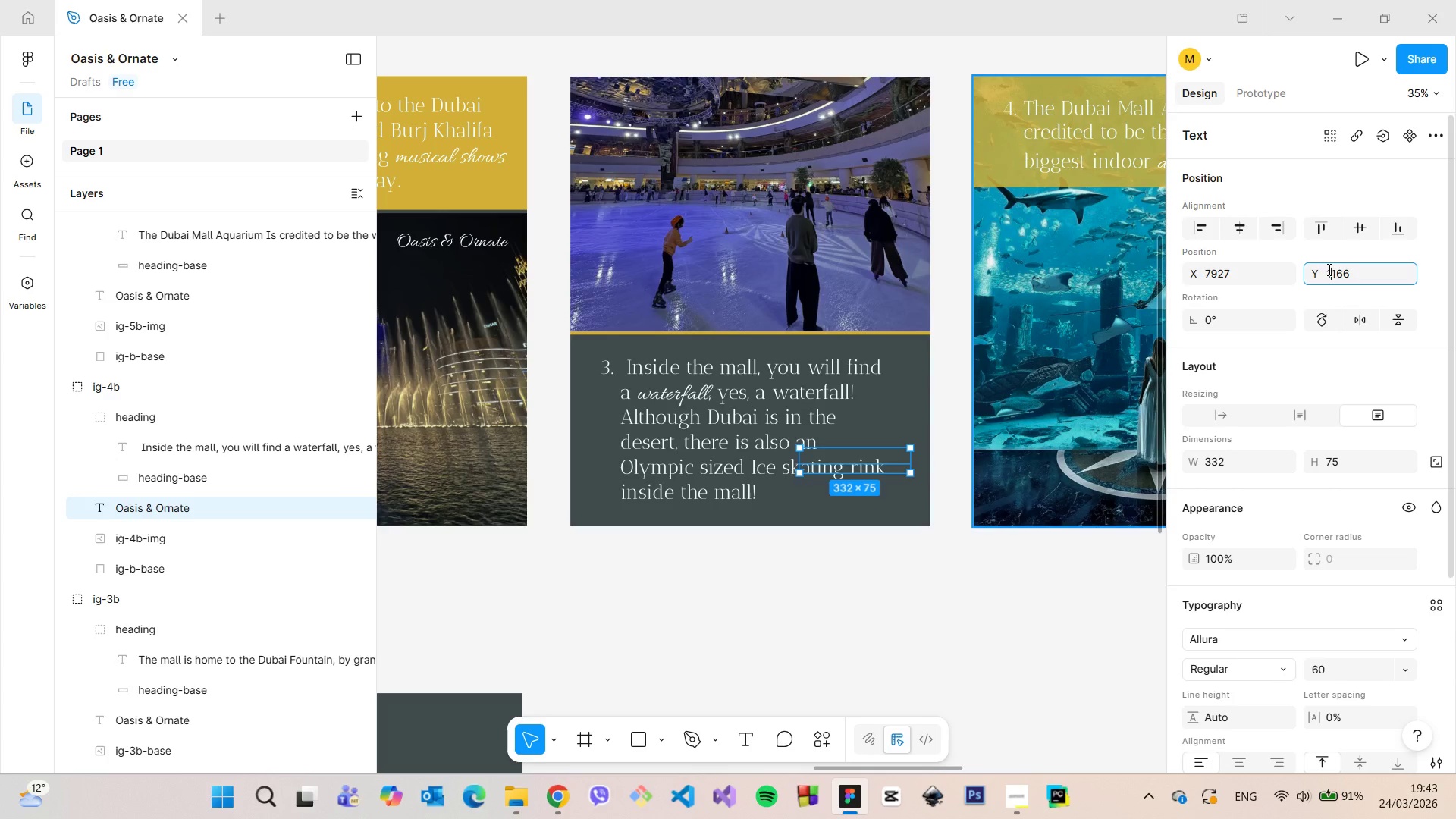 
key(1)
 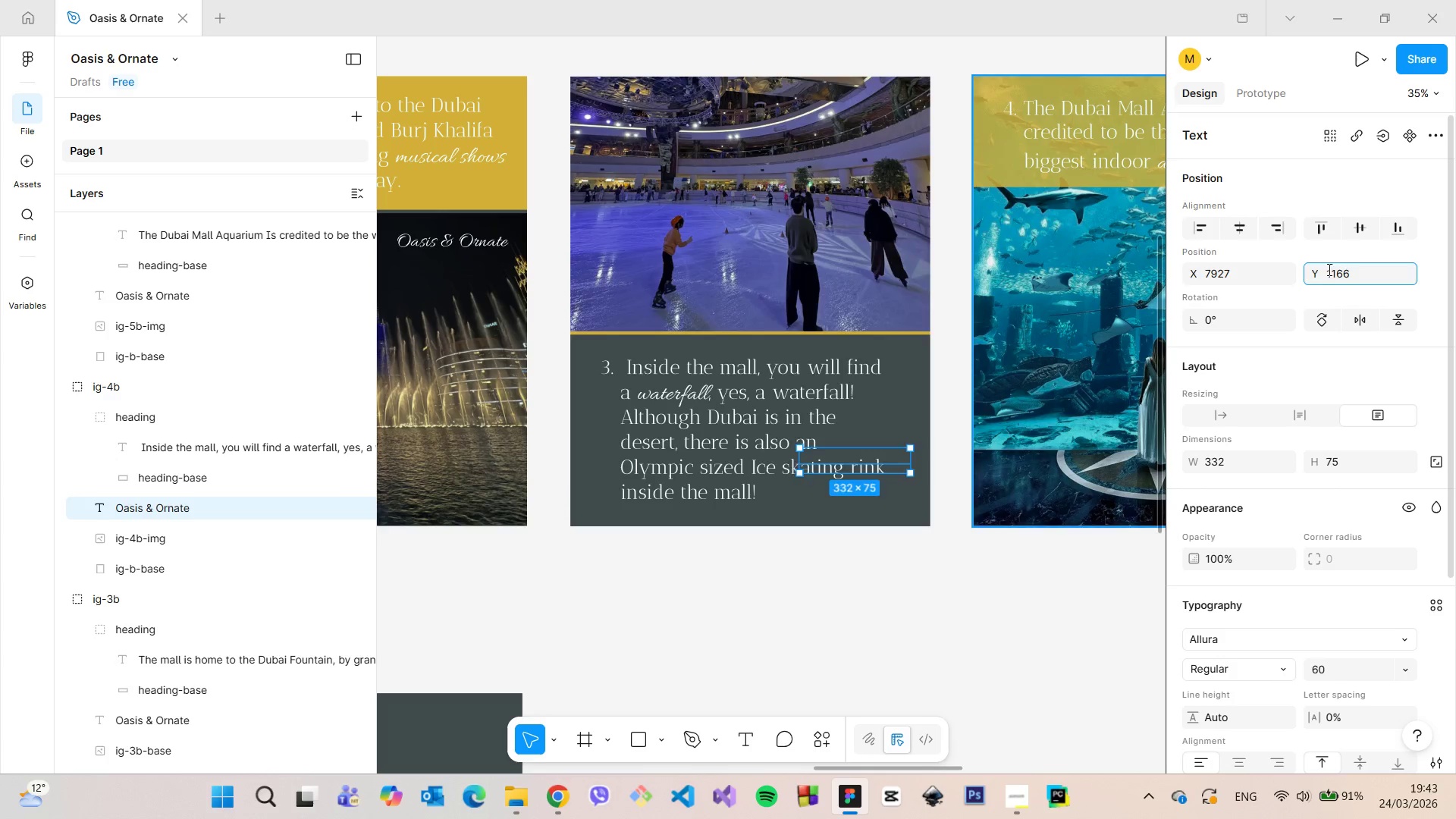 
key(Enter)
 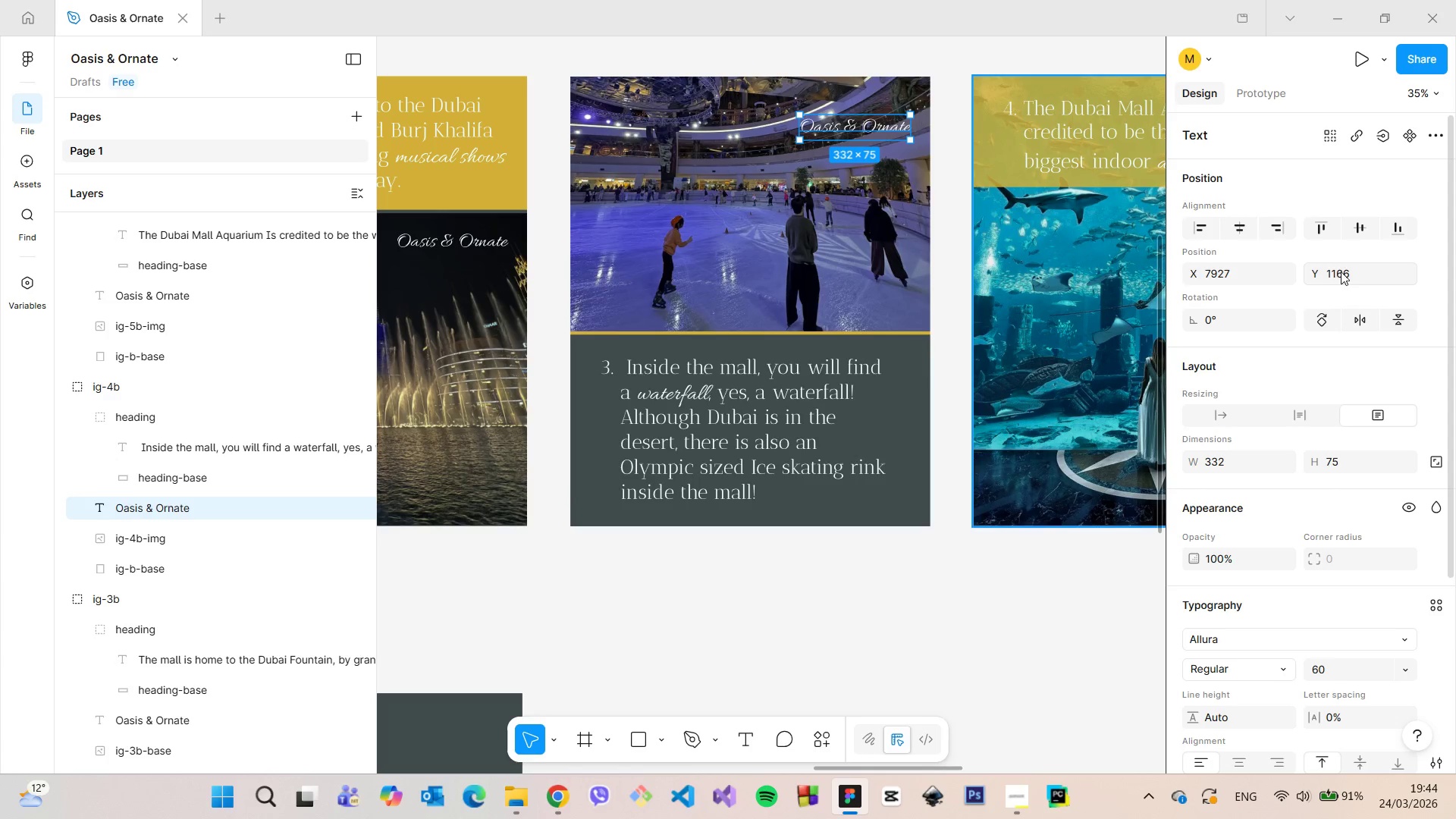 
left_click_drag(start_coordinate=[1335, 271], to_coordinate=[1332, 271])
 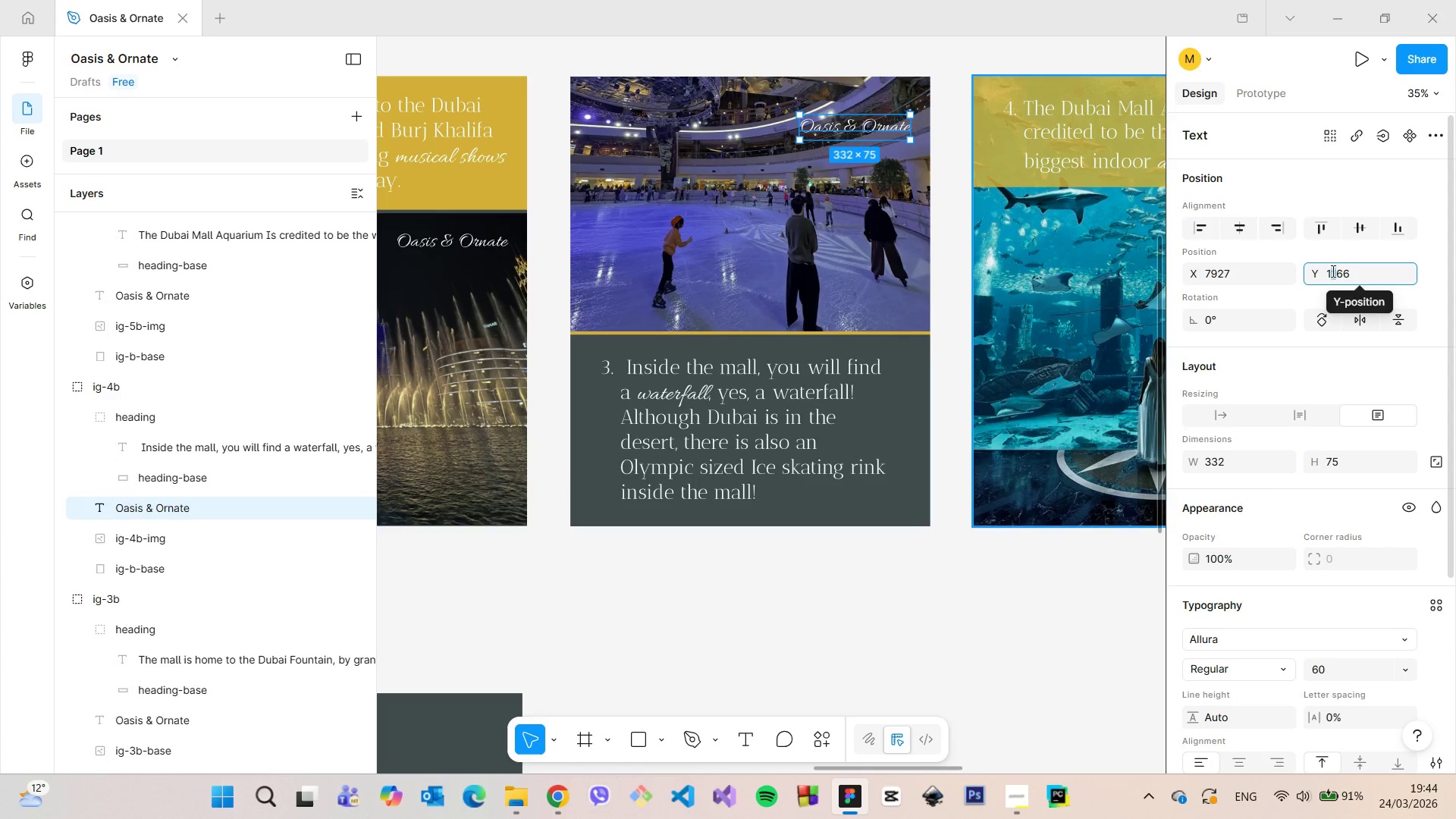 
key(9)
 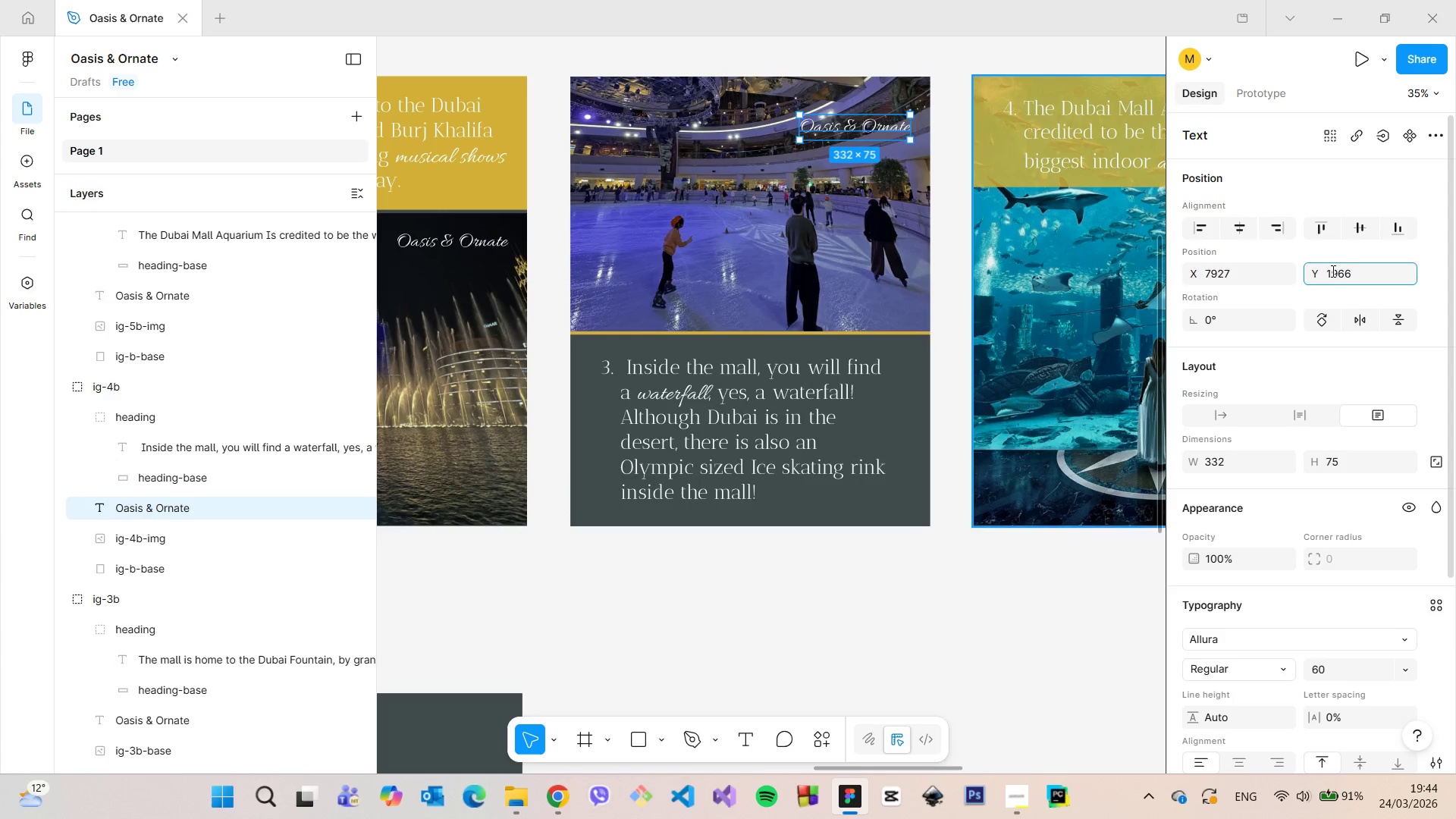 
key(Enter)
 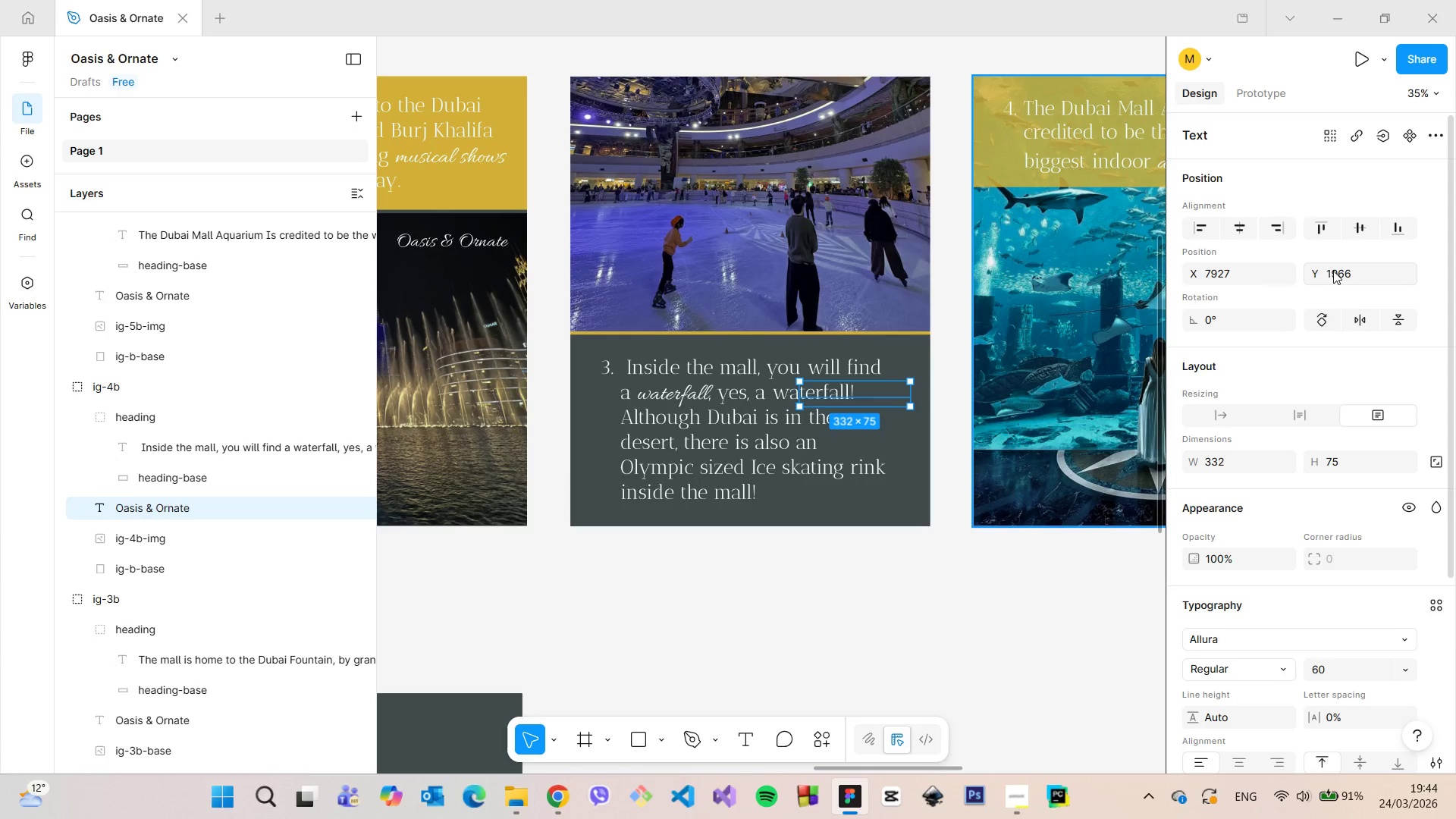 
left_click([1360, 269])
 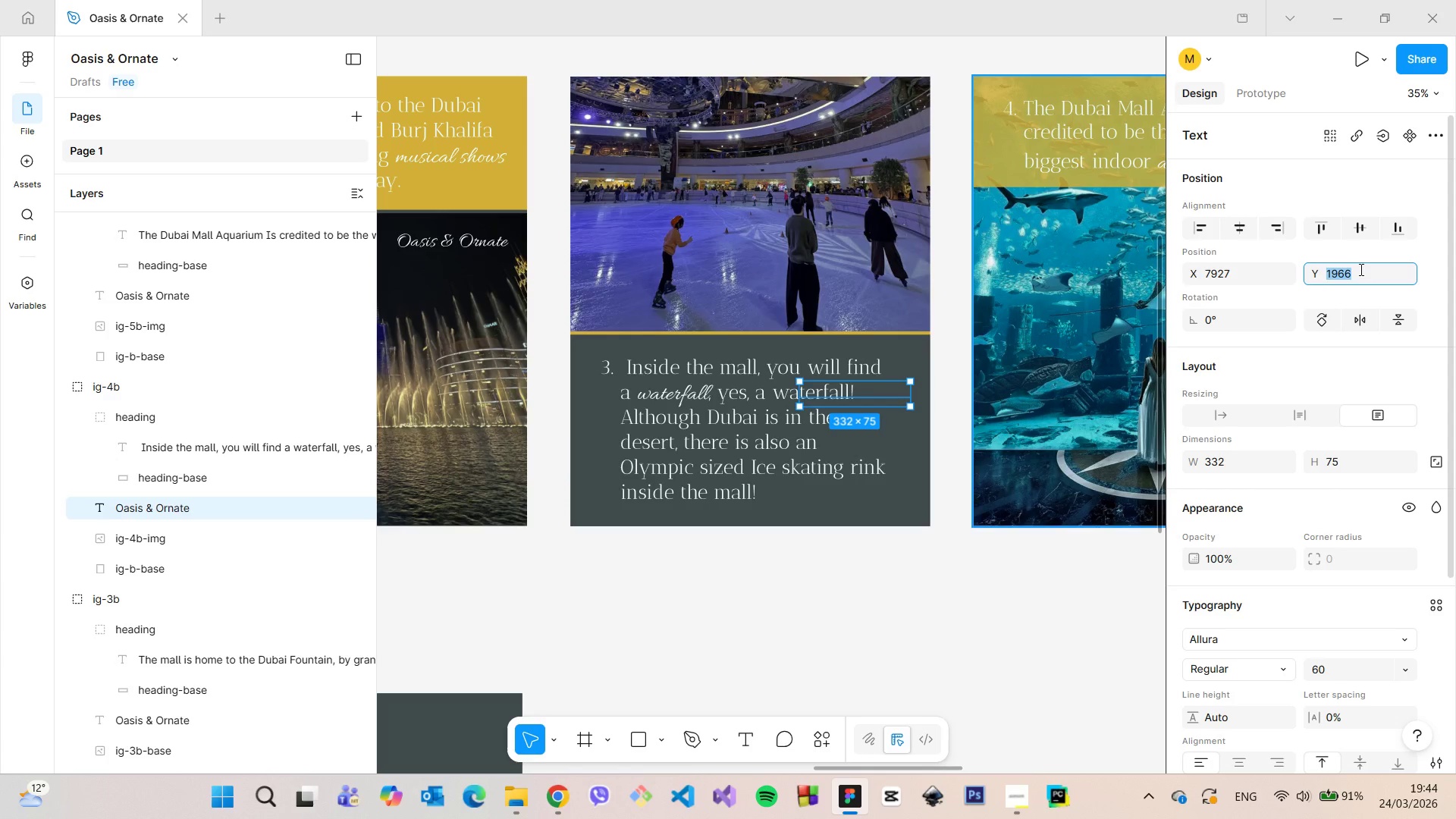 
hold_key(key=ArrowDown, duration=1.52)
 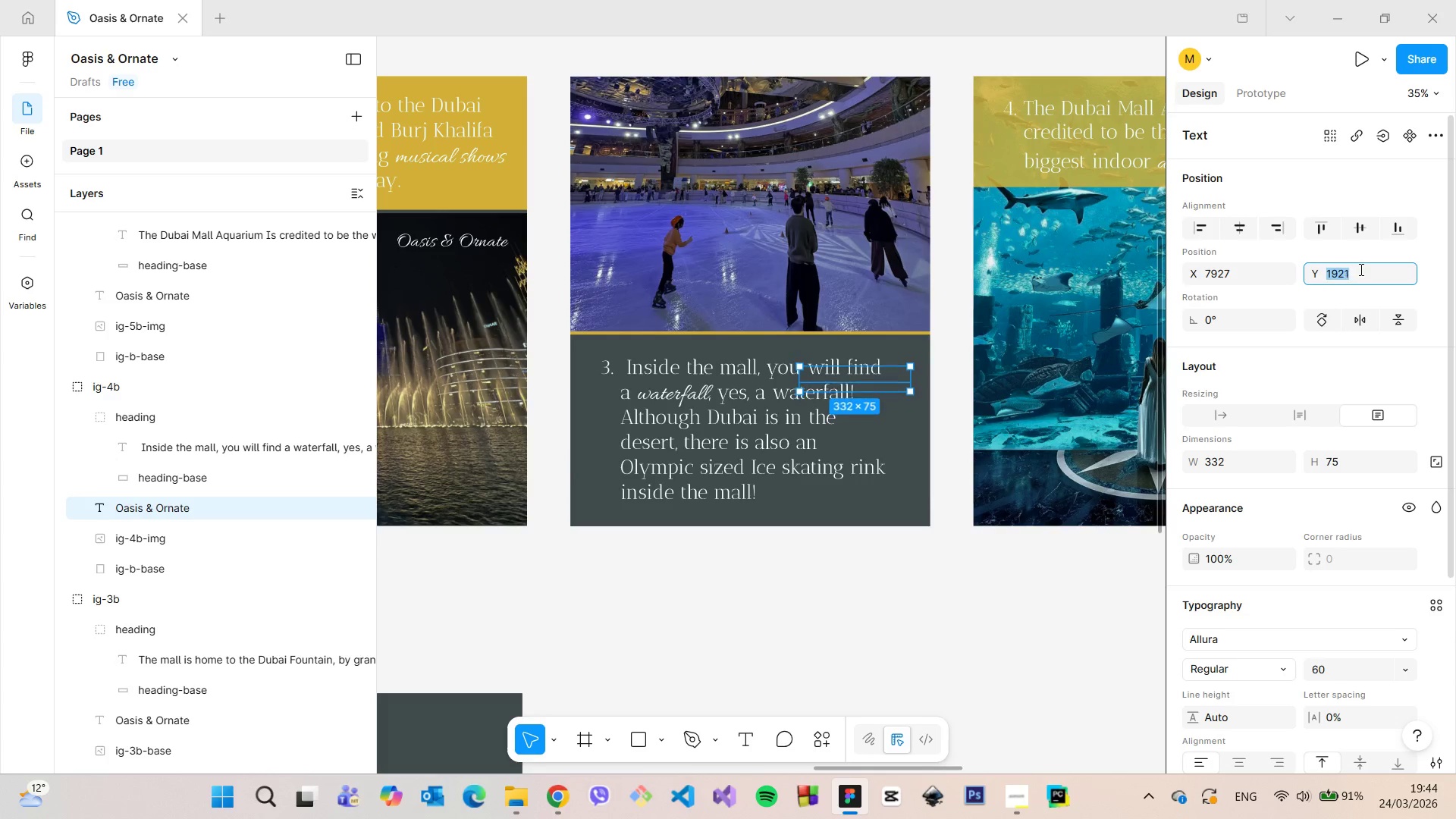 
hold_key(key=ArrowDown, duration=1.53)
 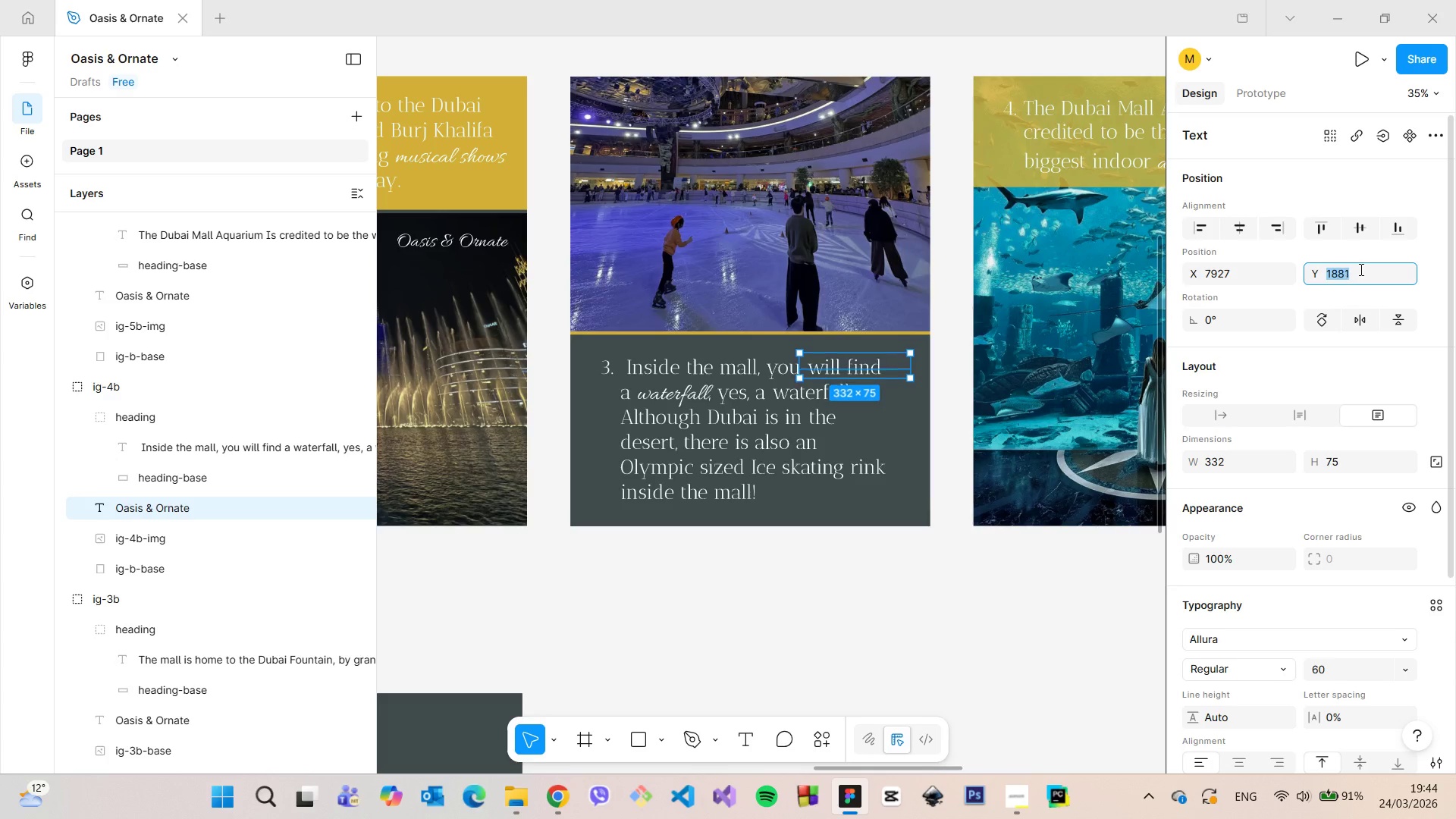 
hold_key(key=ArrowDown, duration=1.51)
 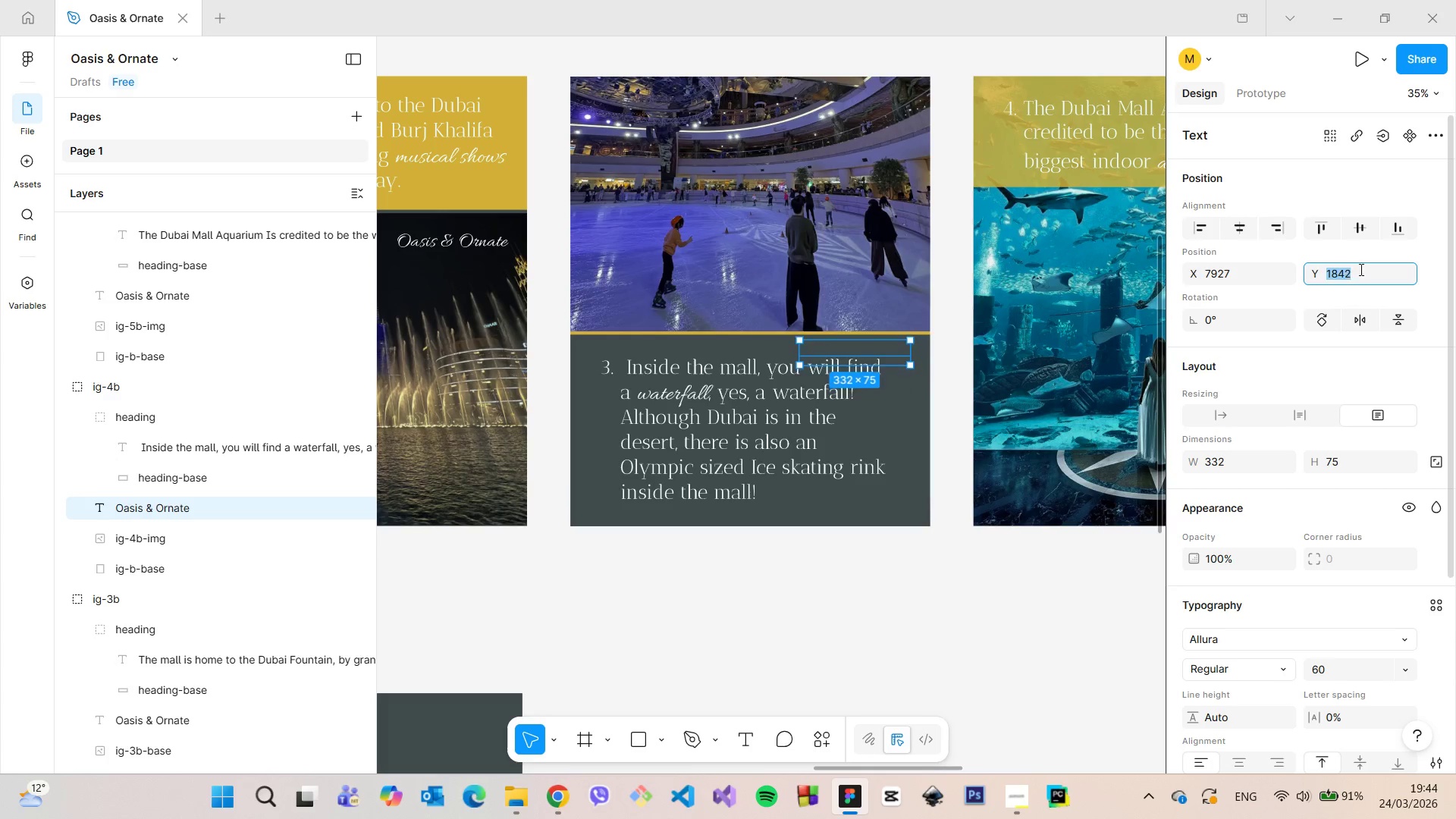 
hold_key(key=ArrowDown, duration=1.52)
 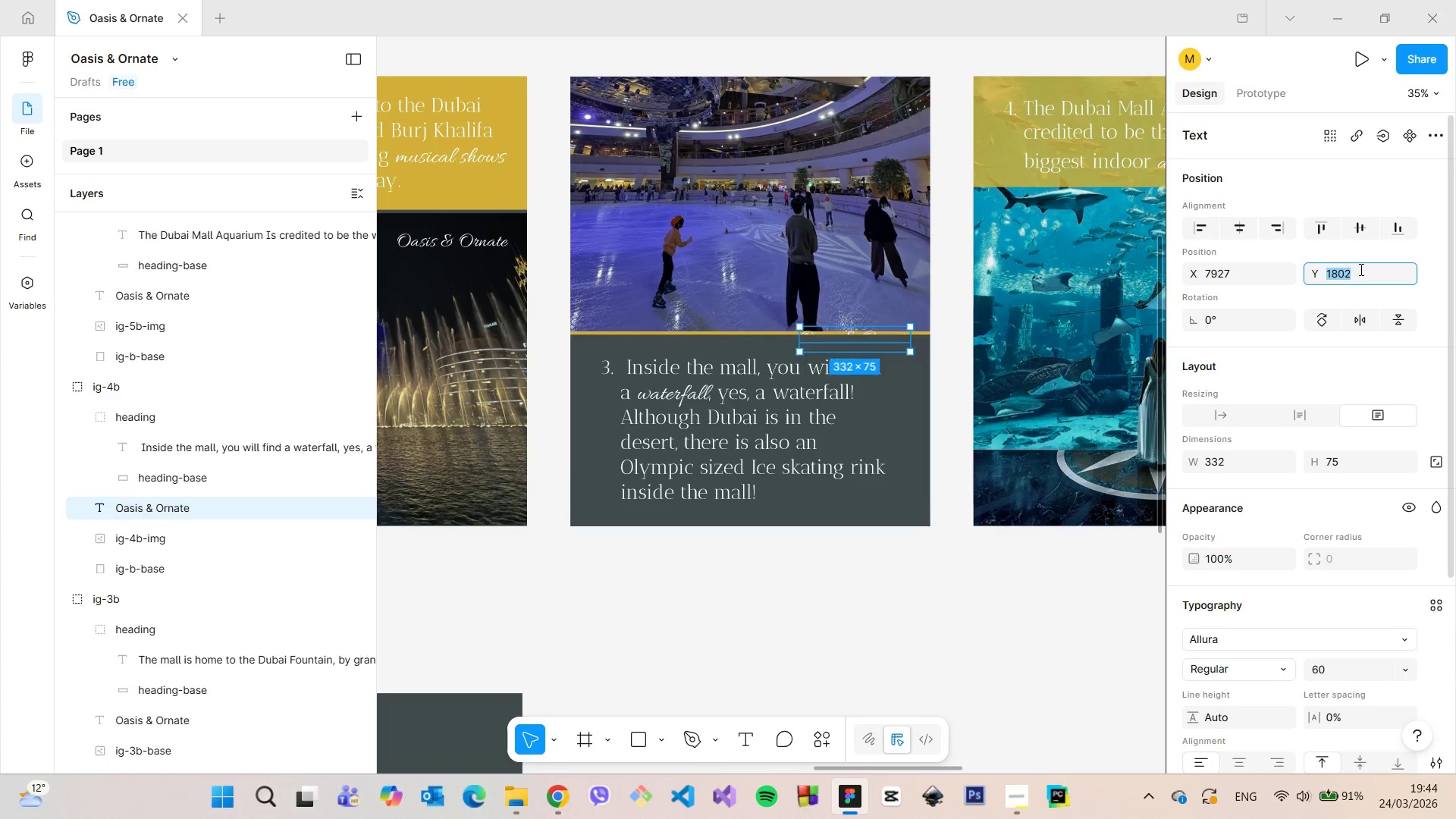 
hold_key(key=ArrowDown, duration=1.52)
 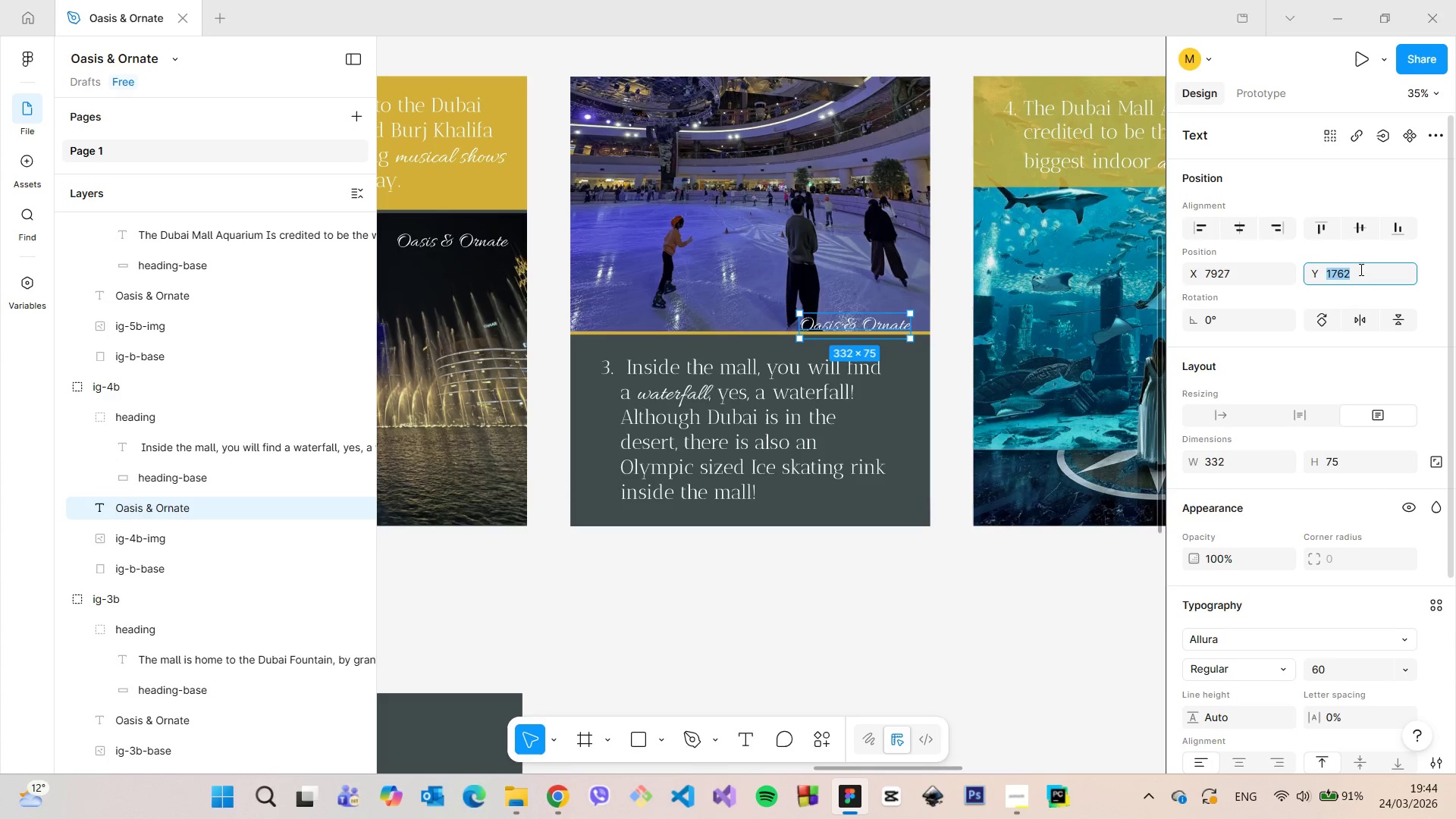 
hold_key(key=ArrowDown, duration=1.5)
 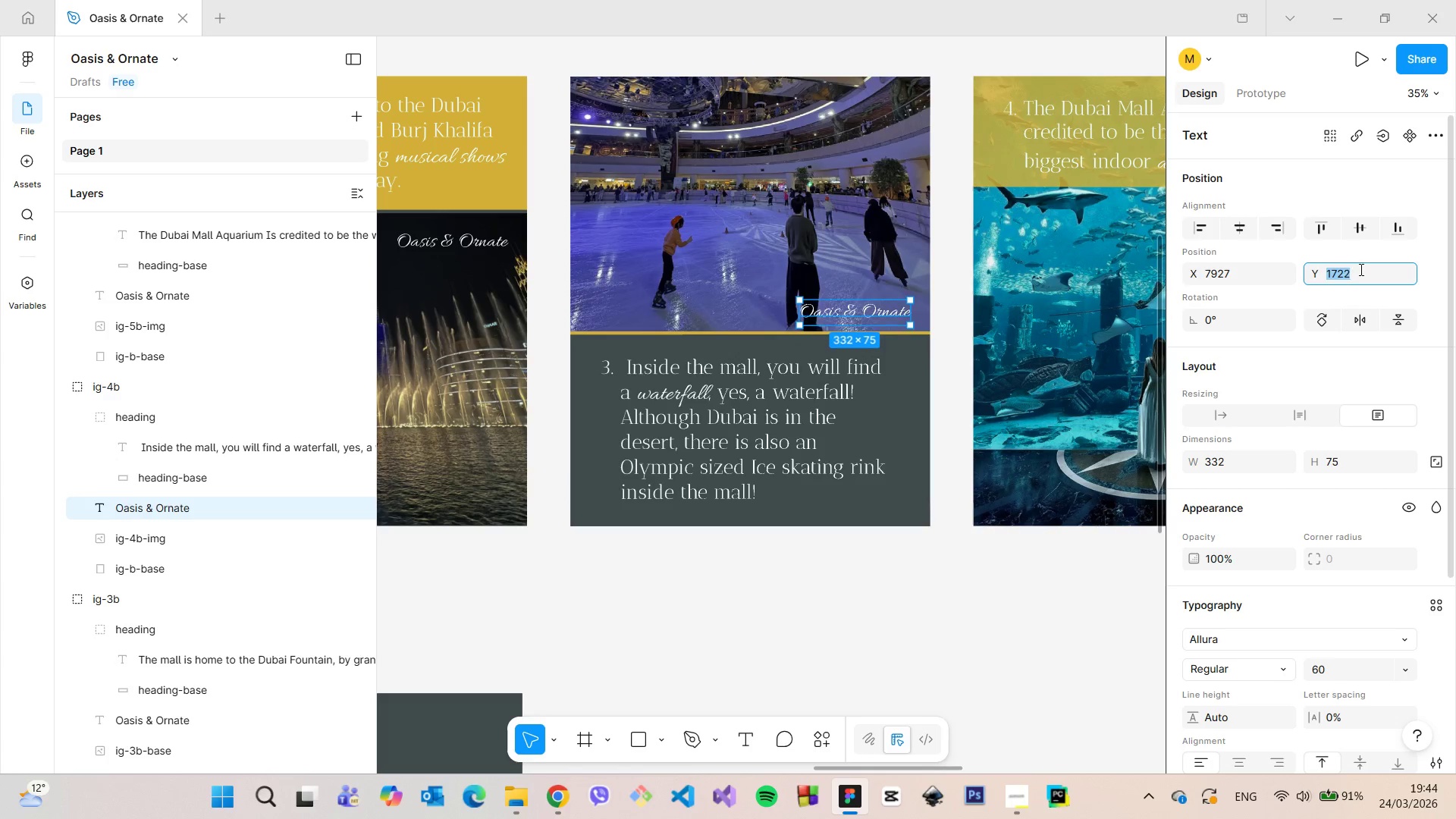 
hold_key(key=ArrowDown, duration=1.51)
 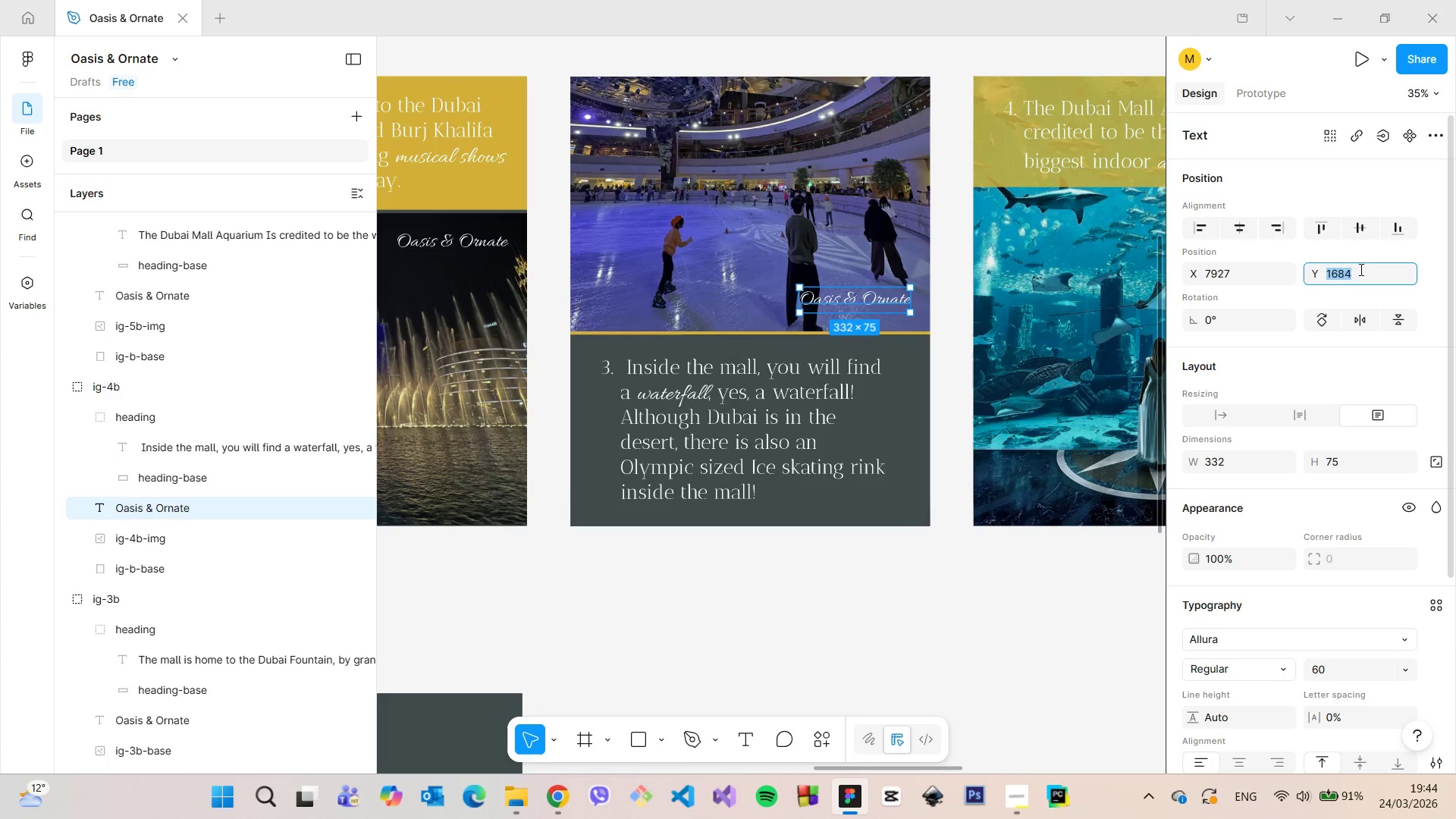 
hold_key(key=ArrowDown, duration=0.58)
 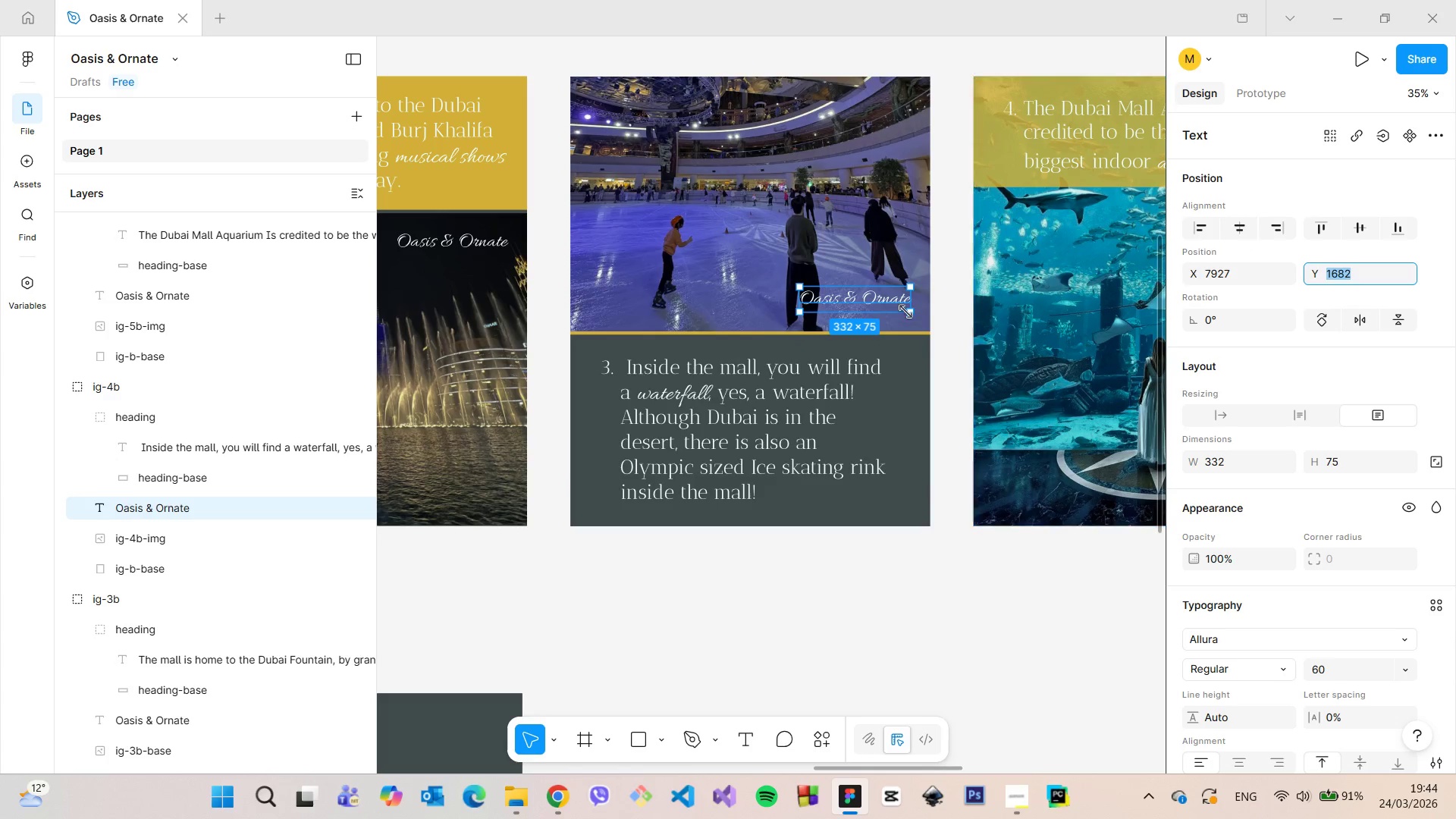 
hold_key(key=AltLeft, duration=0.98)
 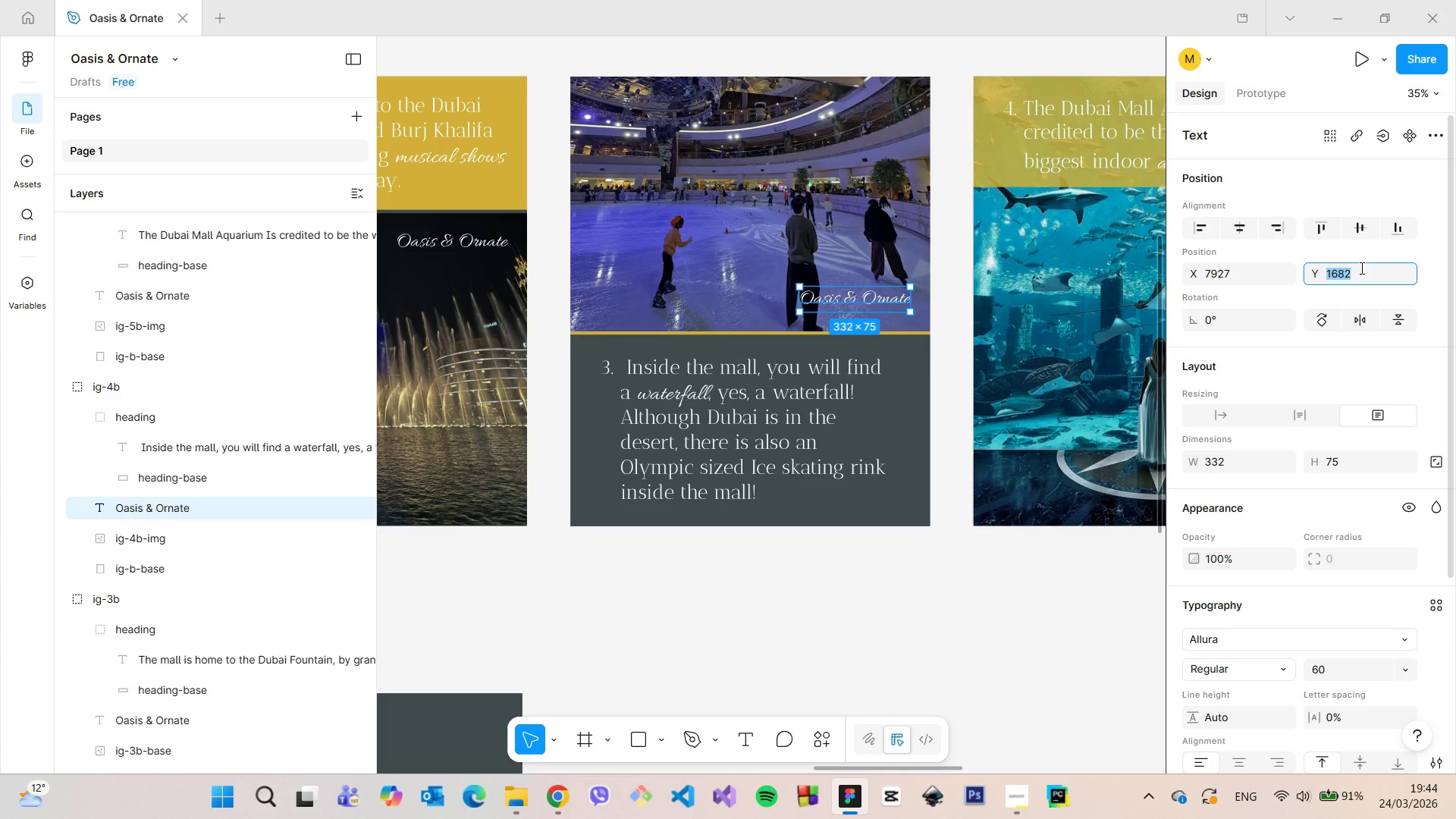 
left_click([1359, 267])
 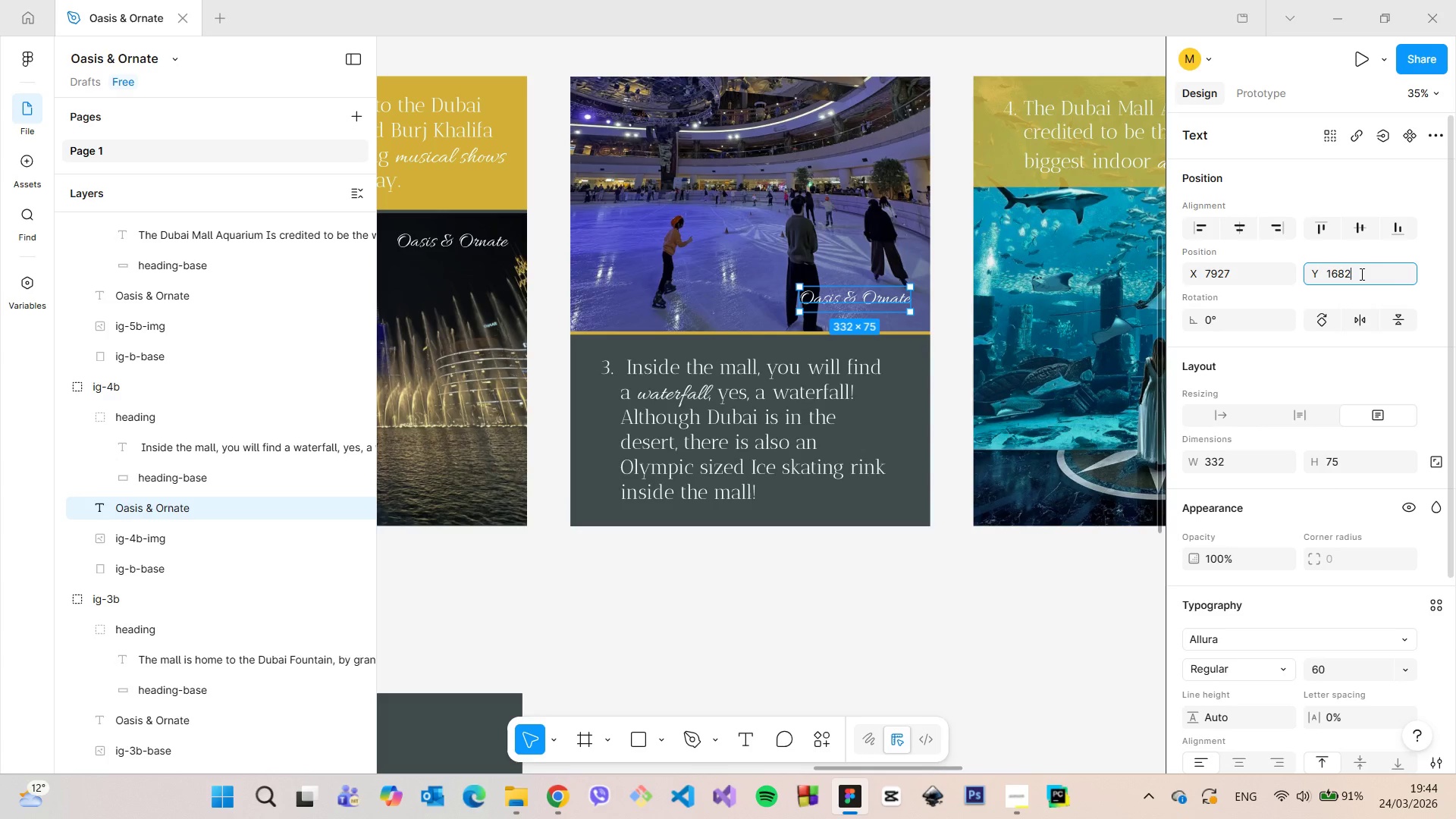 
key(Shift+Equal)
 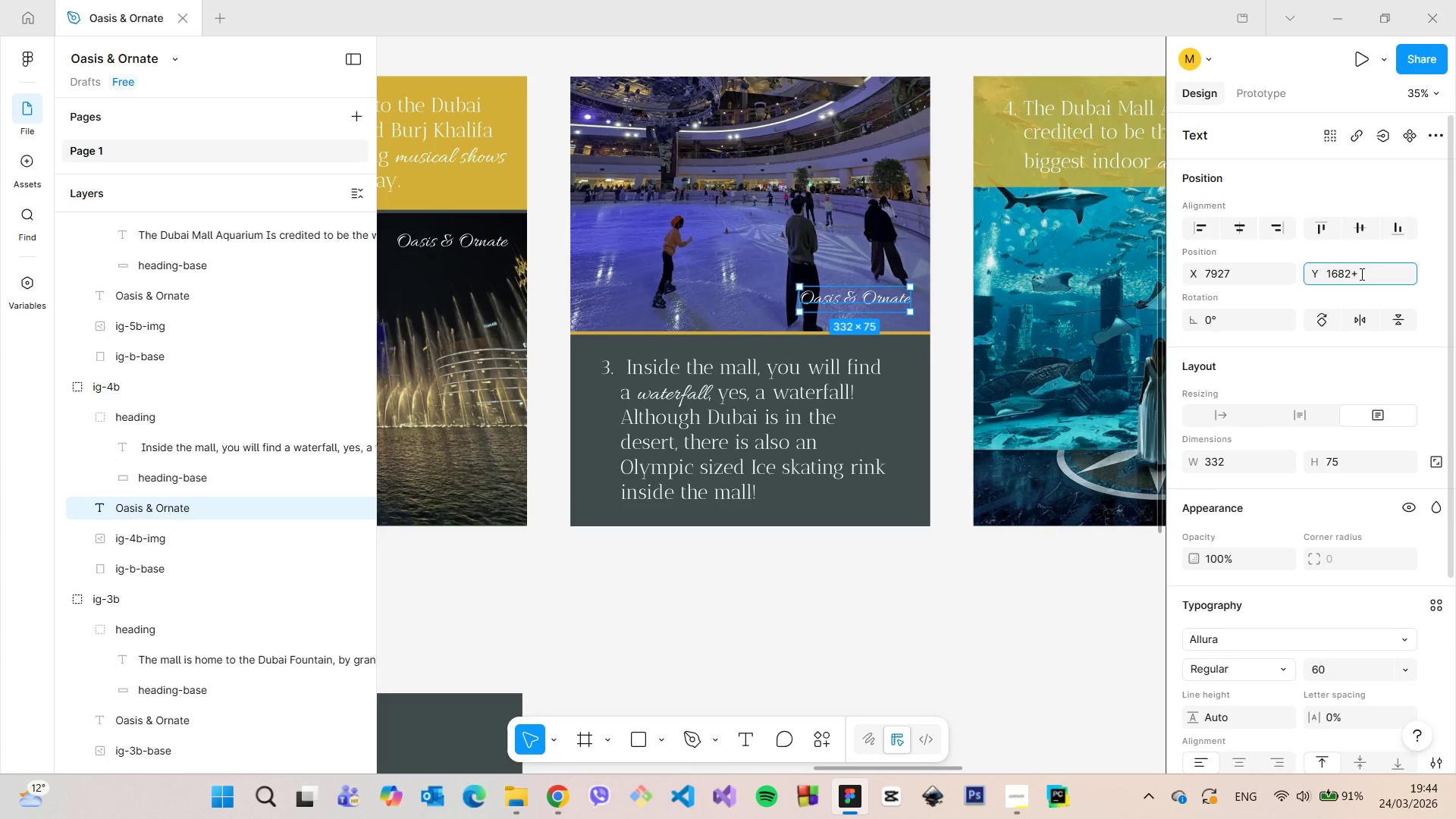 
key(8)
 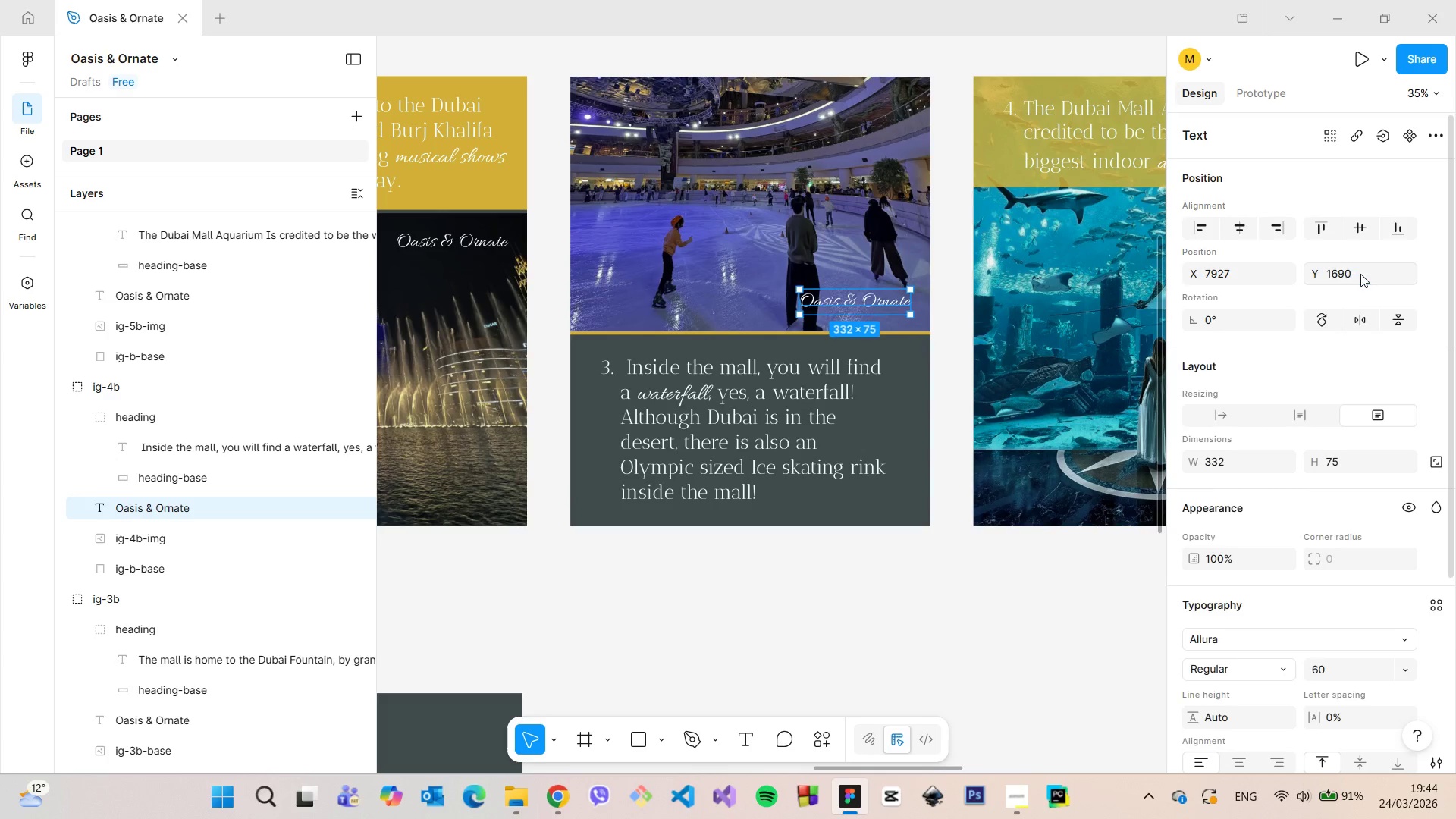 
key(Enter)
 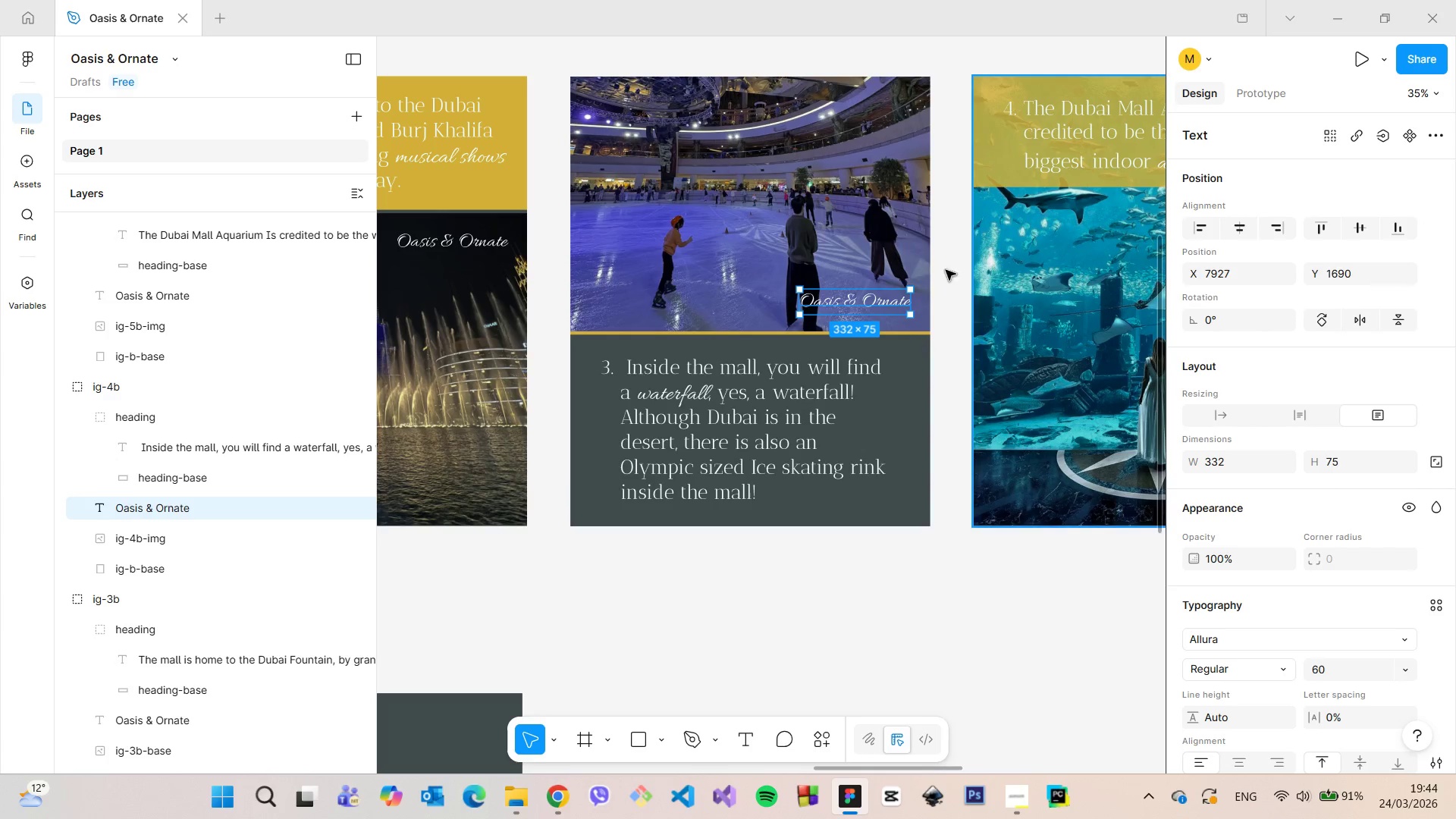 
hold_key(key=AltLeft, duration=0.69)
 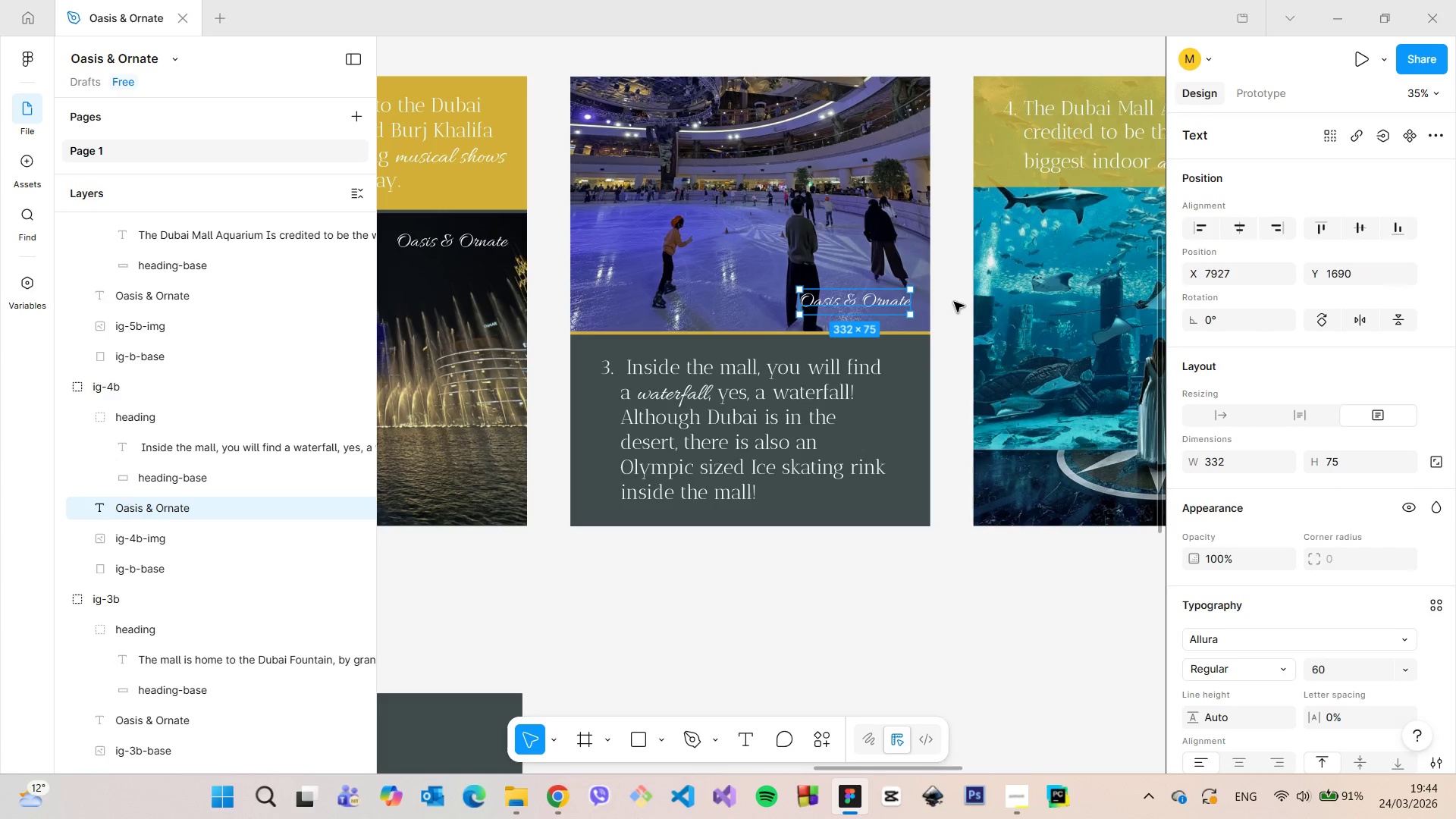 
left_click([954, 302])
 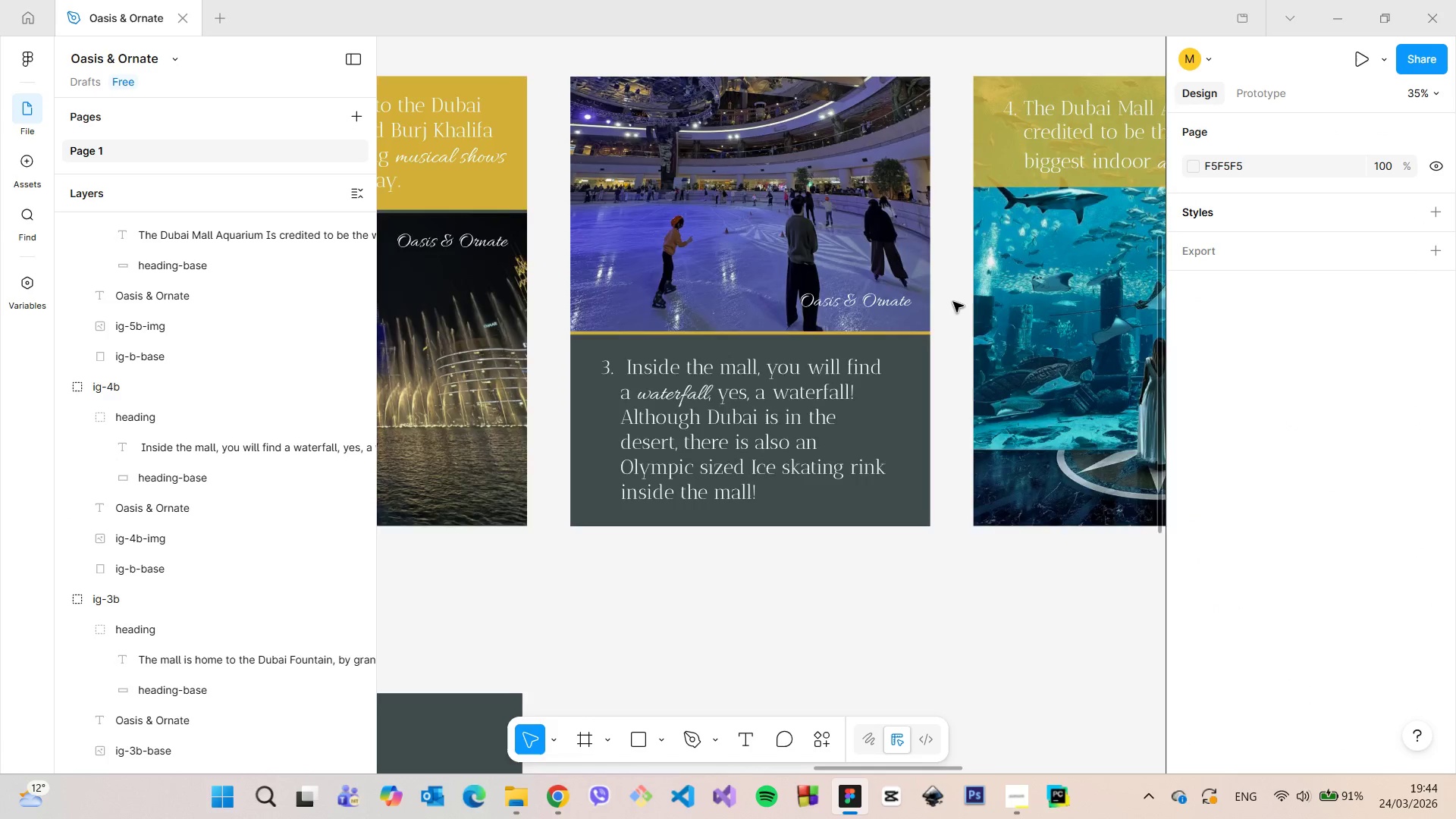 
scroll: coordinate [1056, 503], scroll_direction: down, amount: 12.0
 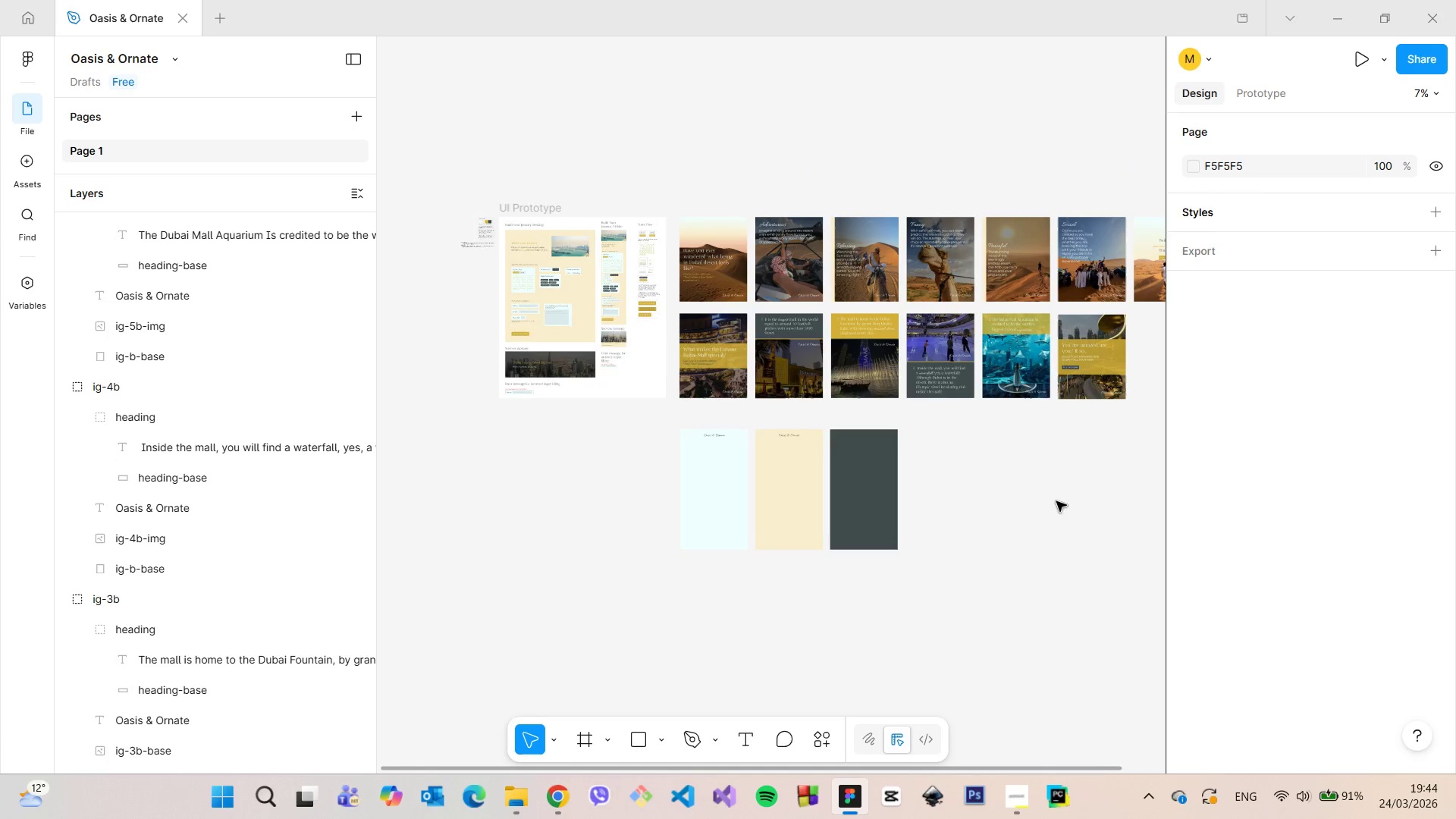 
scroll: coordinate [1043, 416], scroll_direction: up, amount: 16.0
 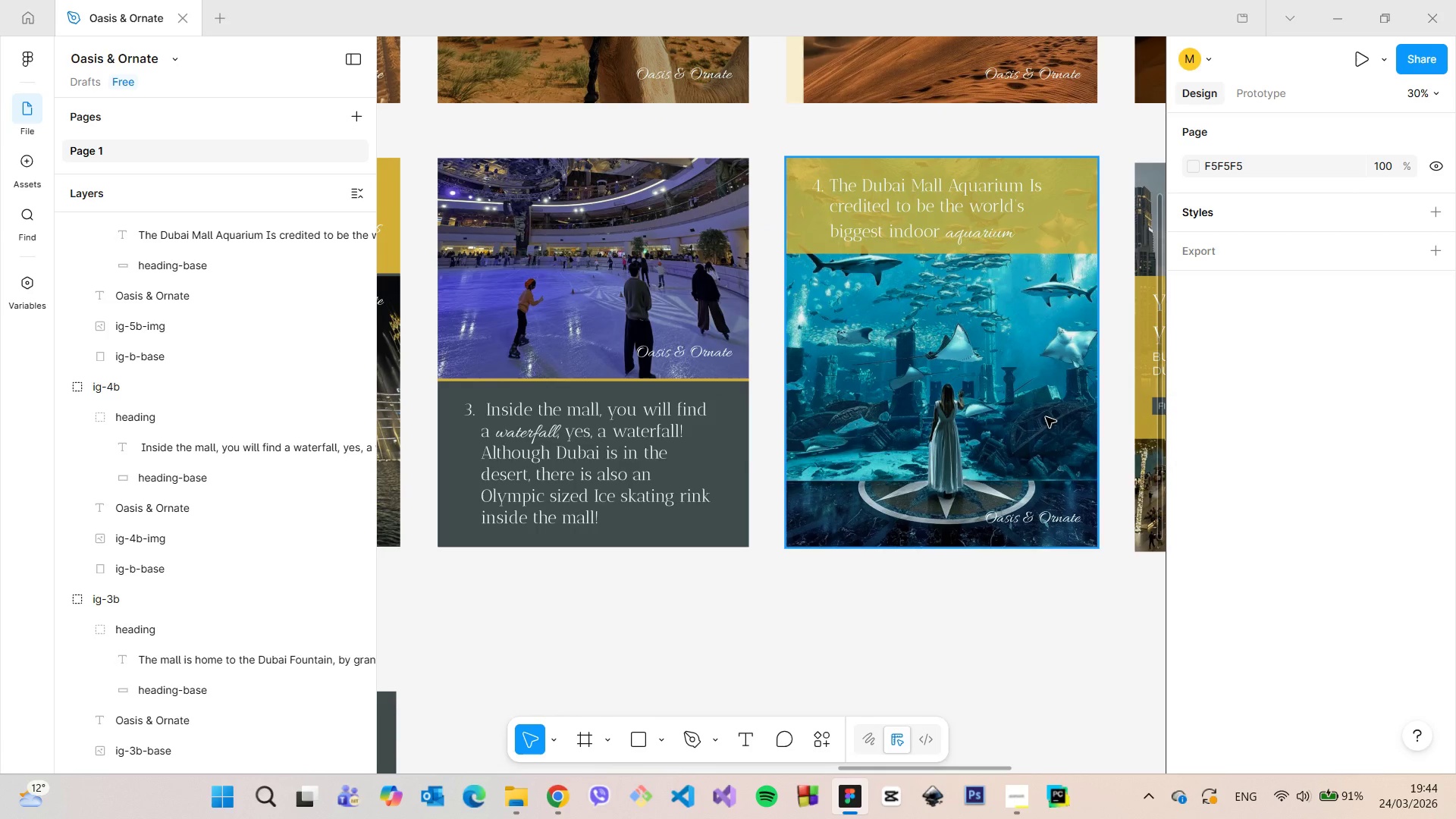 
scroll: coordinate [1046, 218], scroll_direction: down, amount: 3.0
 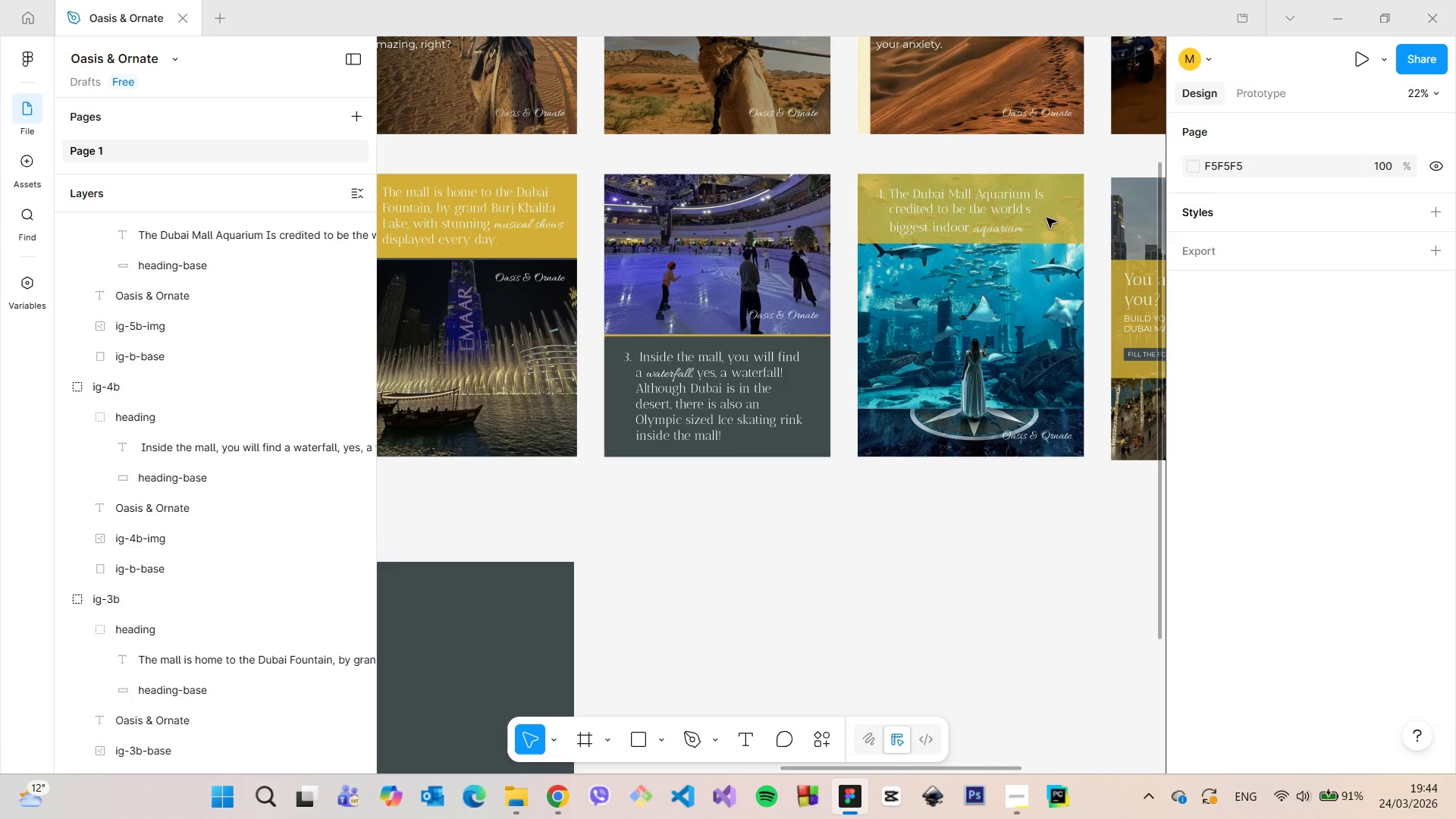 
double_click([1046, 218])
 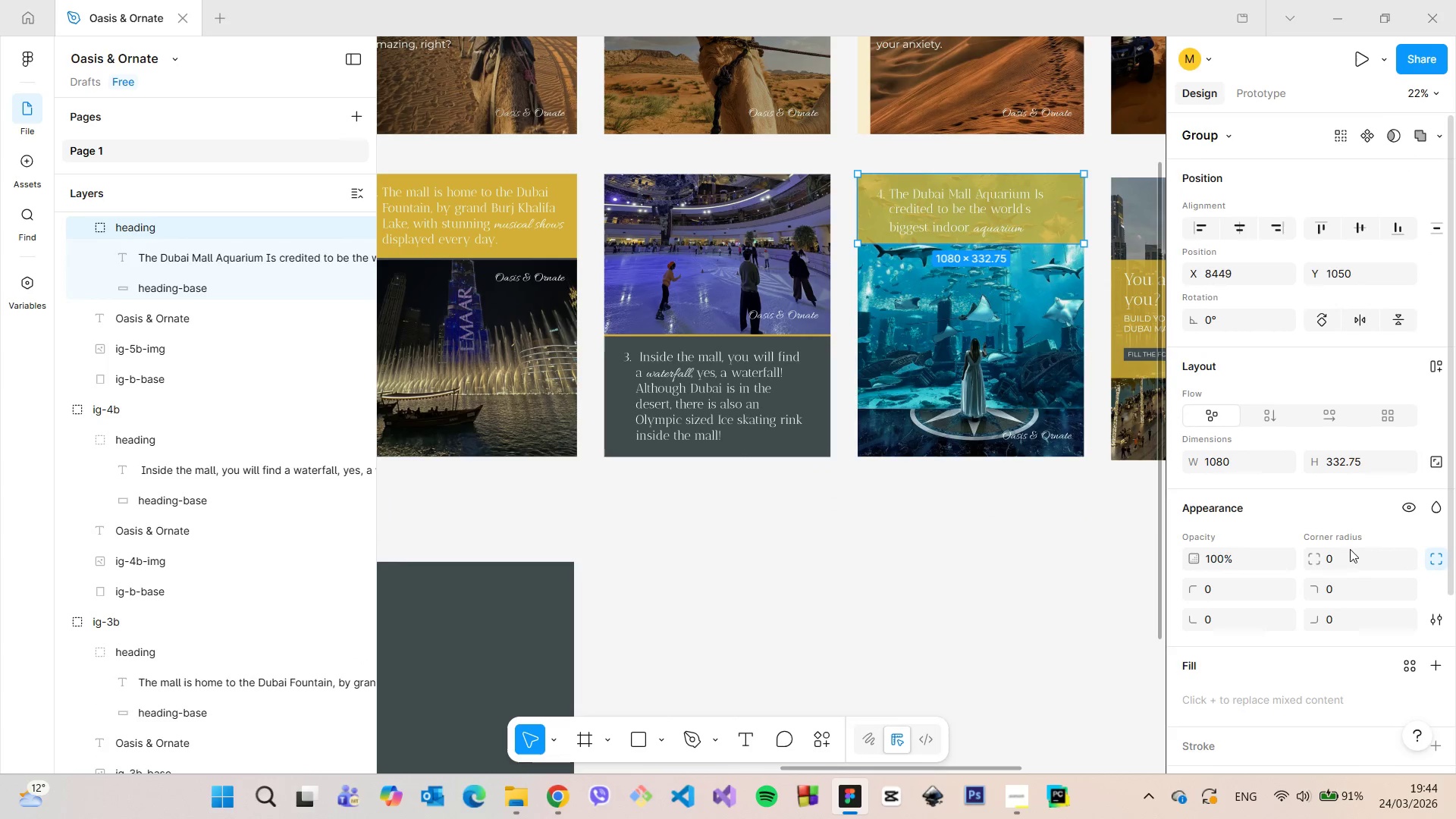 
scroll: coordinate [1335, 562], scroll_direction: down, amount: 3.0
 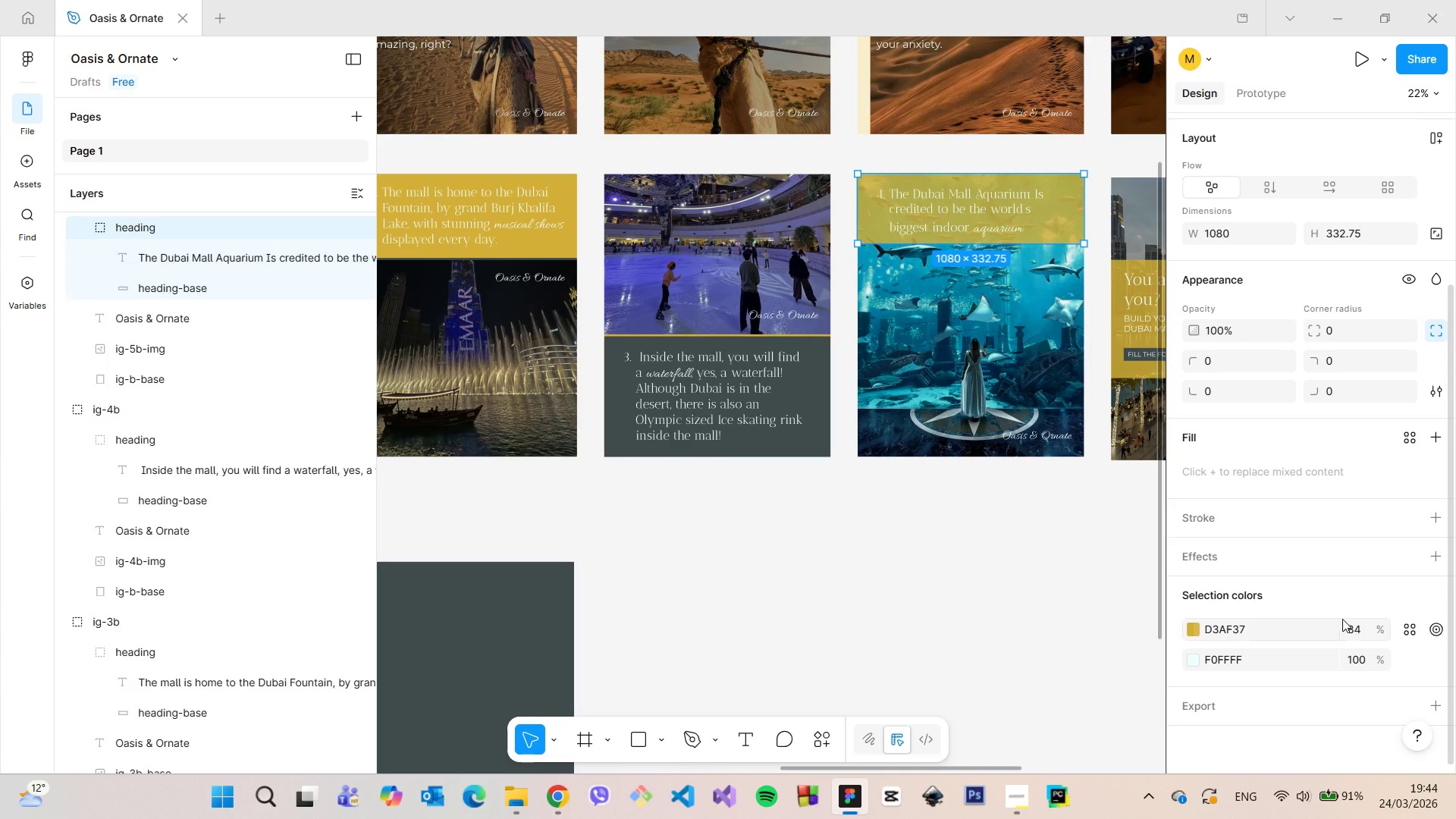 
left_click([1359, 639])
 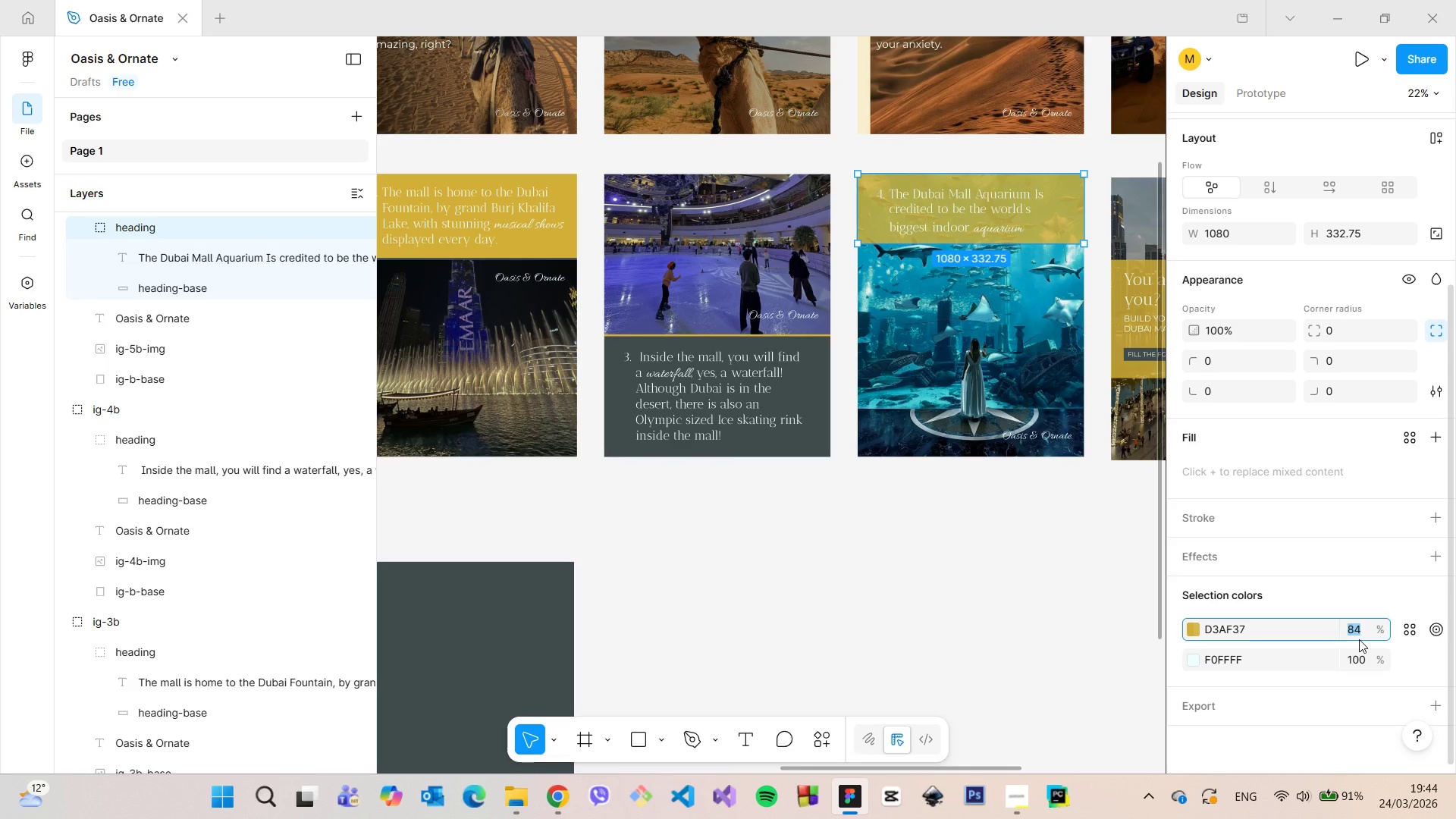 
type(100)
 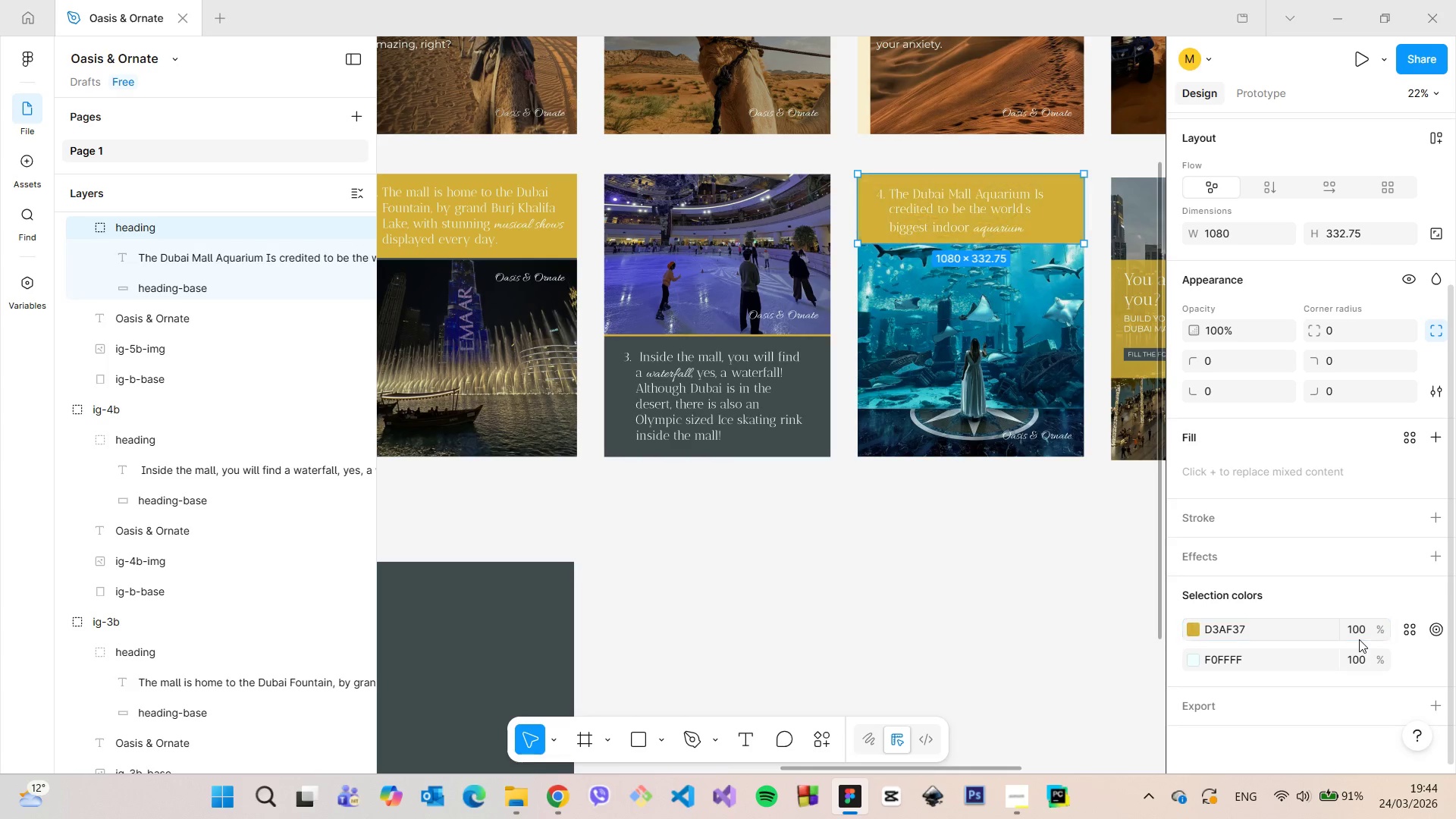 
key(Enter)
 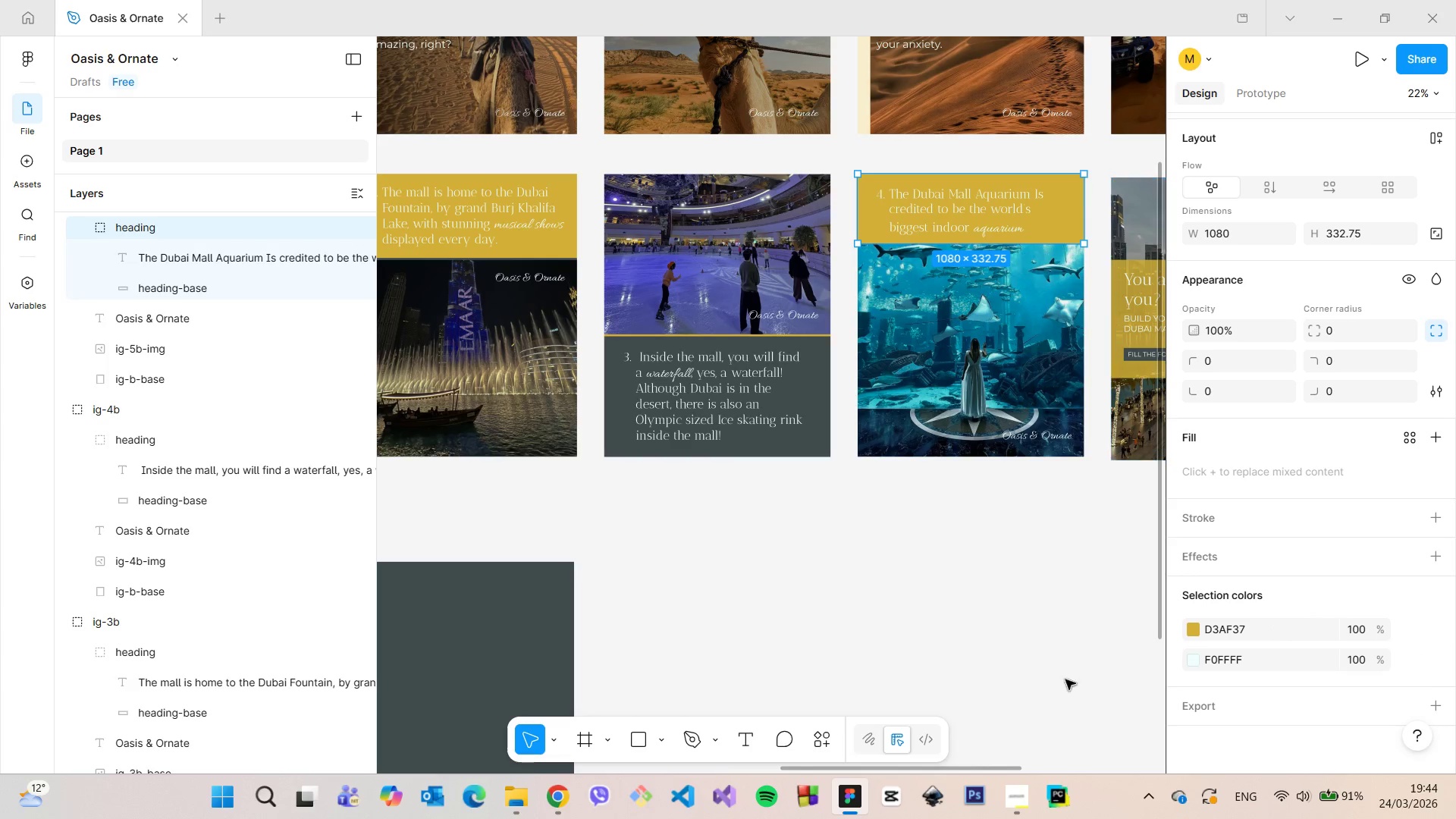 
left_click([883, 601])
 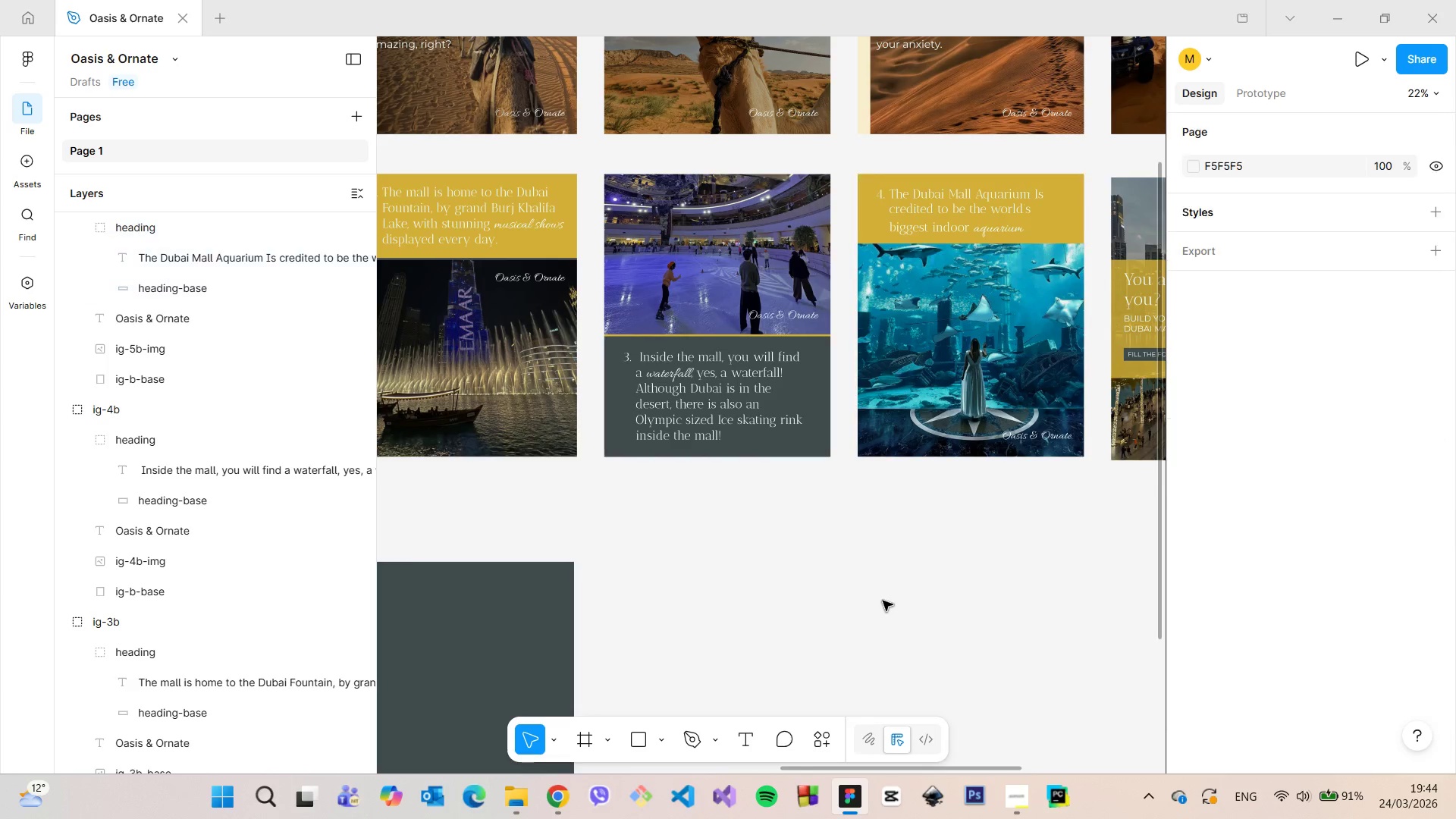 
scroll: coordinate [887, 603], scroll_direction: down, amount: 8.0
 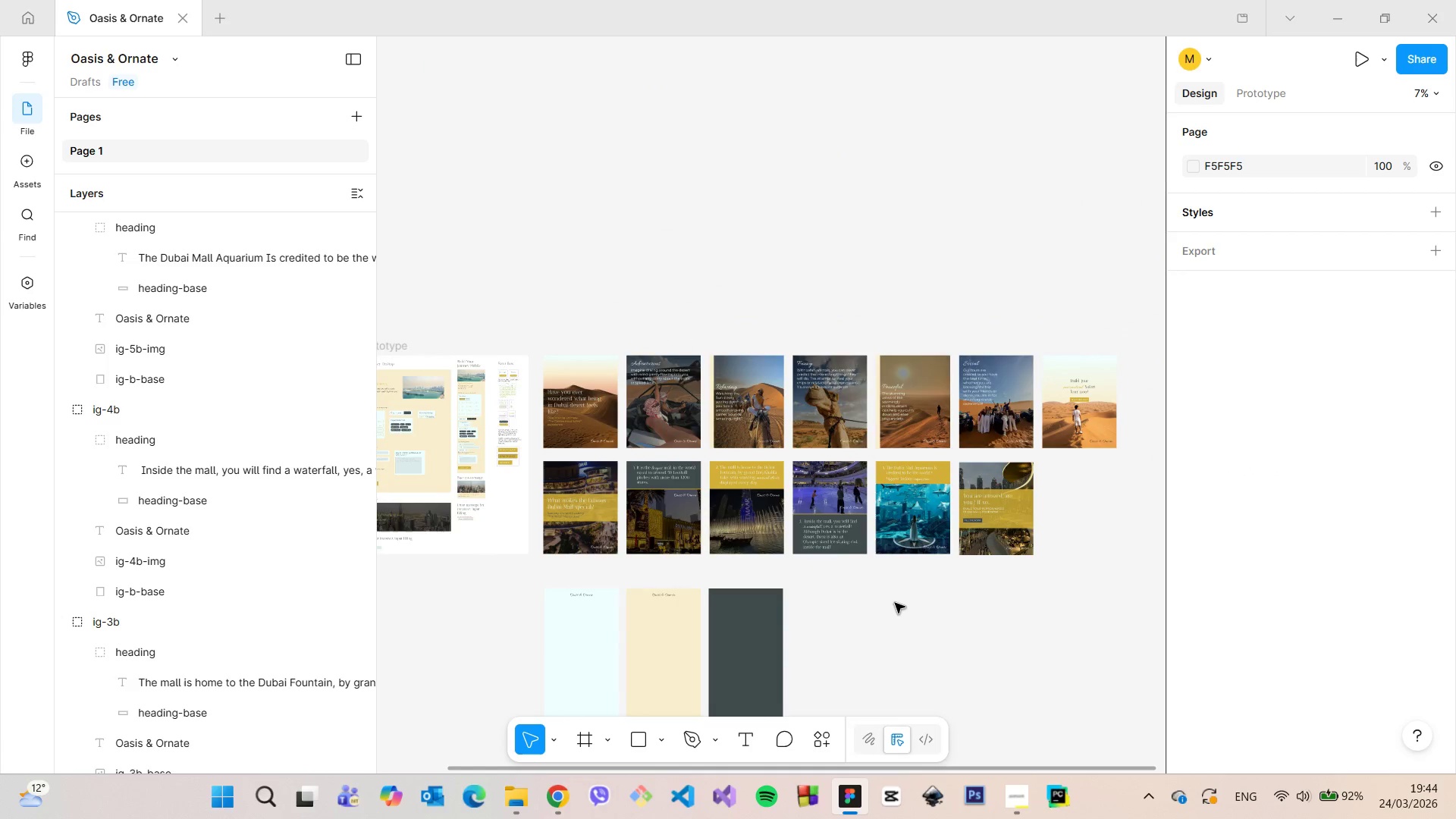 
scroll: coordinate [961, 372], scroll_direction: up, amount: 11.0
 